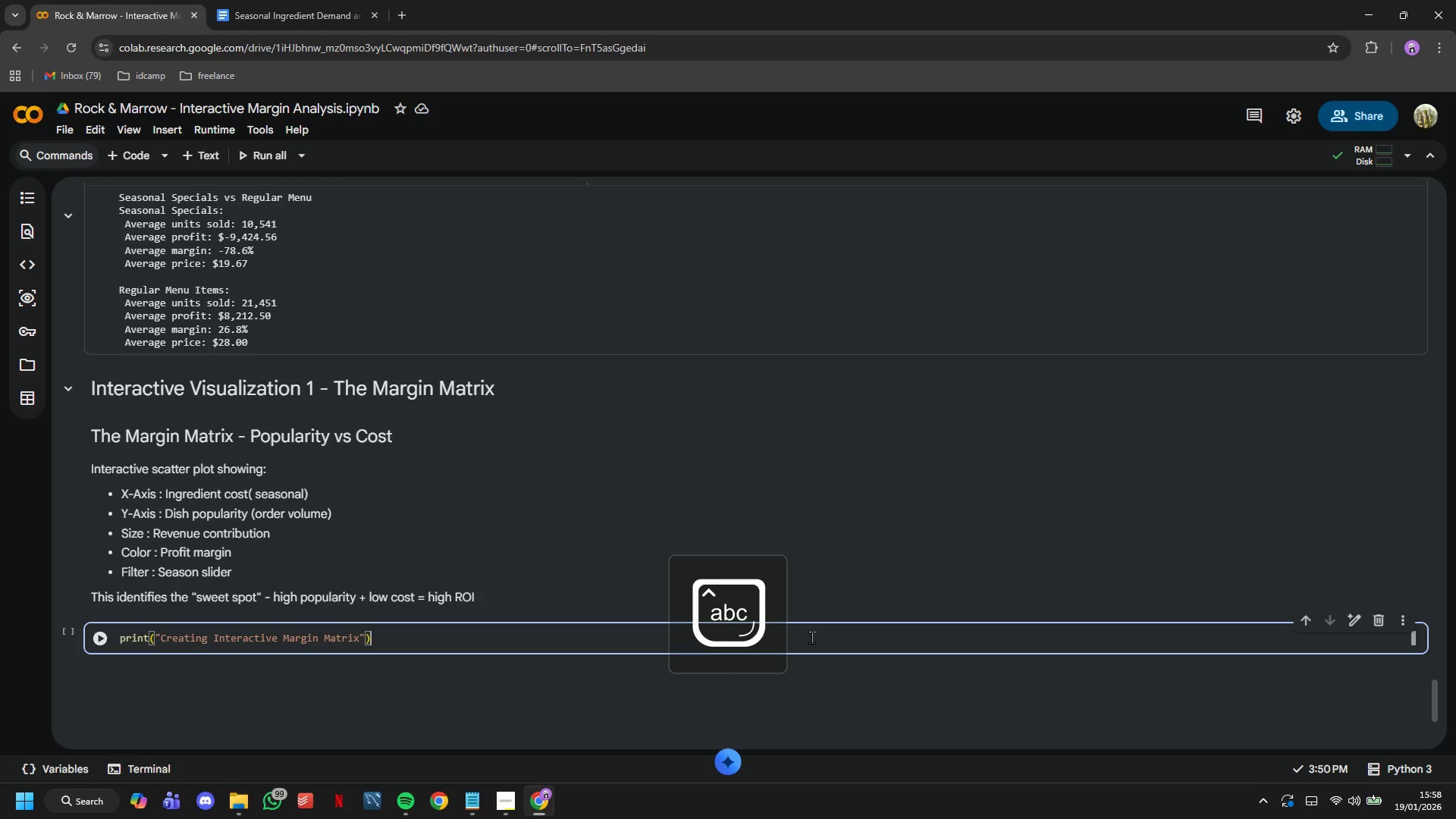 
key(Enter)
 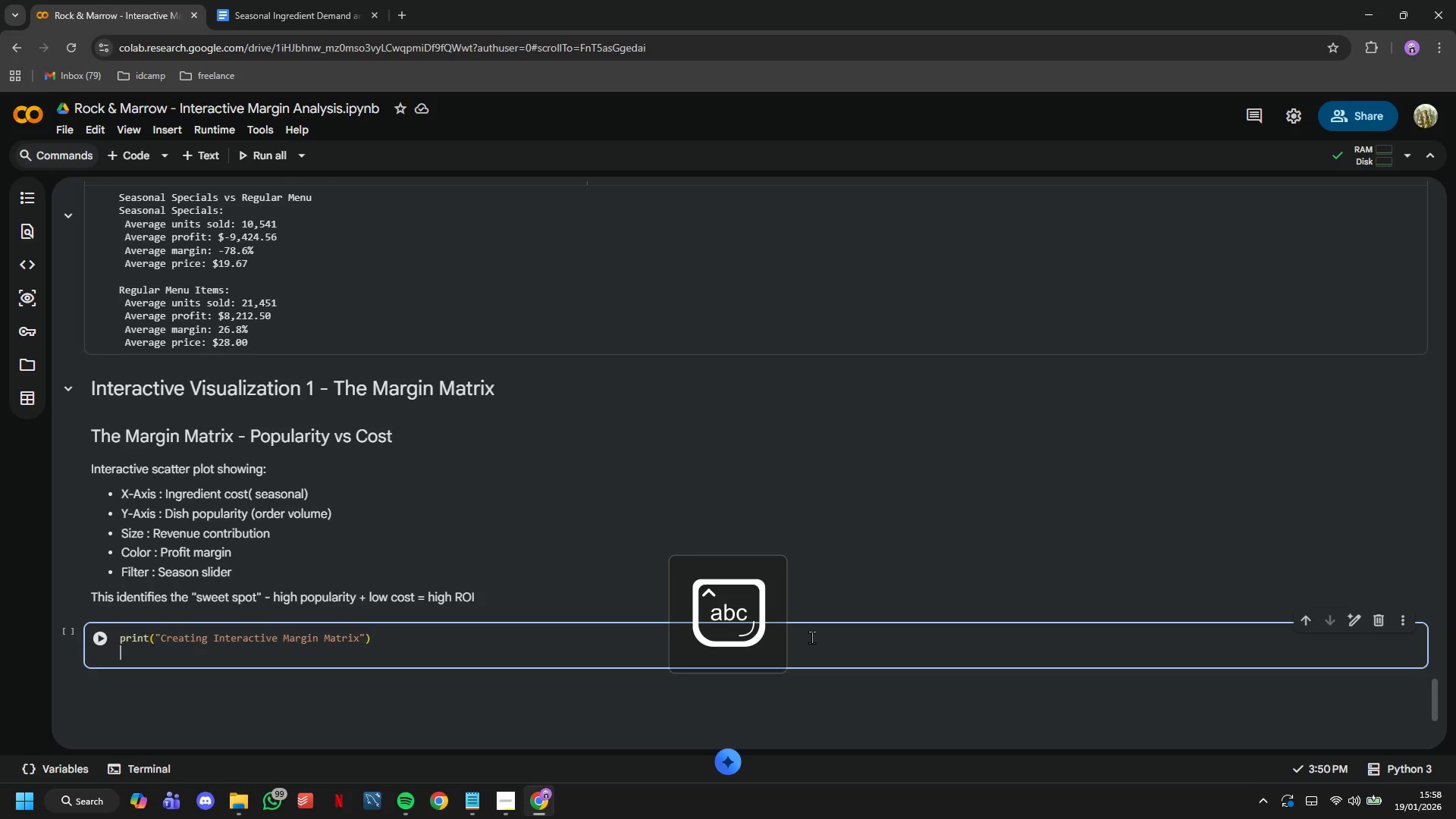 
key(Enter)
 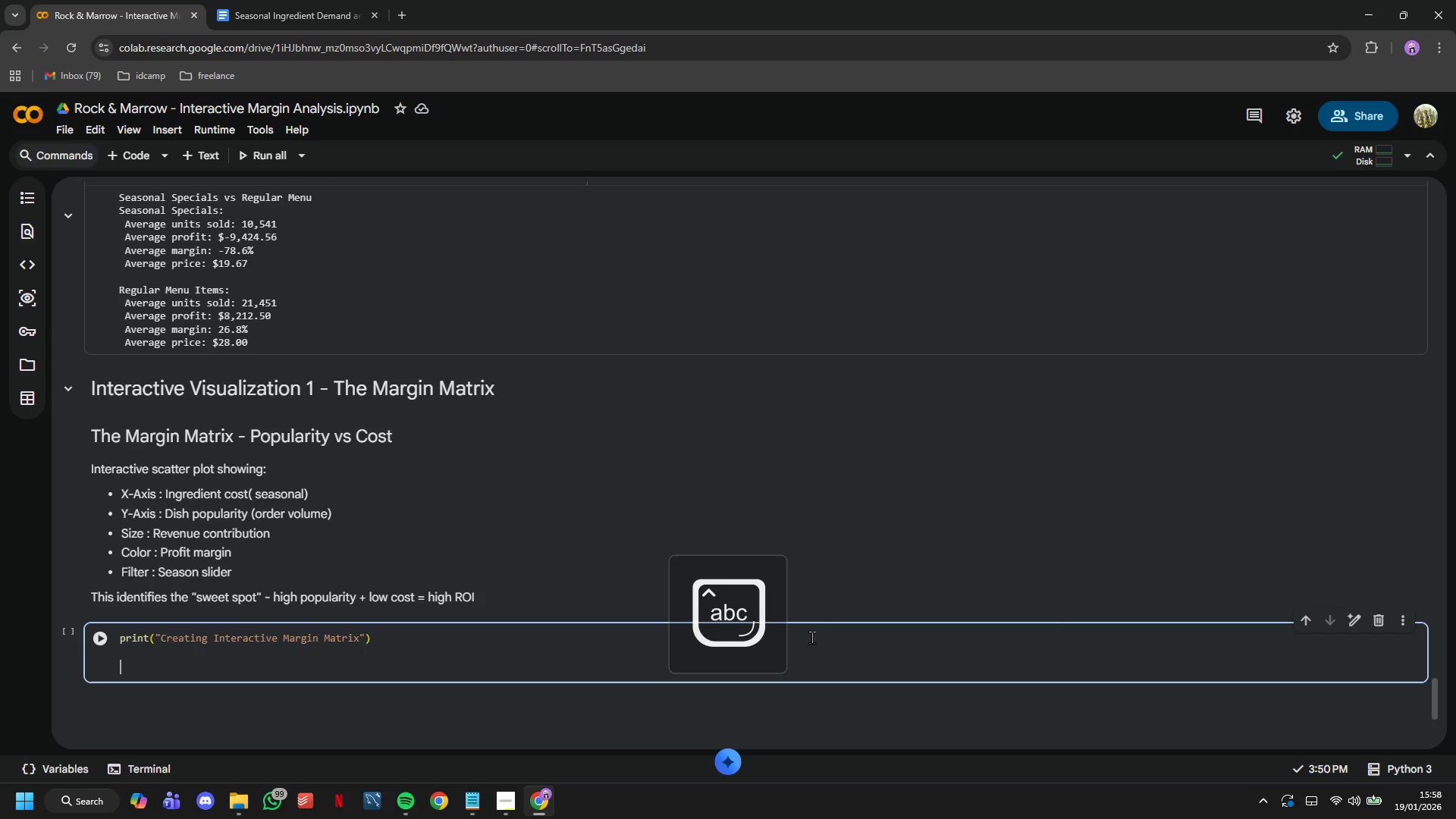 
key(Shift+3)
 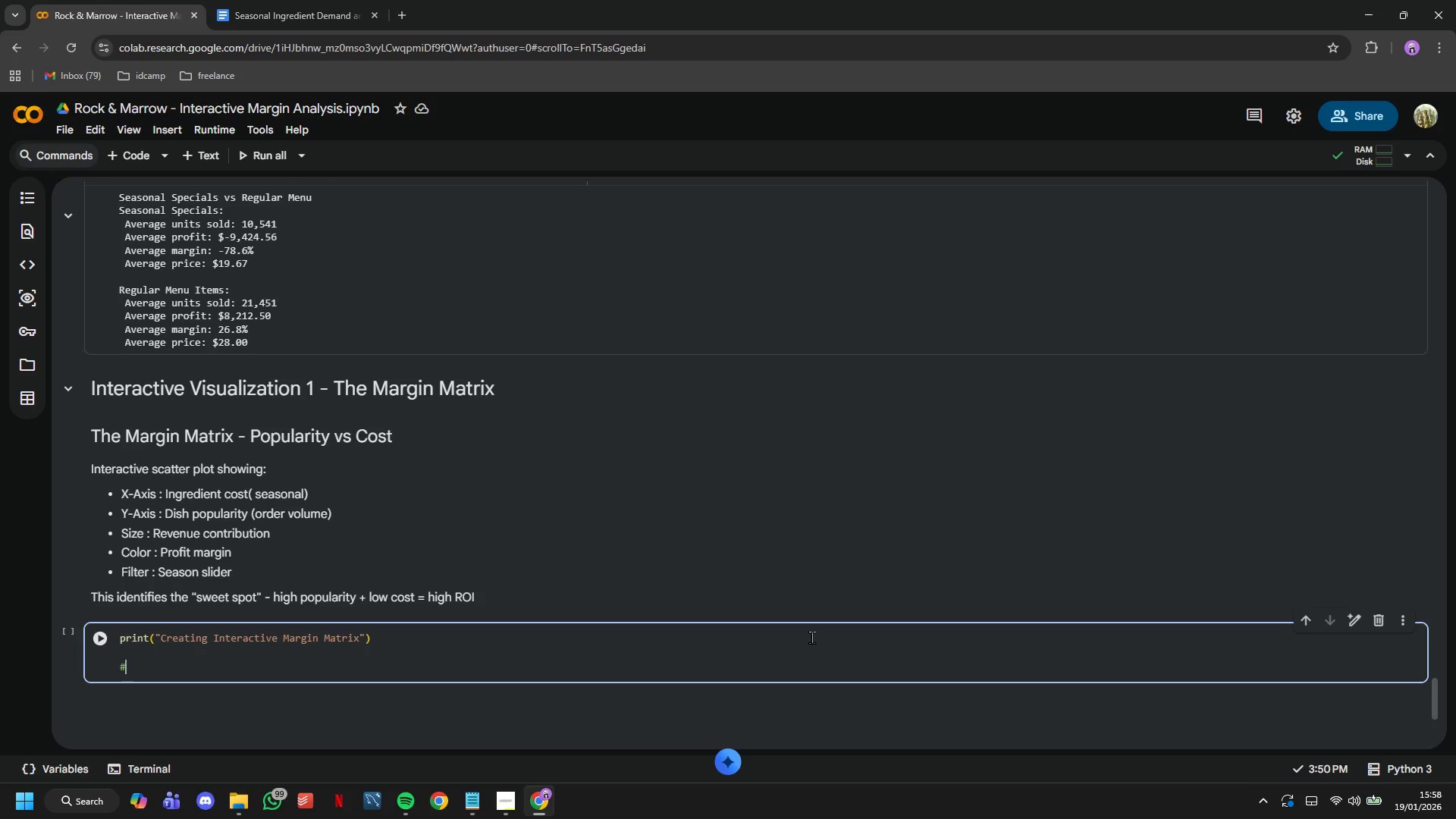 
wait(19.92)
 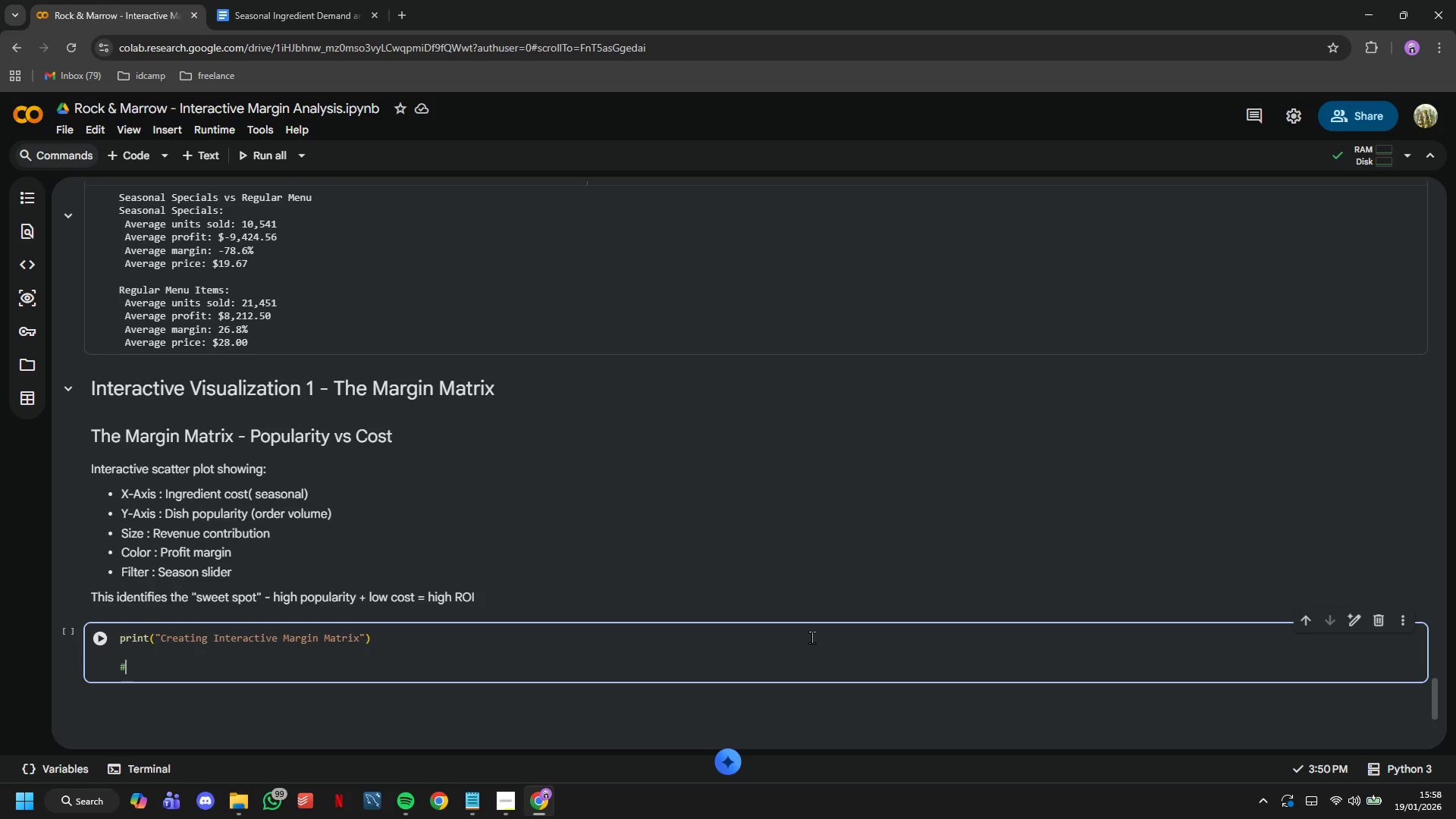 
type( Aggregate by item and season)
 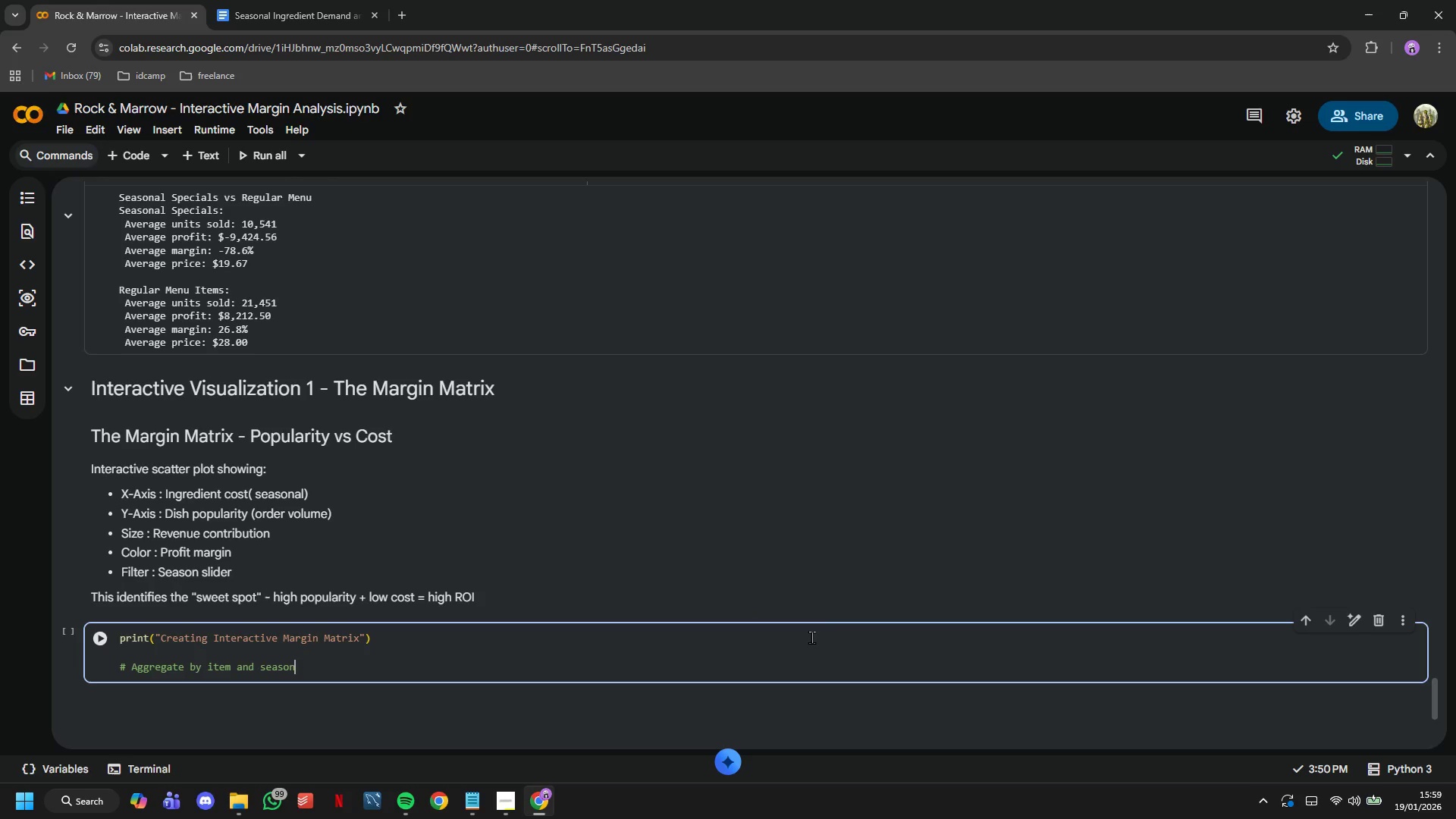 
key(Enter)
 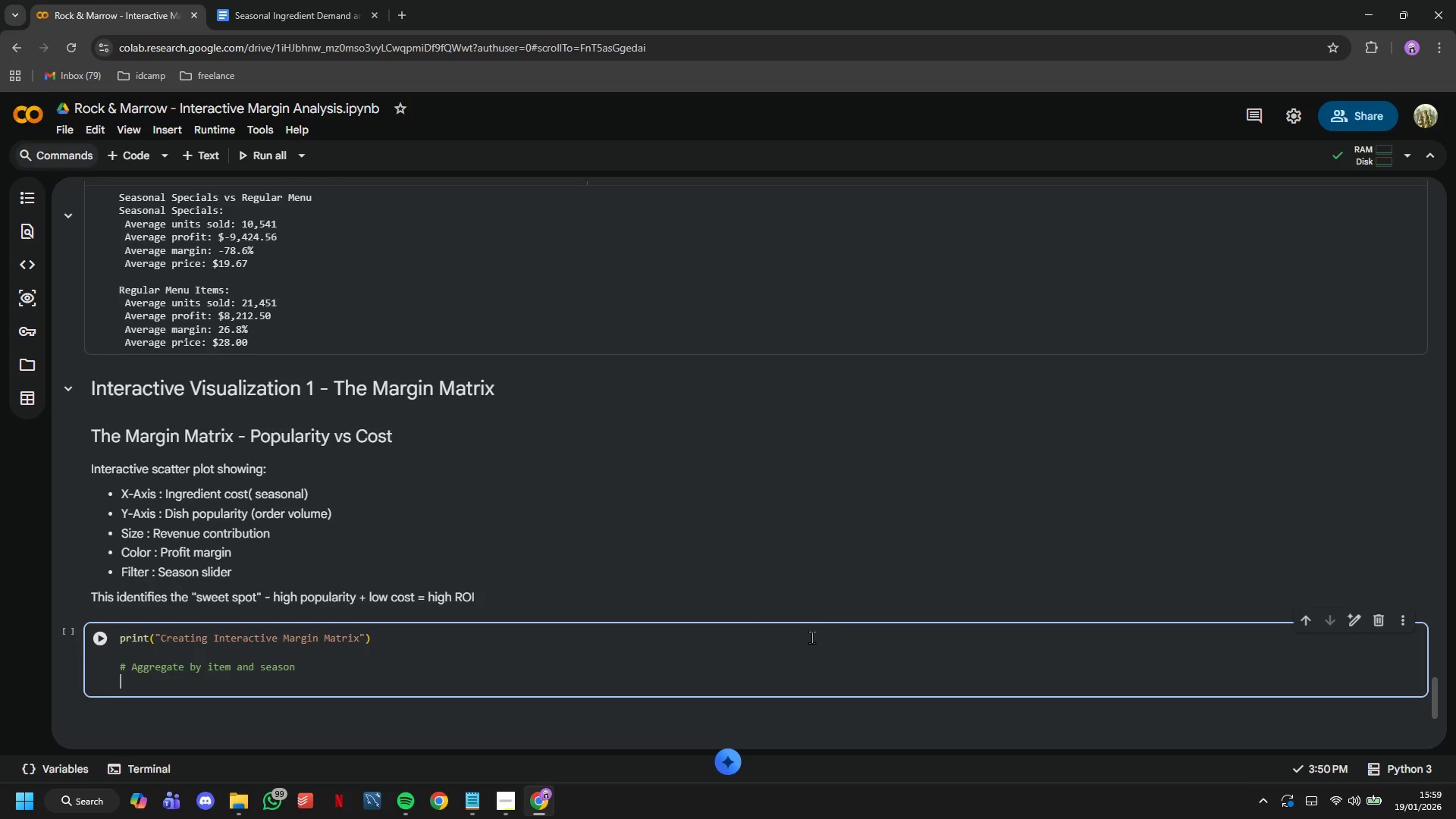 
type(margin)
 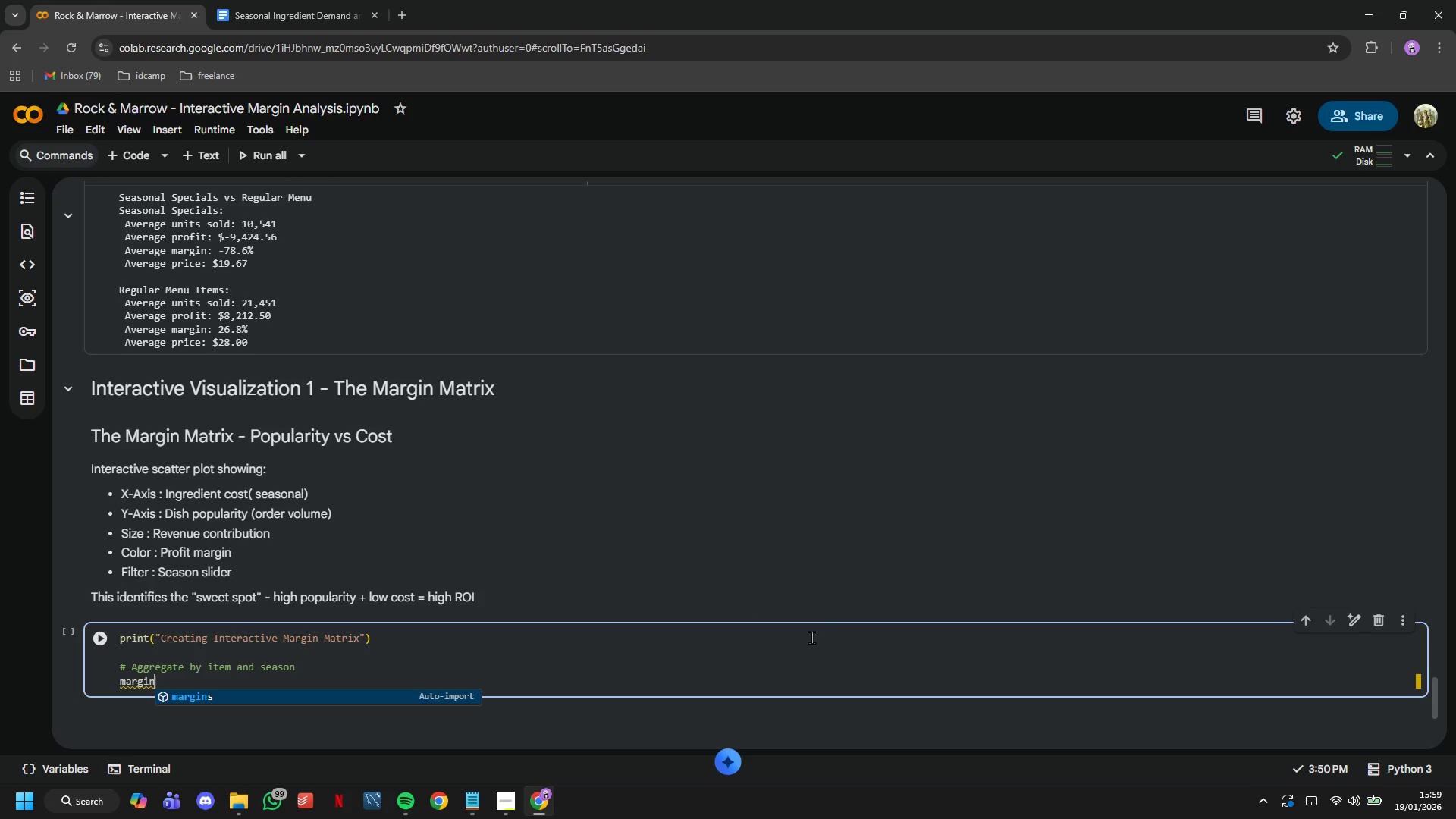 
wait(8.31)
 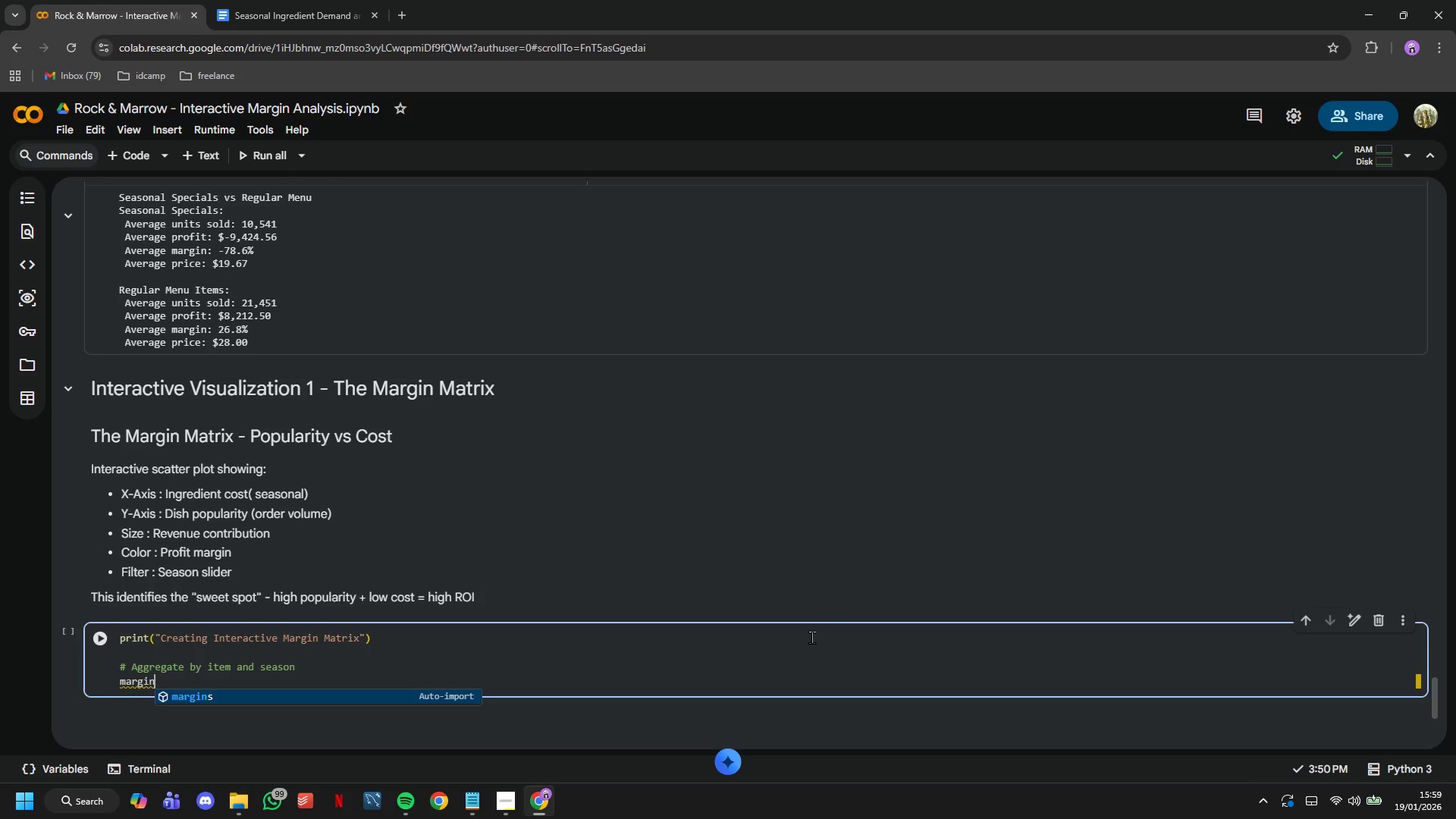 
type(_matrix_data = sales_enriched.)
key(Backspace)
type(.groupby(['item_name)
 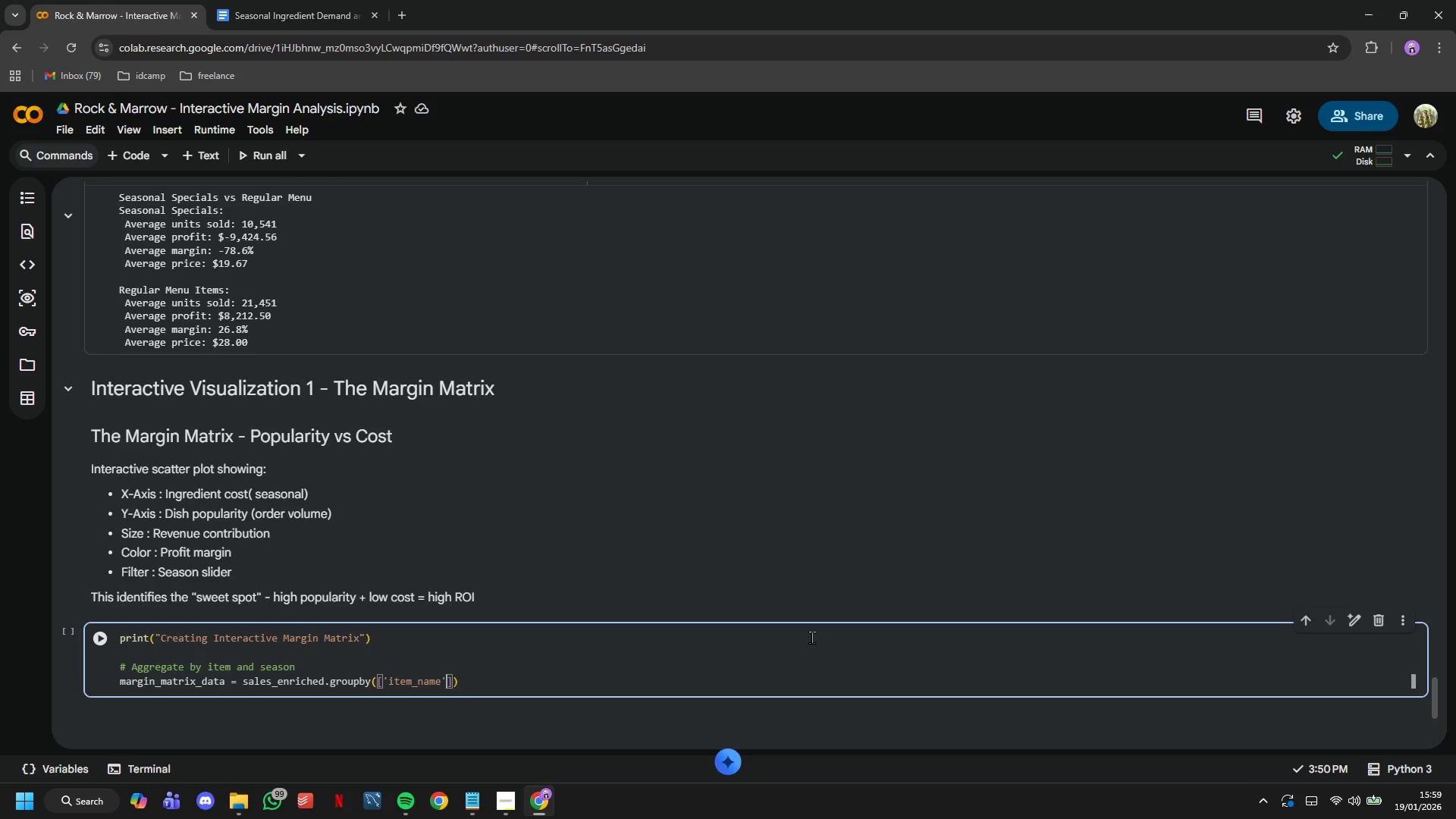 
 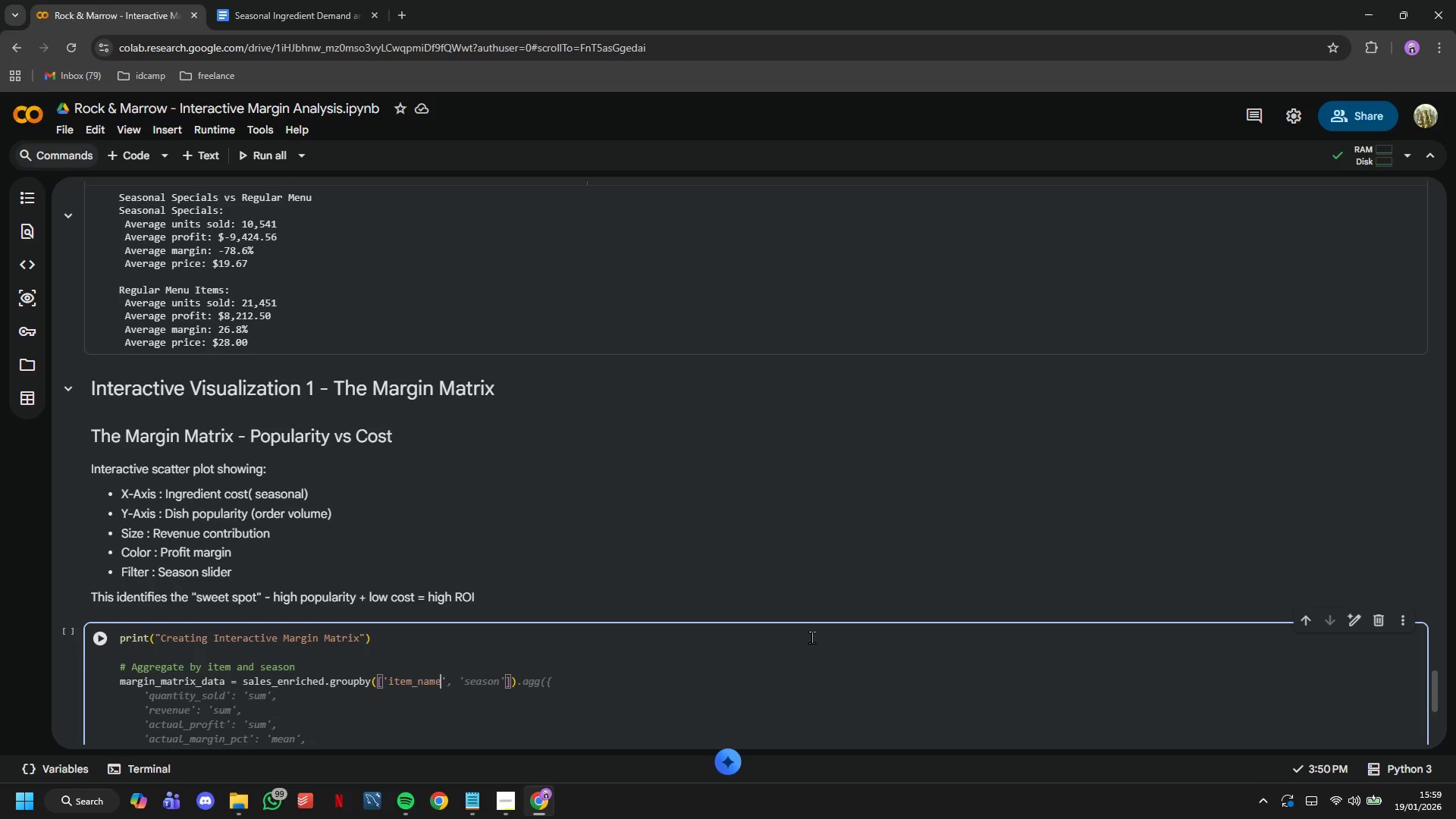 
key(ArrowRight)
 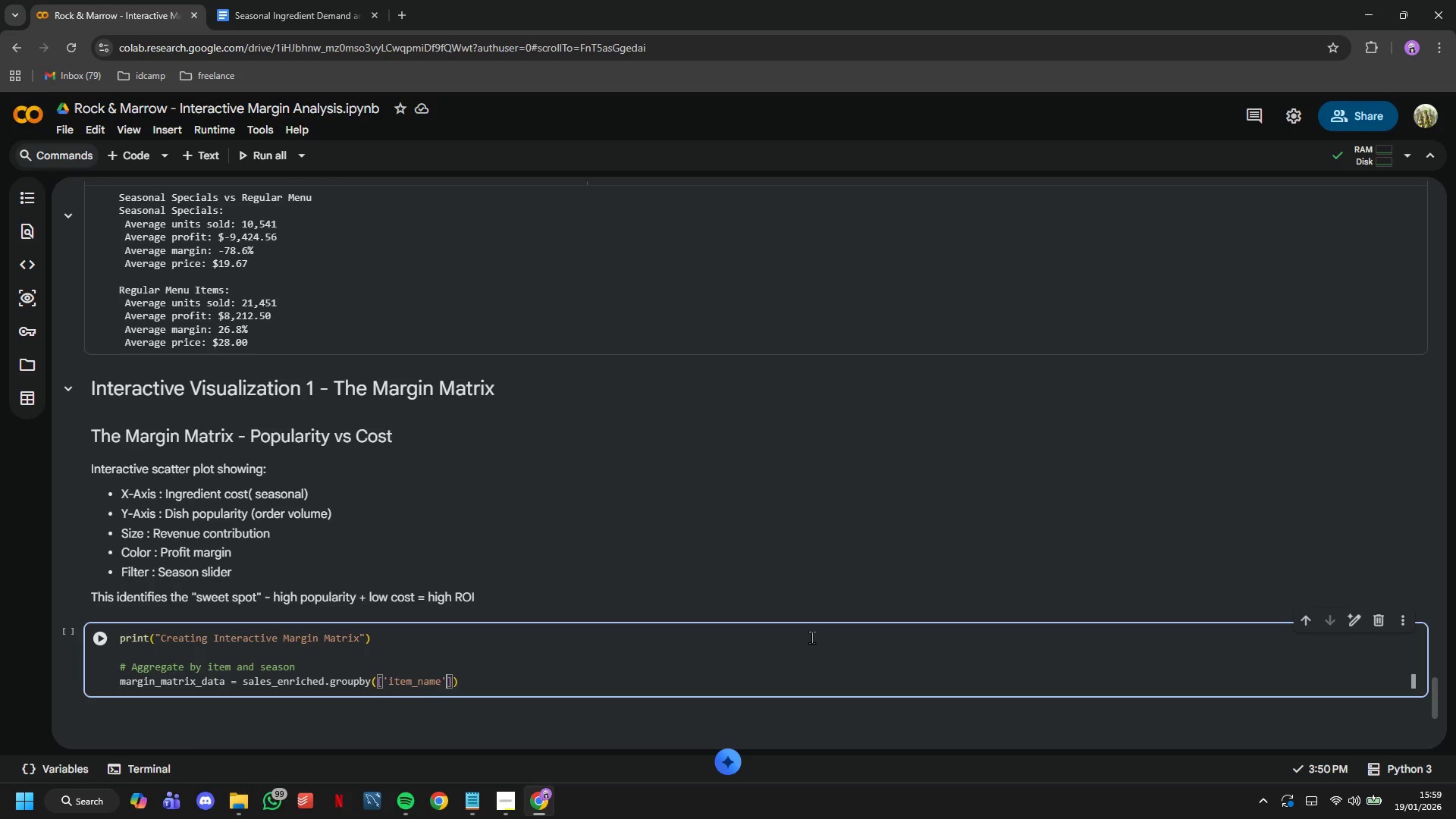 
type(, 'season)
 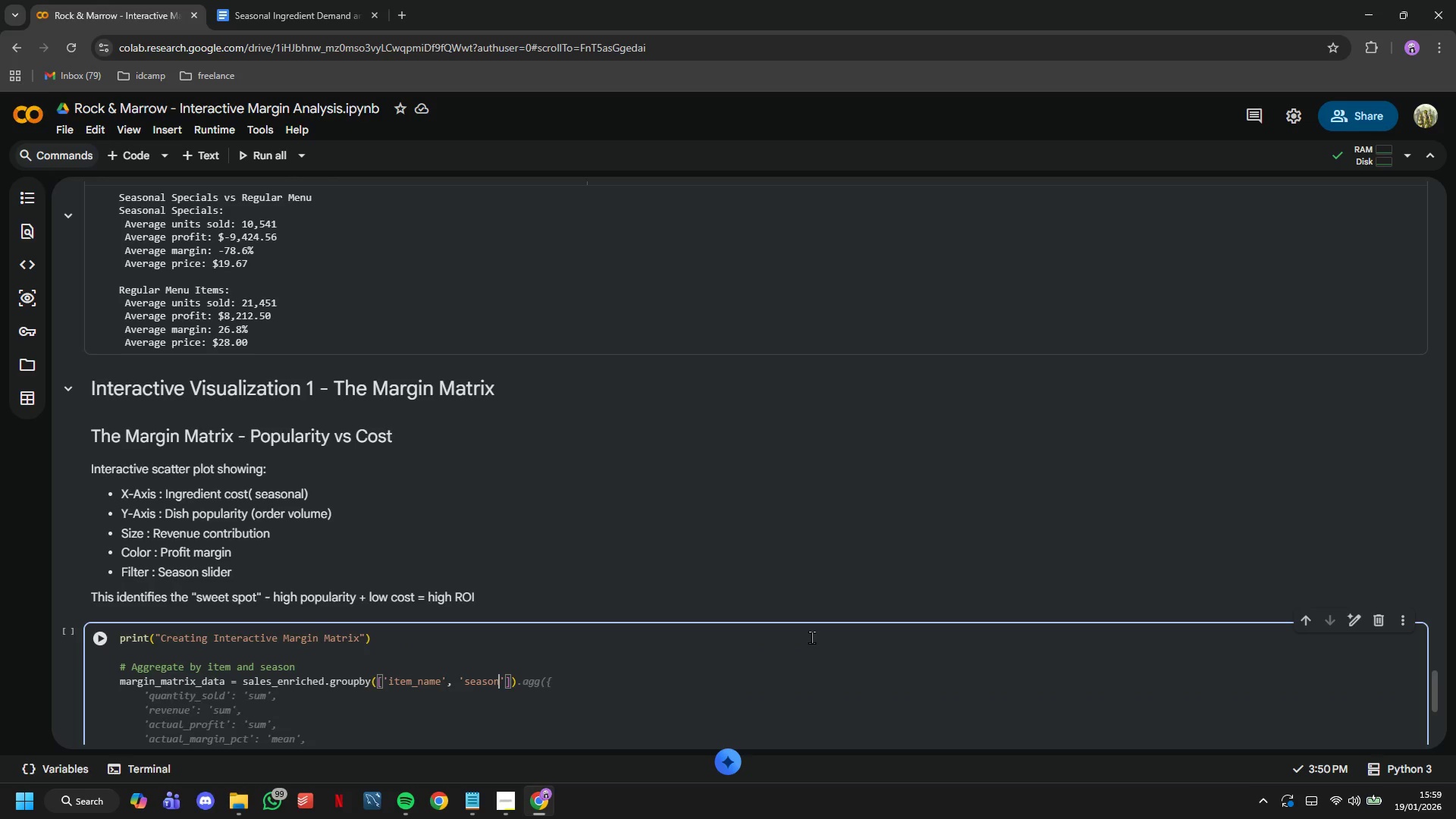 
key(ArrowRight)
 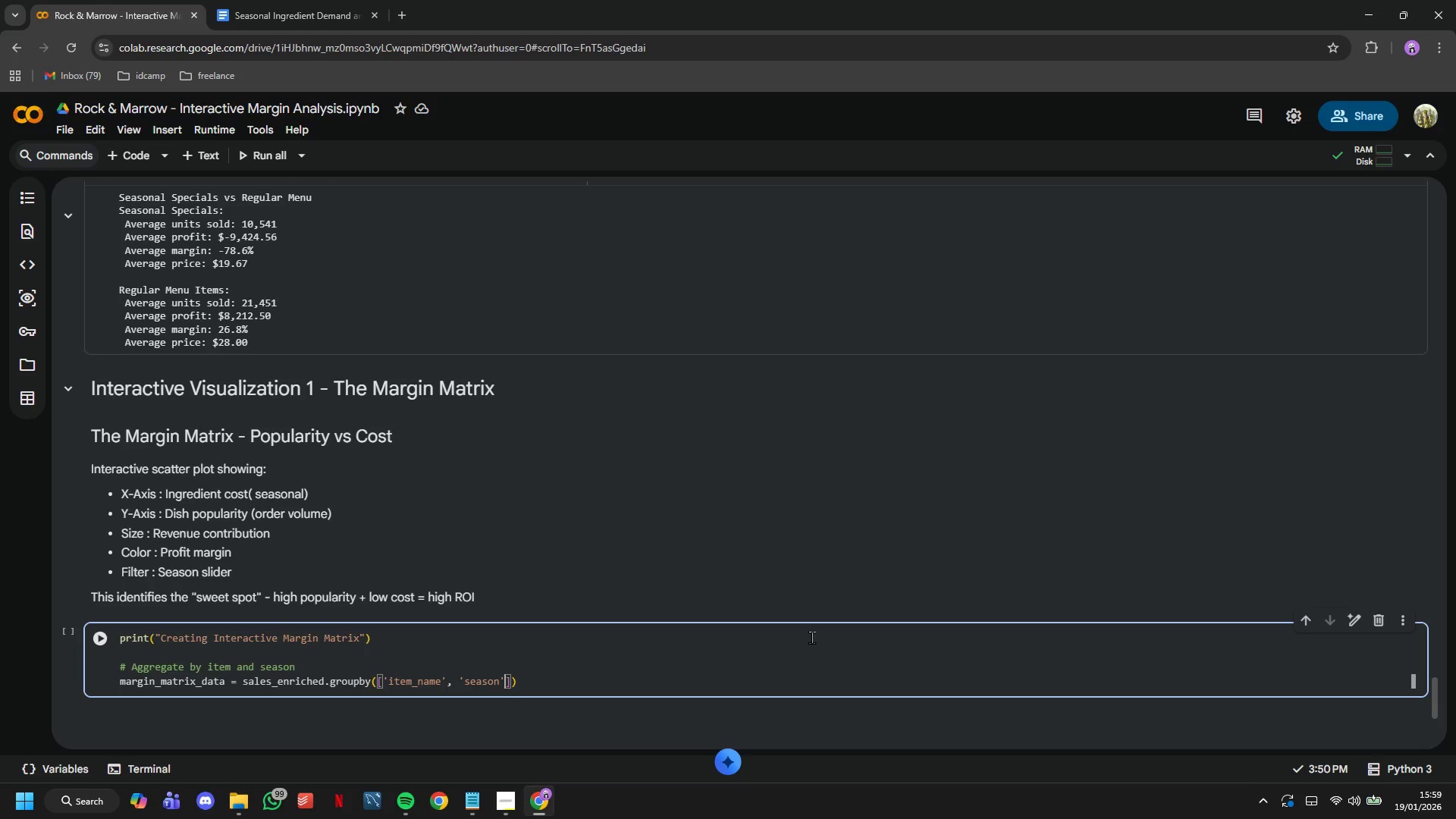 
type(, 'r)
key(Backspace)
type(primary_ingredient)
 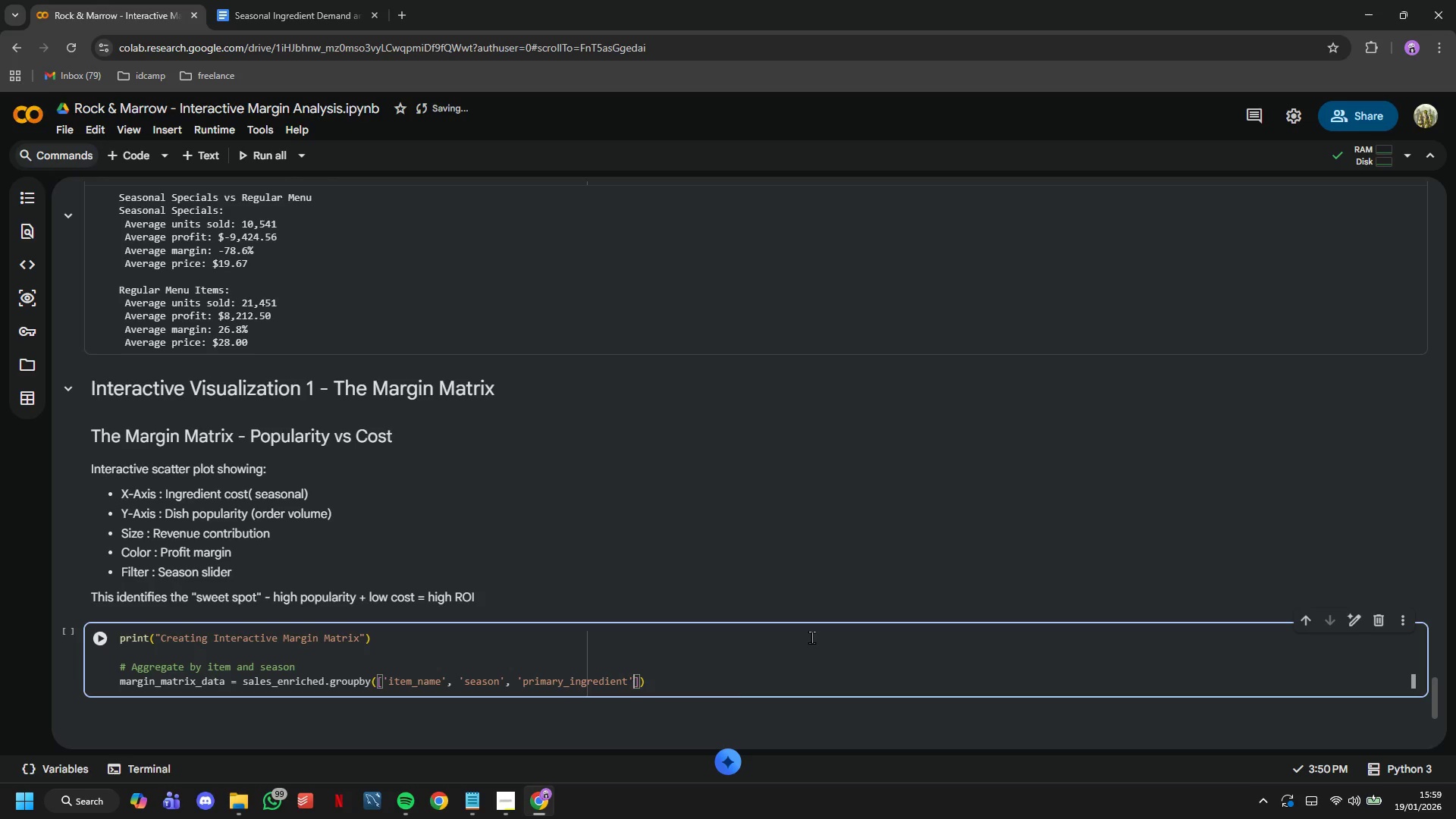 
 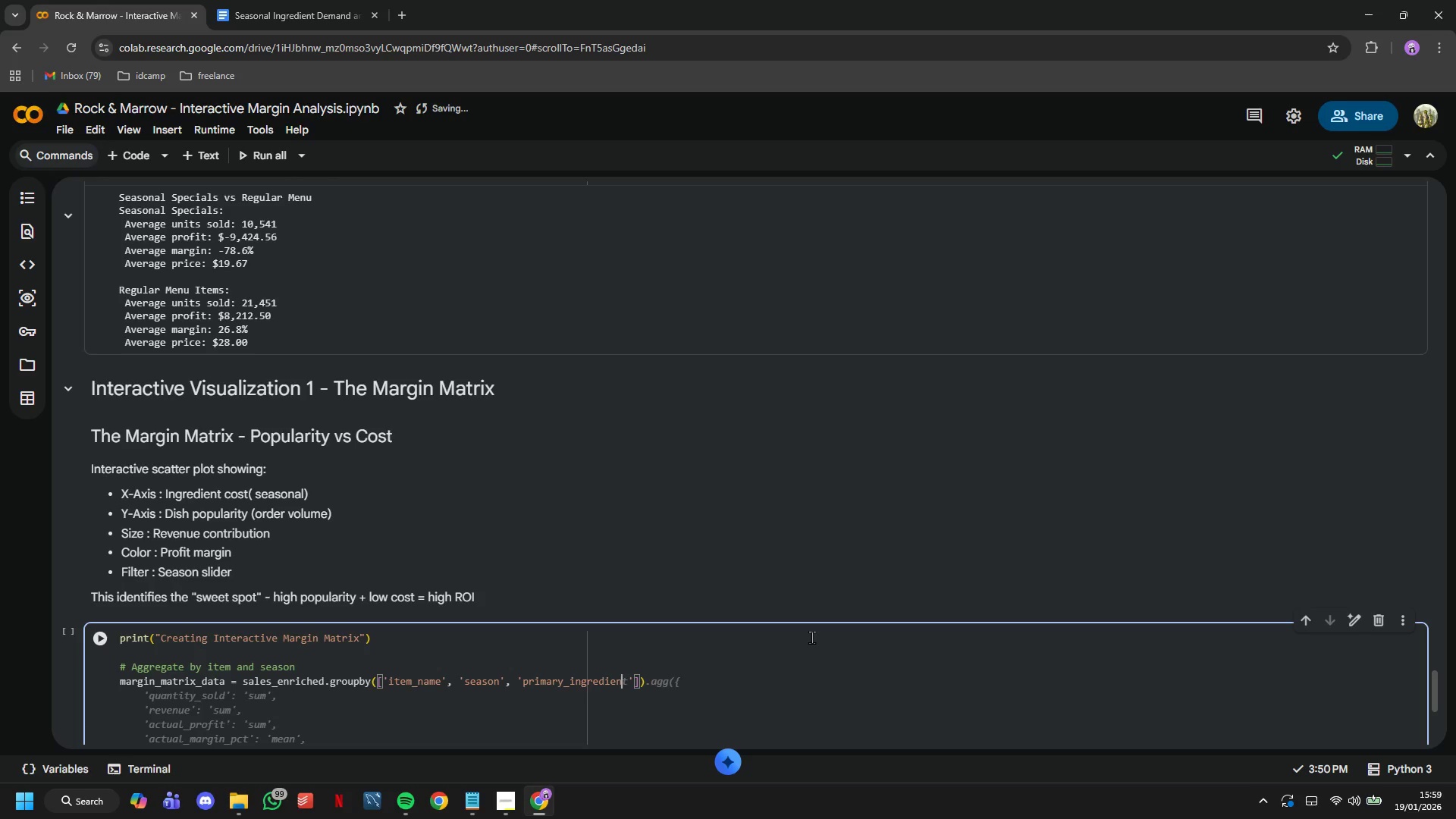 
key(ArrowRight)
 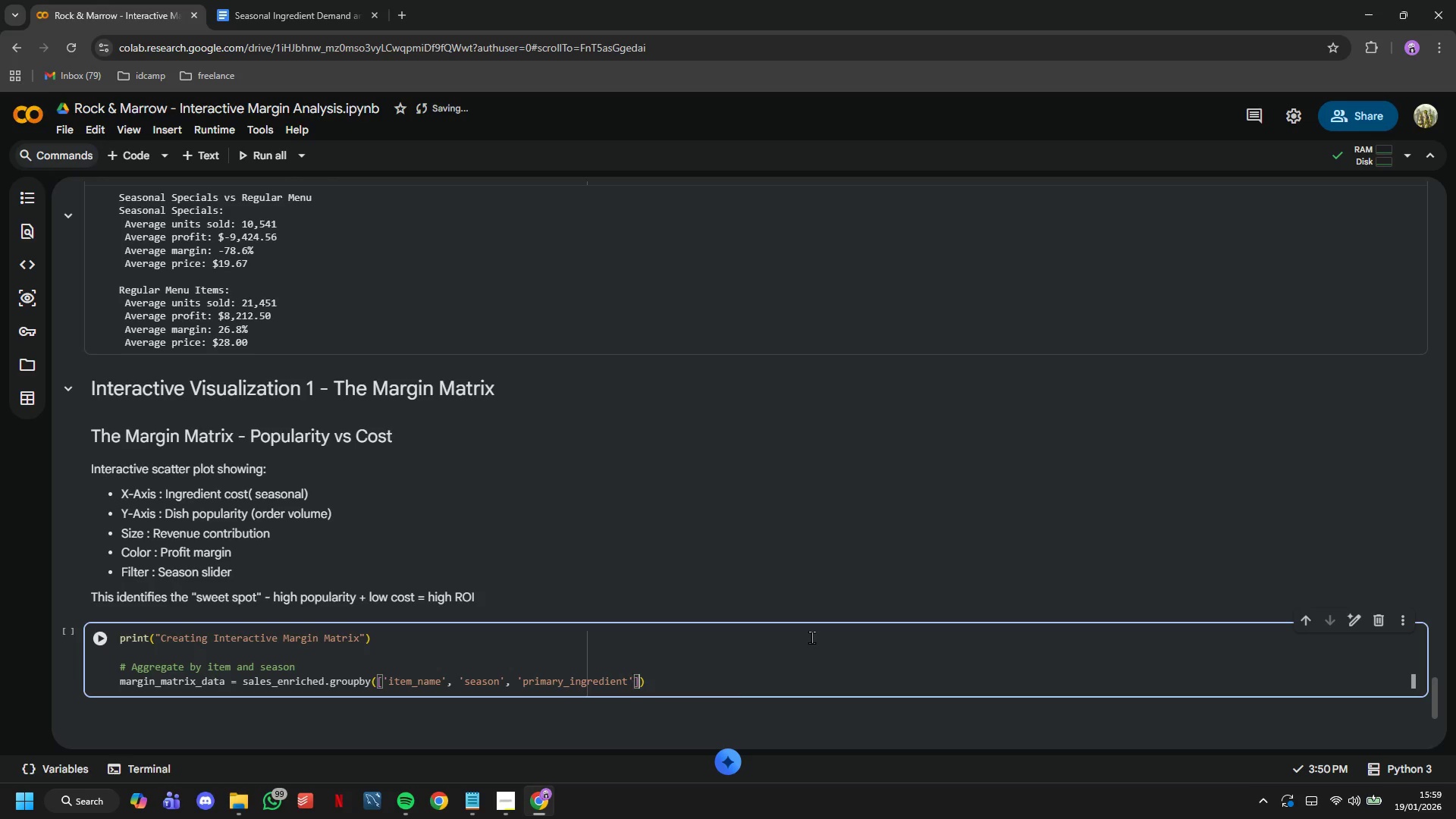 
key(ArrowRight)
 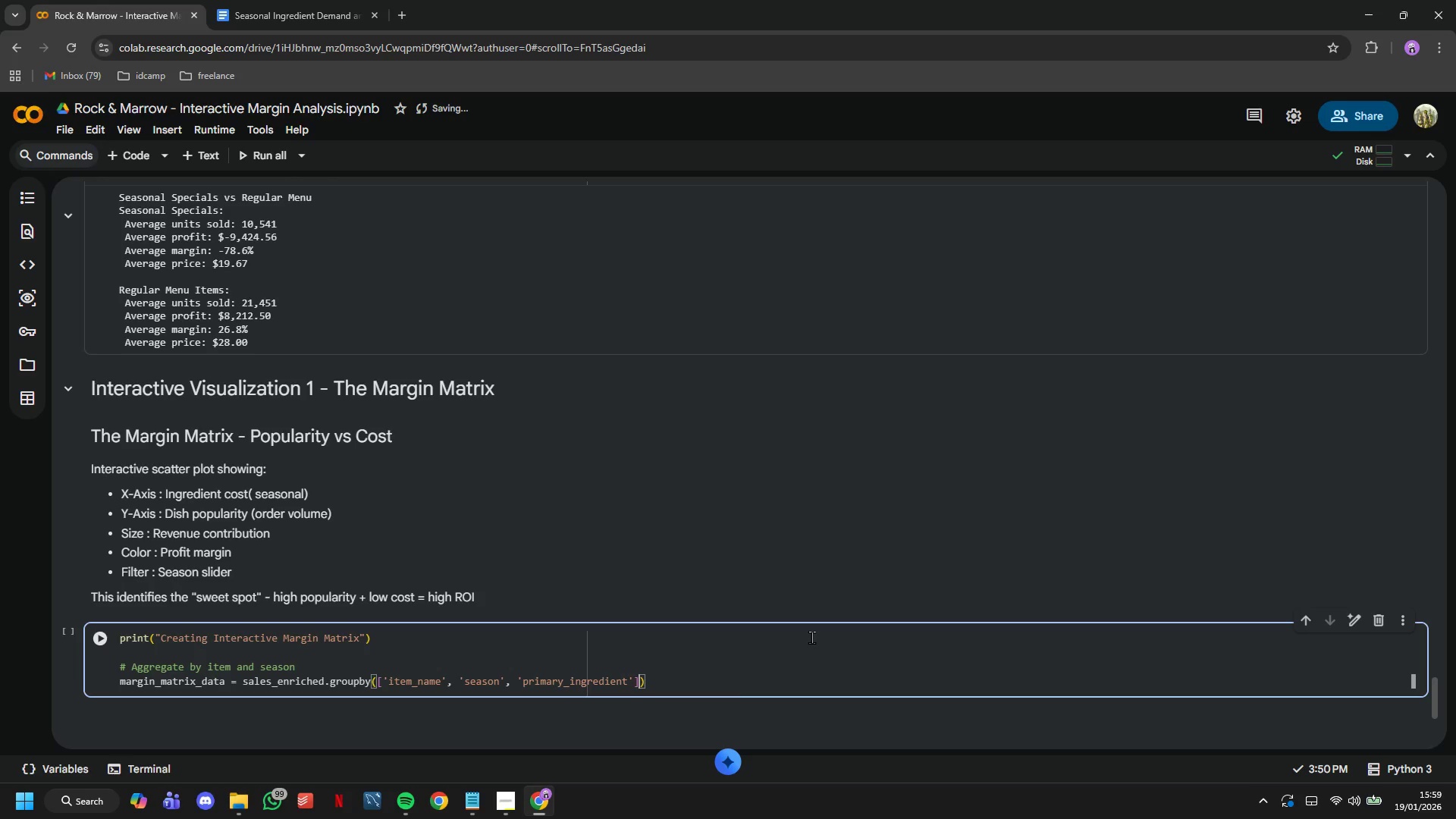 
key(ArrowRight)
 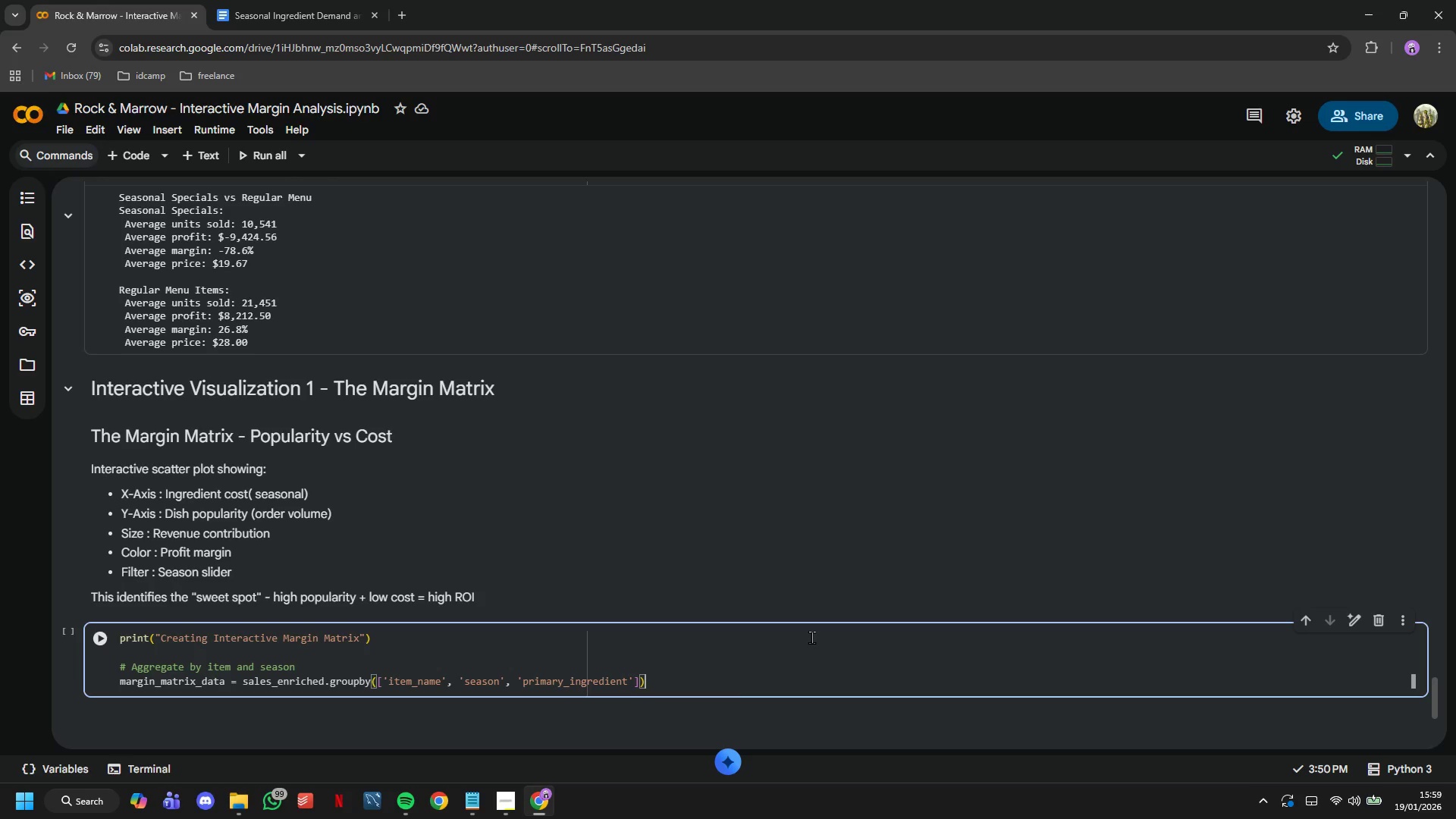 
type(.agg(:)
 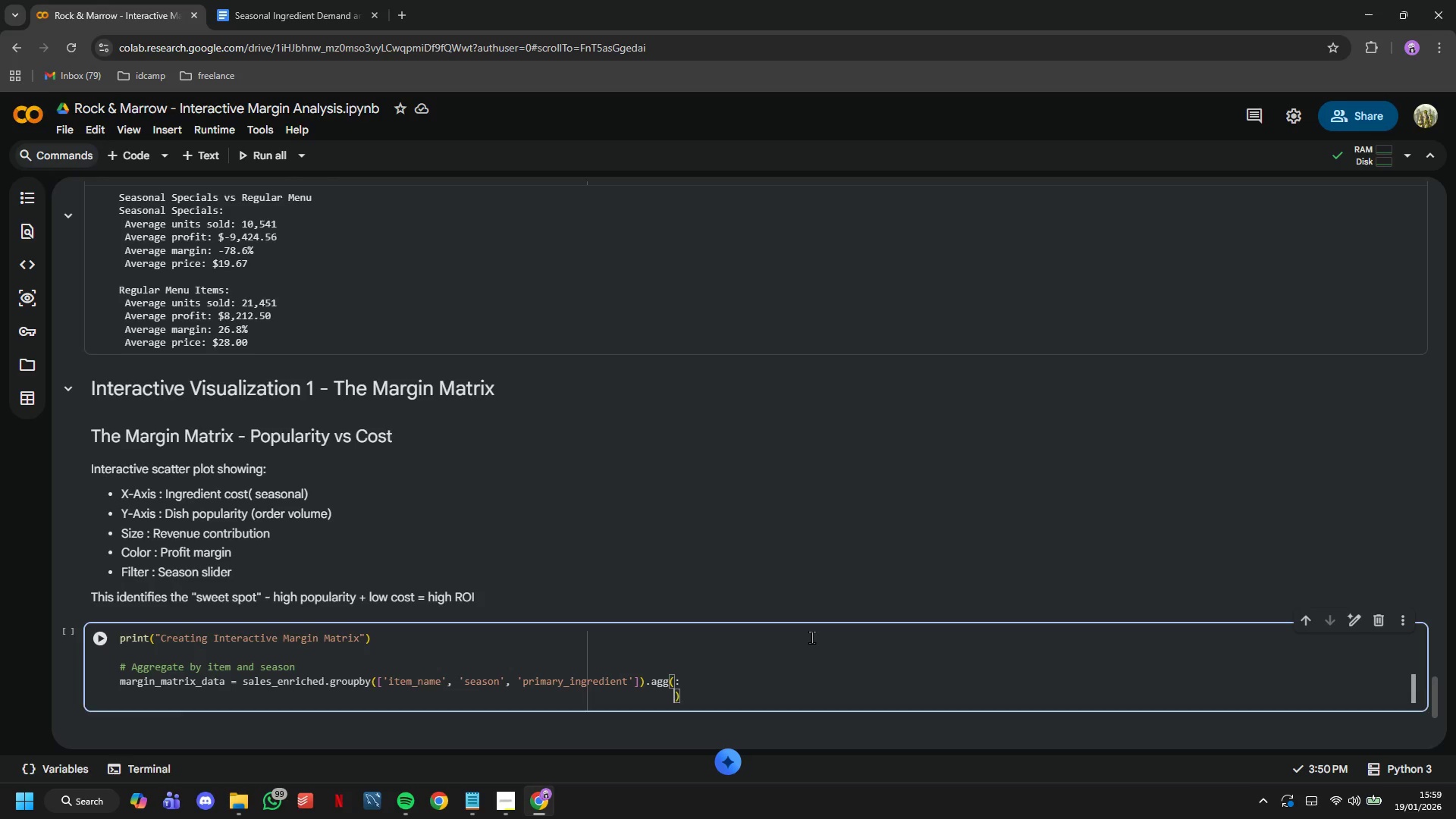 
 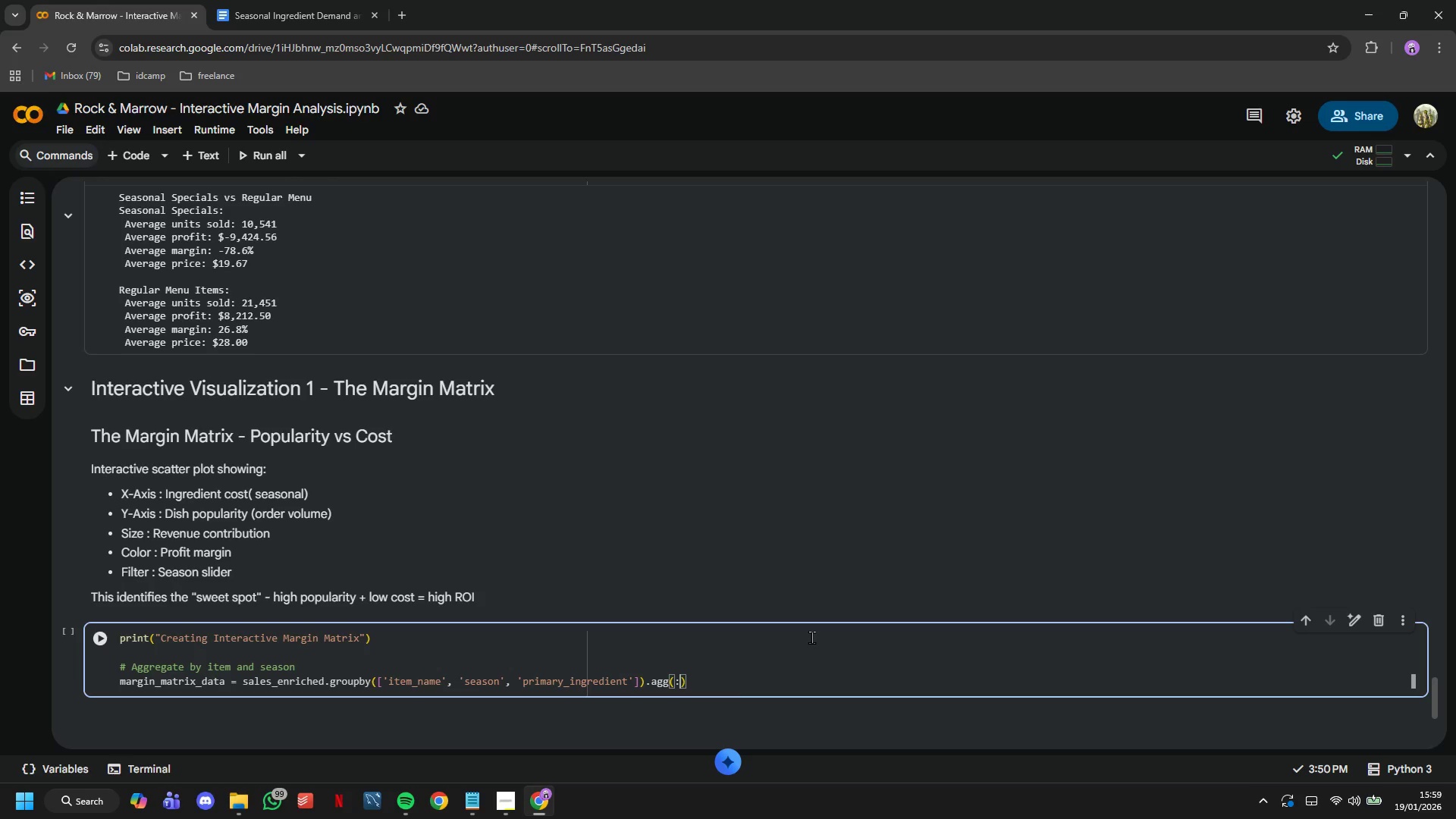 
key(Enter)
 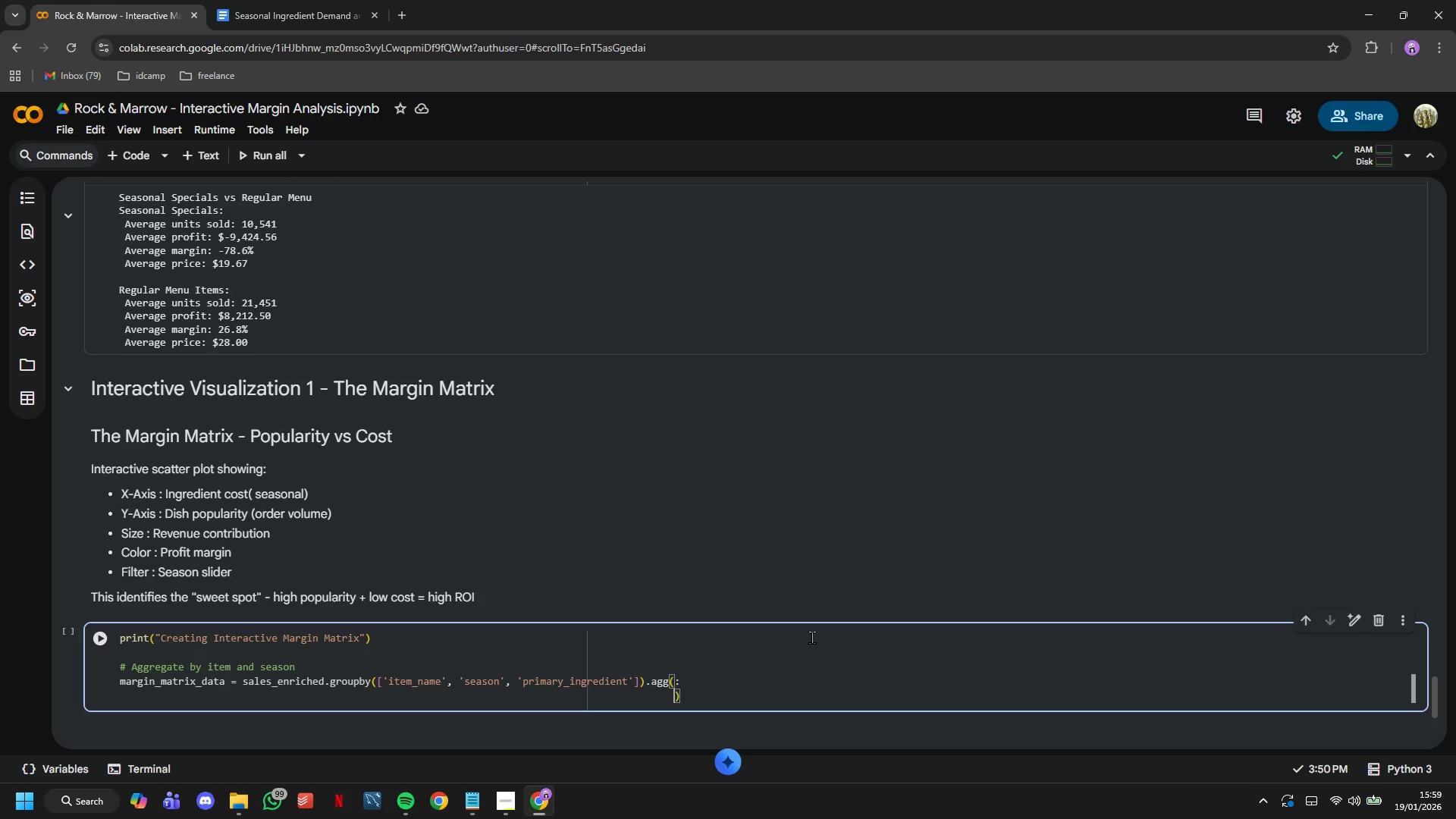 
key(Backspace)
 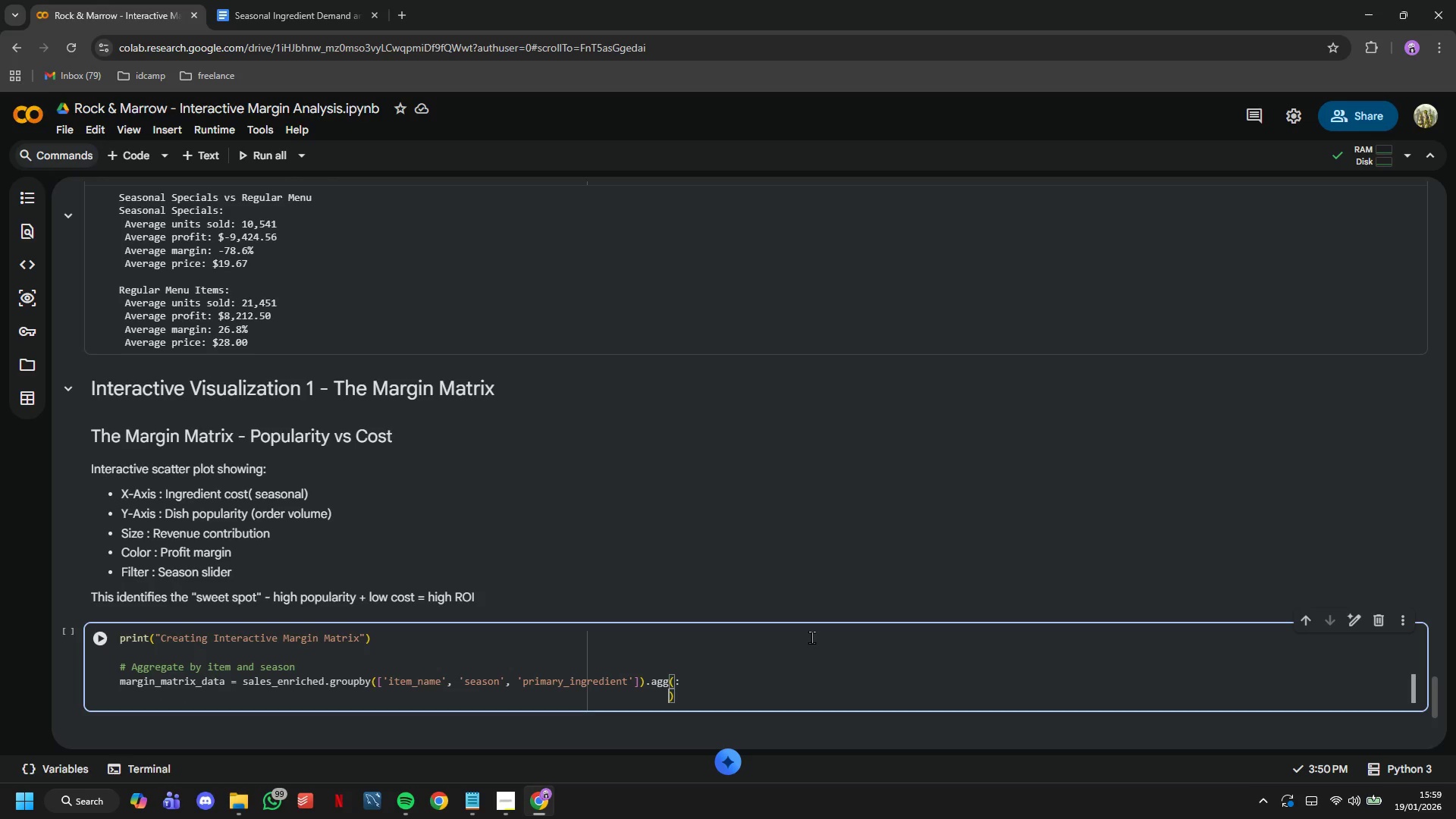 
key(Backspace)
 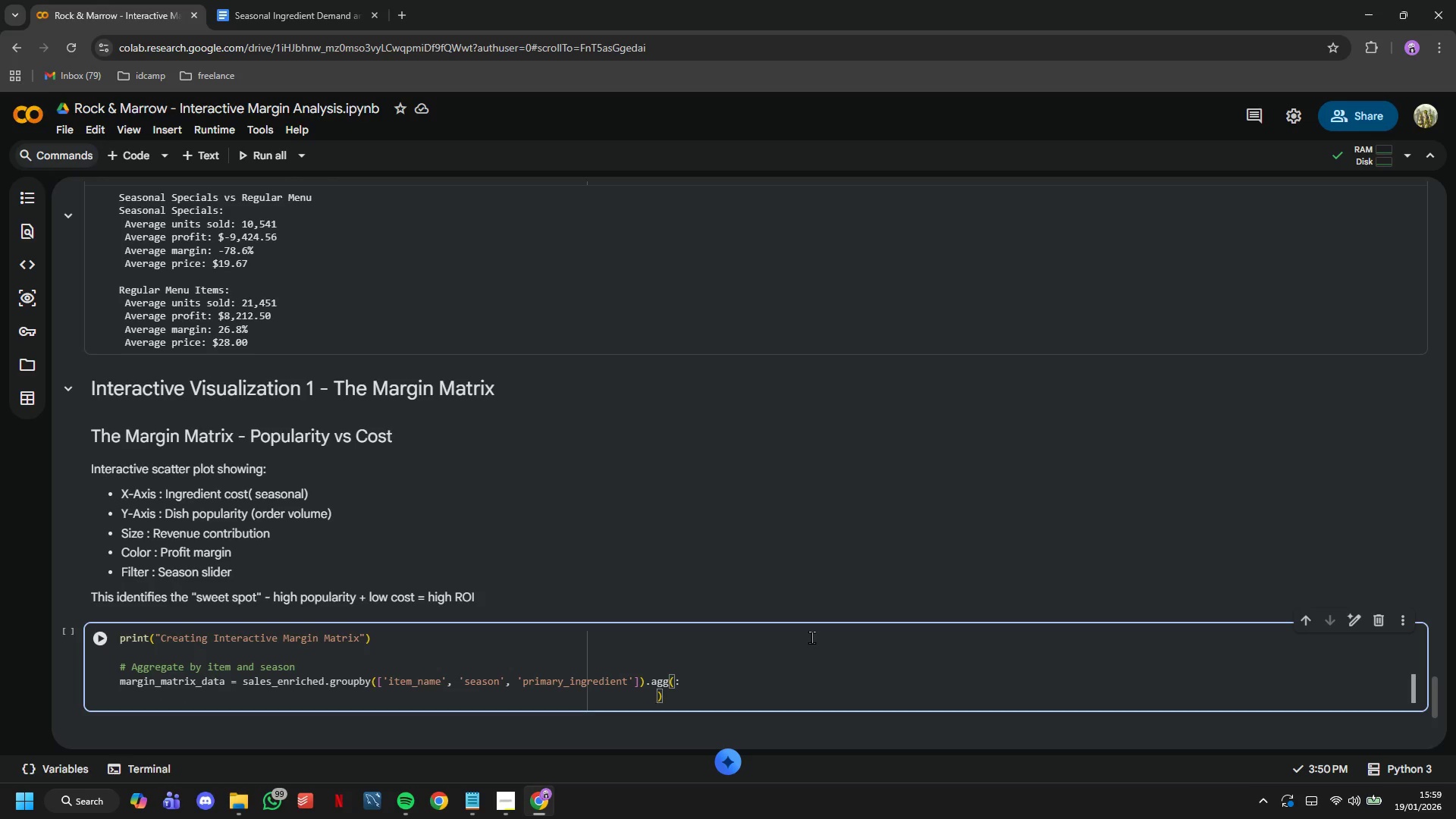 
key(Control+Z)
 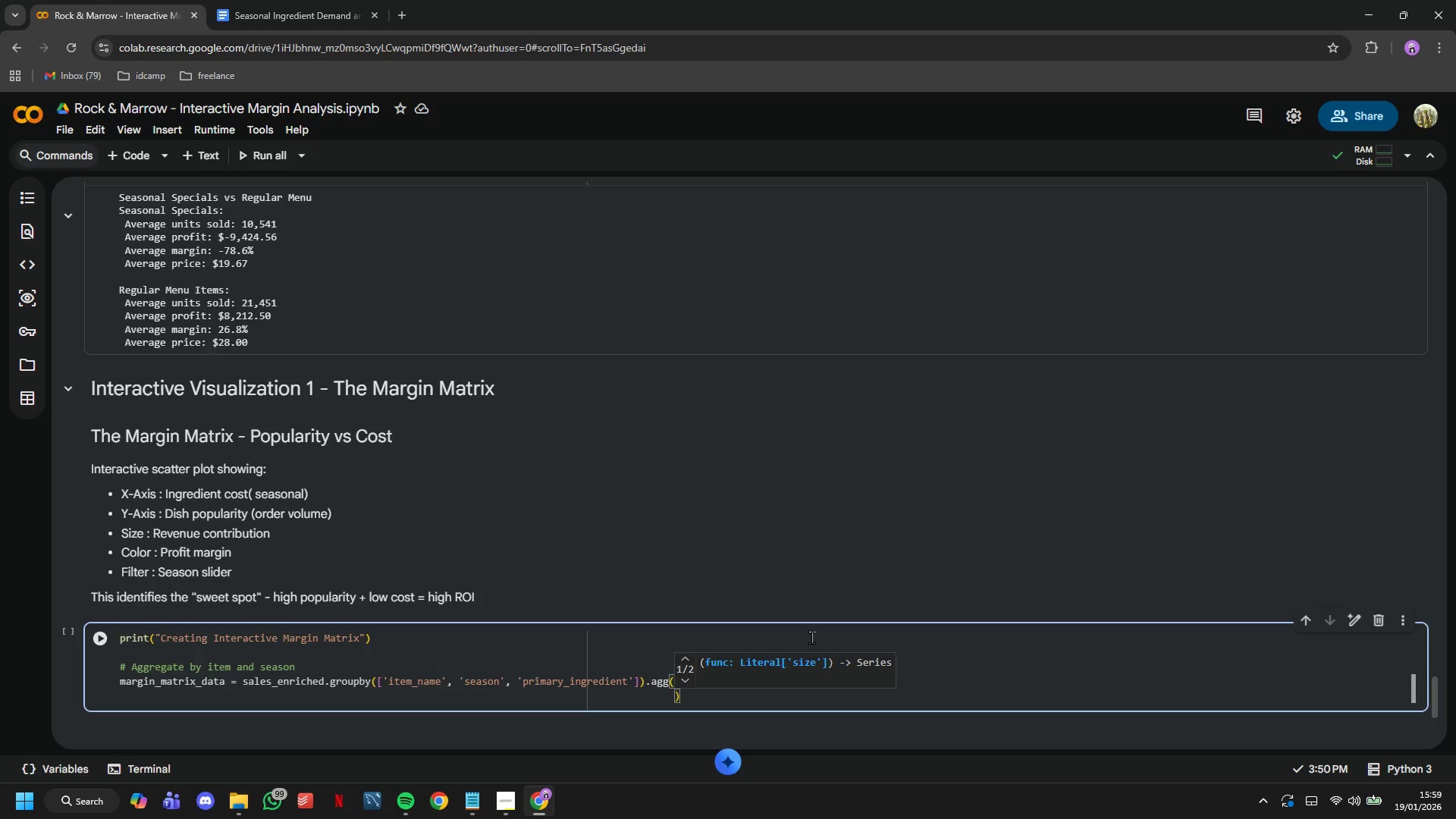 
key(Control+Z)
 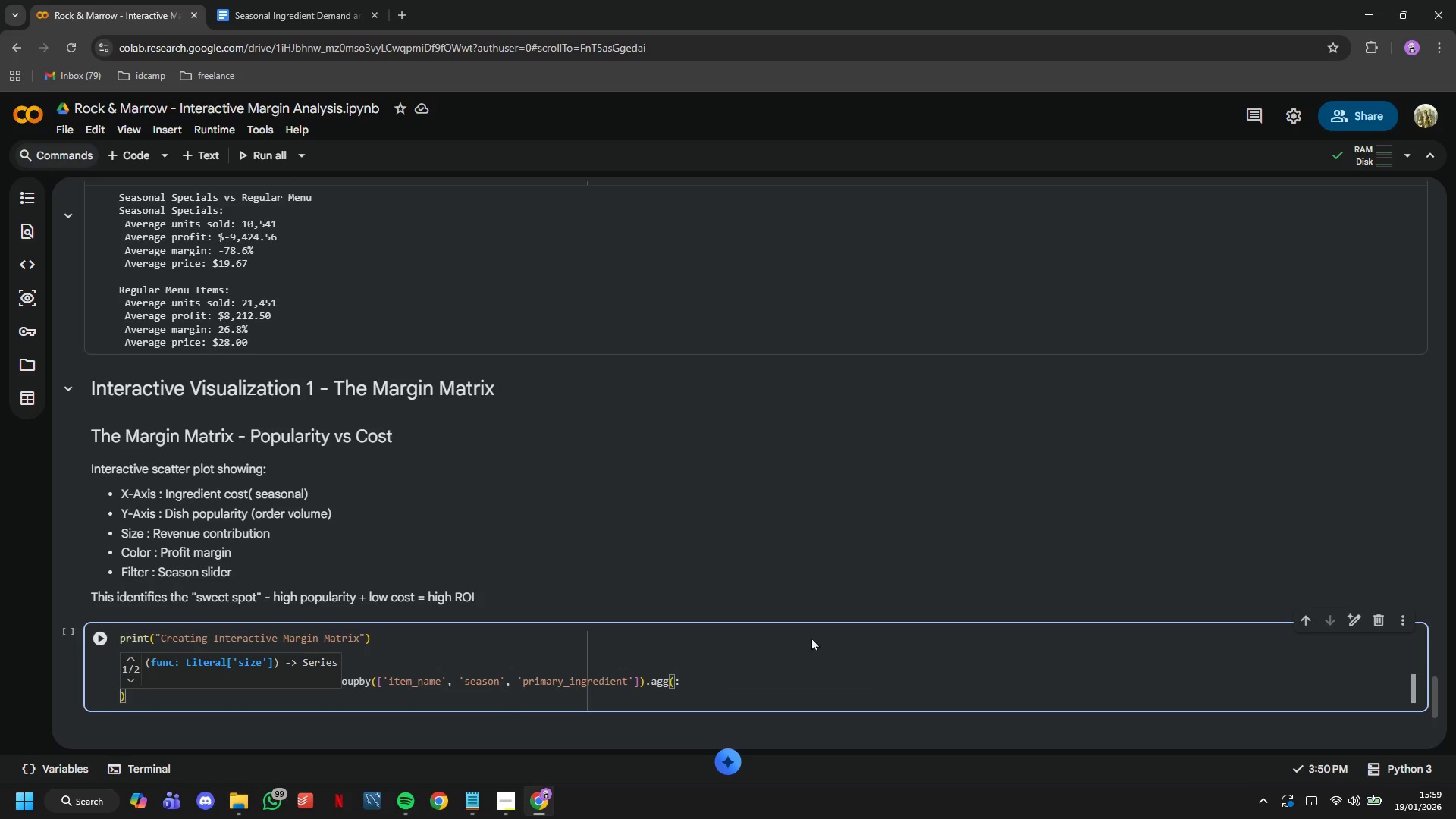 
key(Control+Z)
 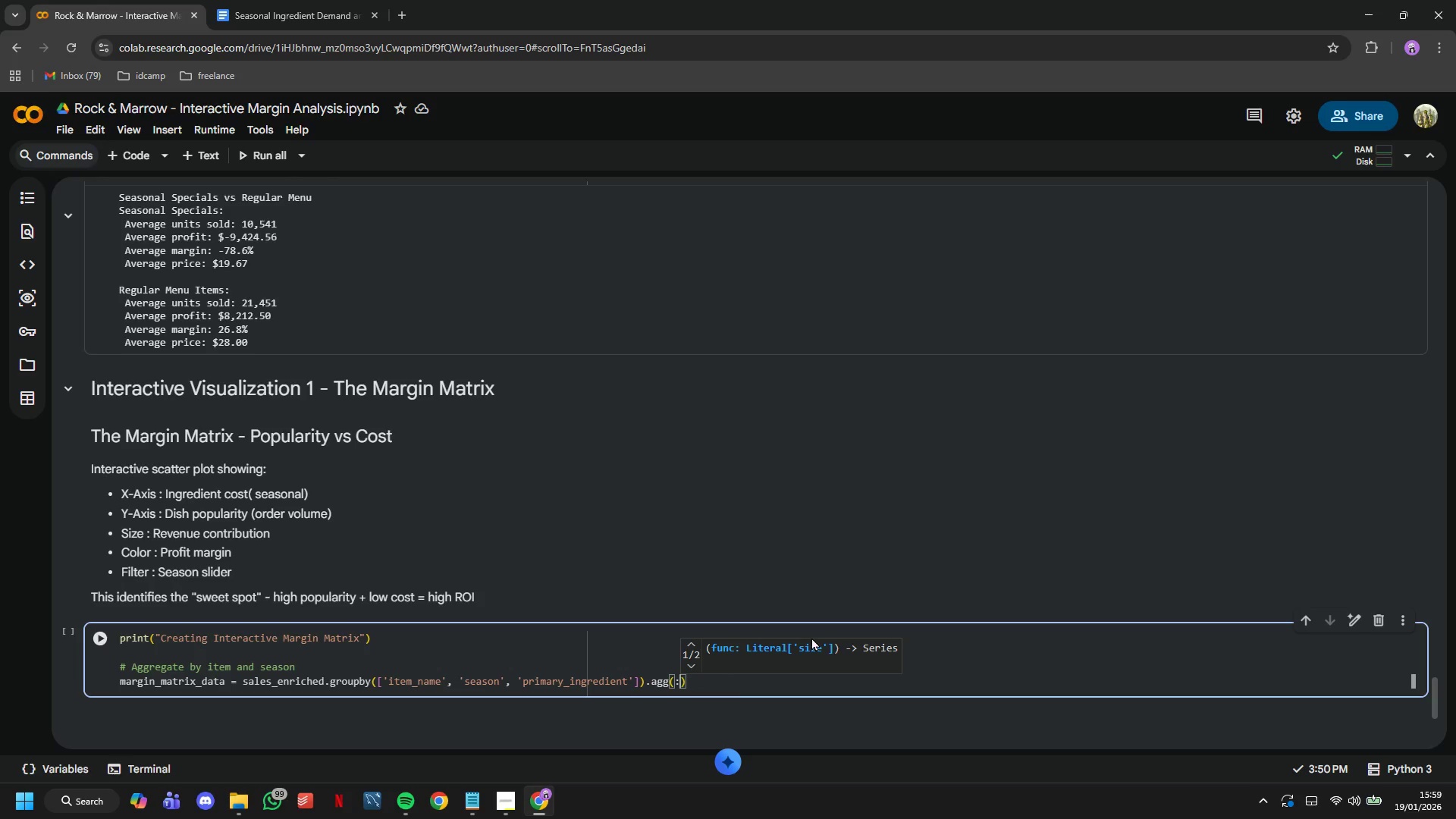 
key(Backspace)
 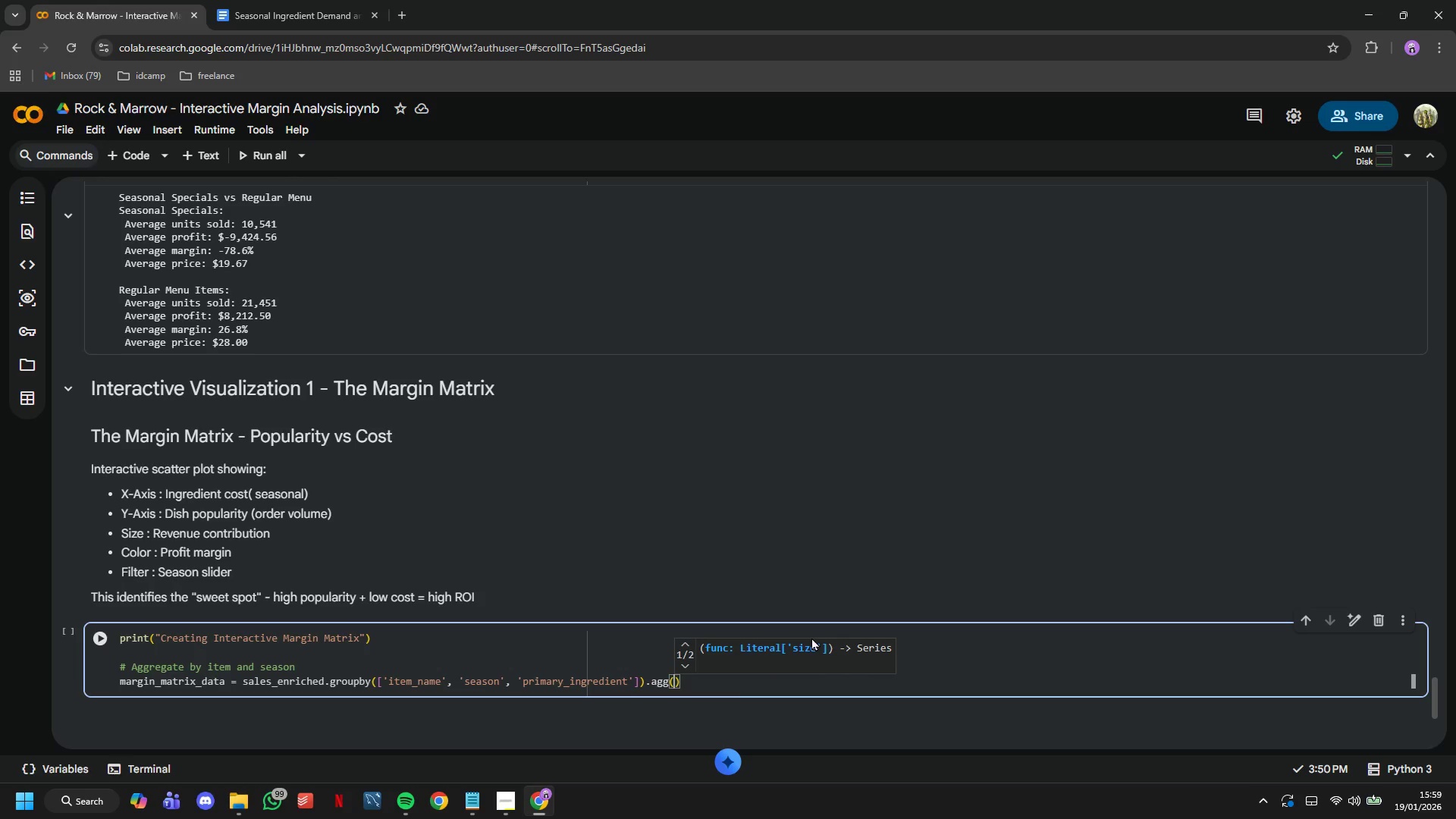 
key(Shift+ShiftLeft)
 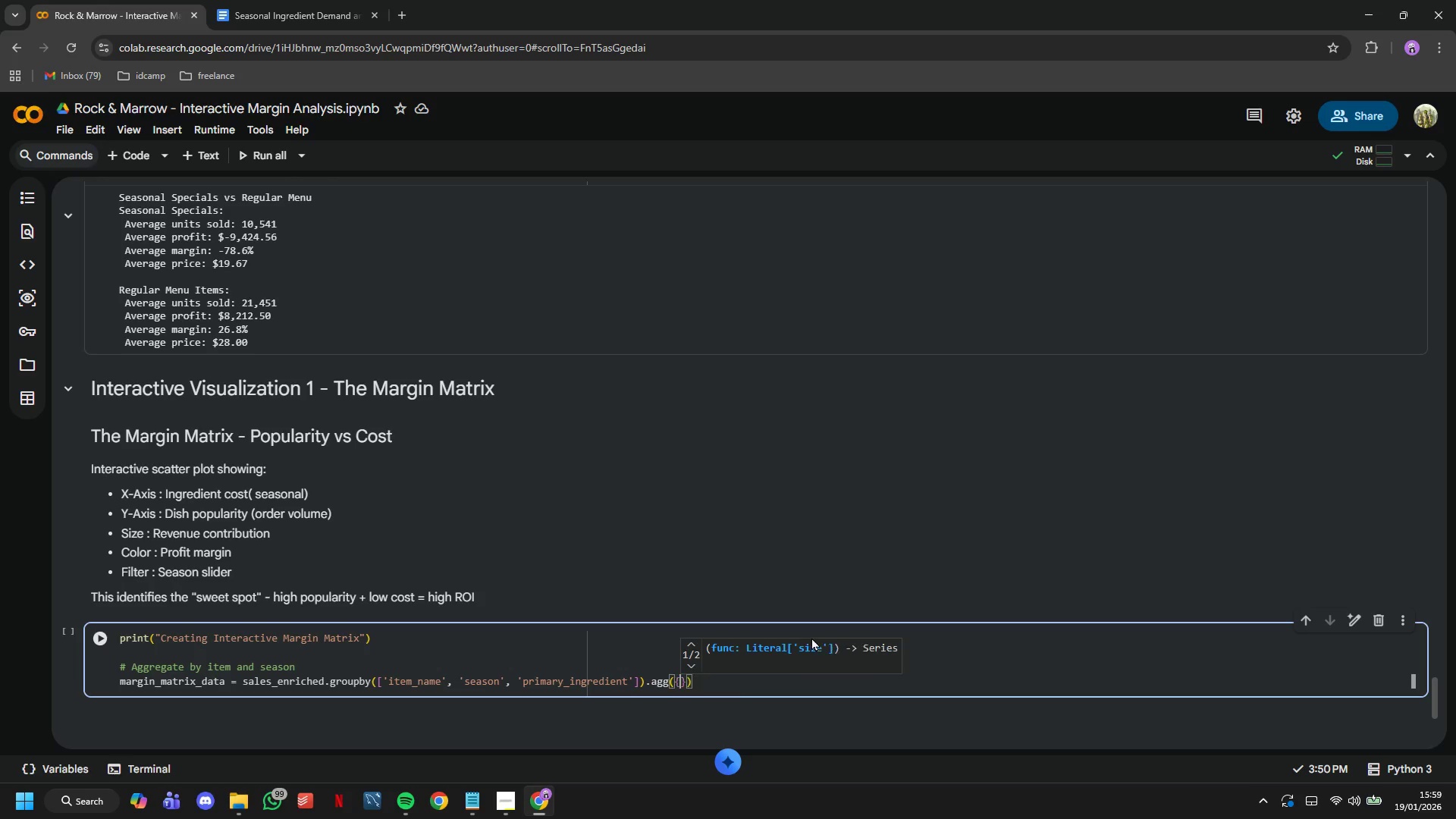 
key(Shift+BracketLeft)
 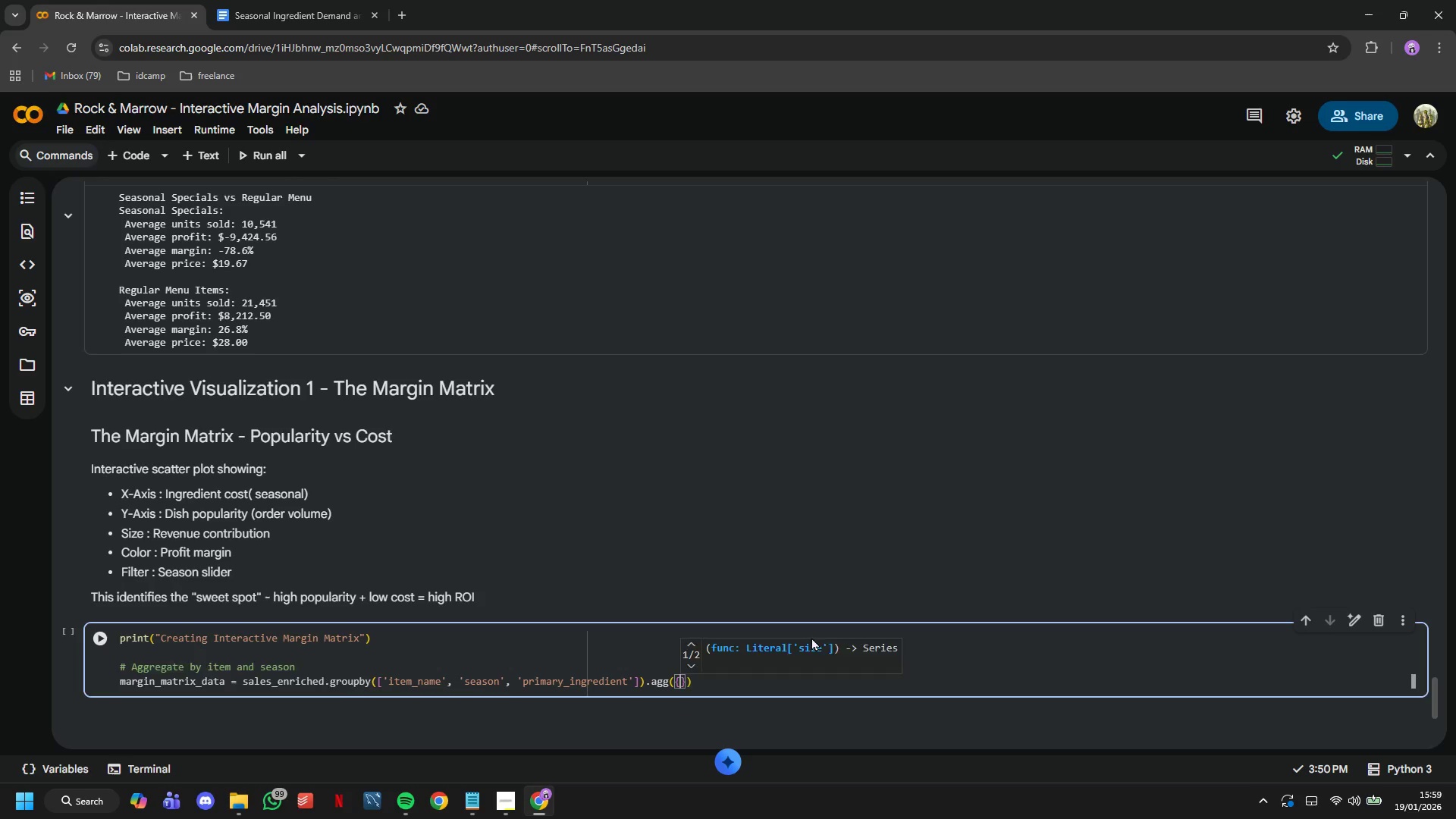 
key(Enter)
 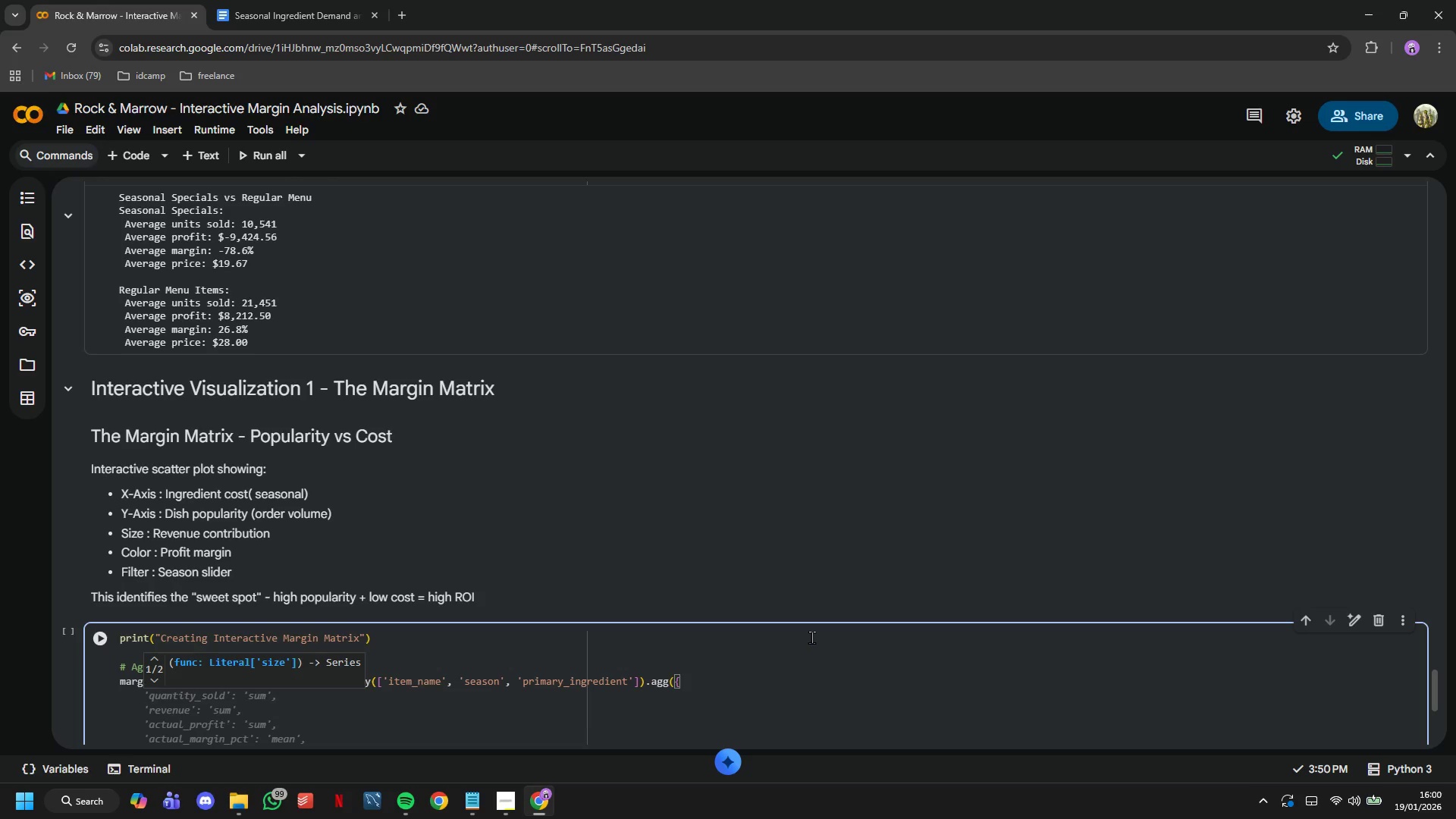 
type('quantity_sold)
 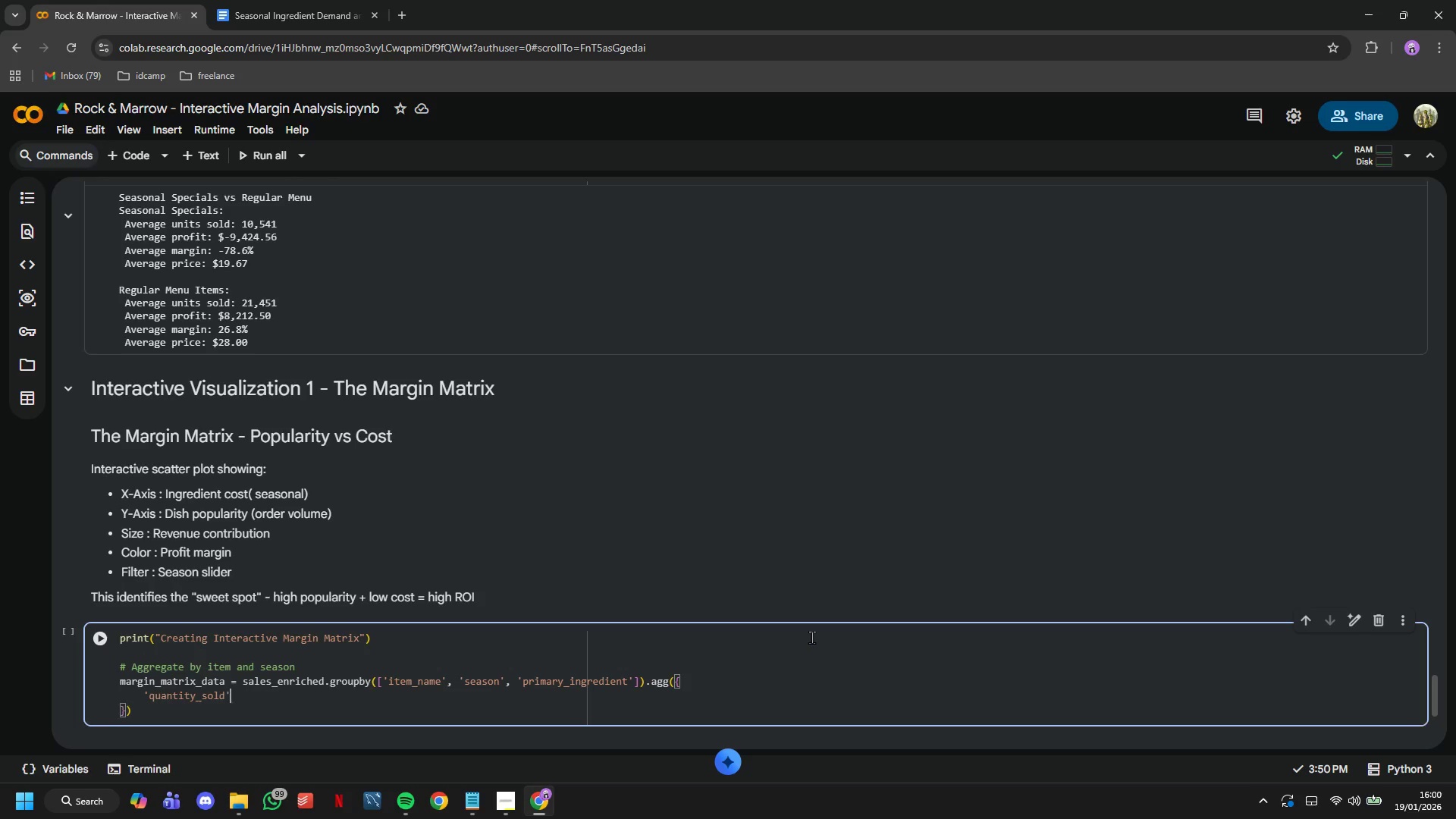 
key(ArrowRight)
 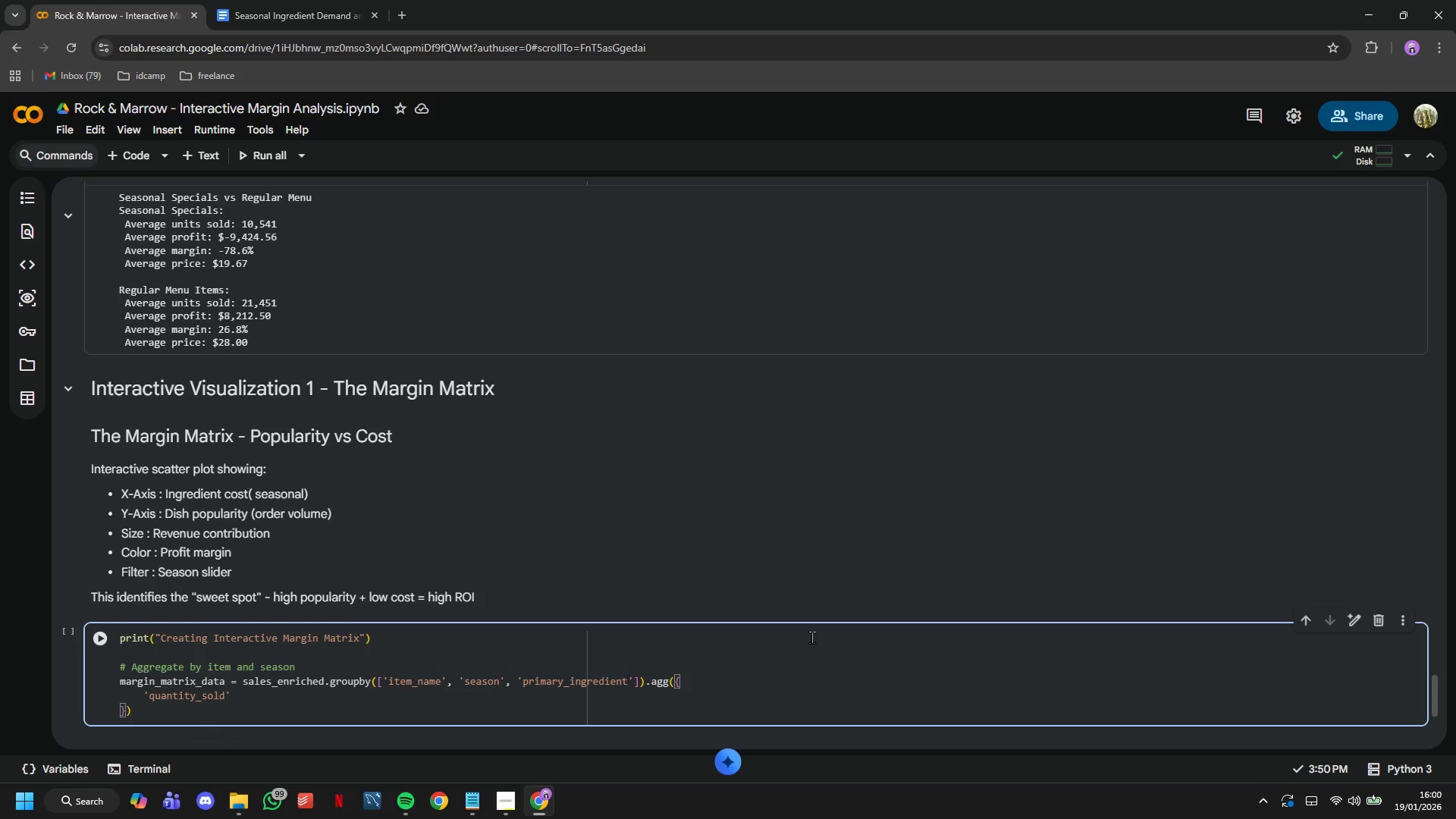 
type(: 'sum)
 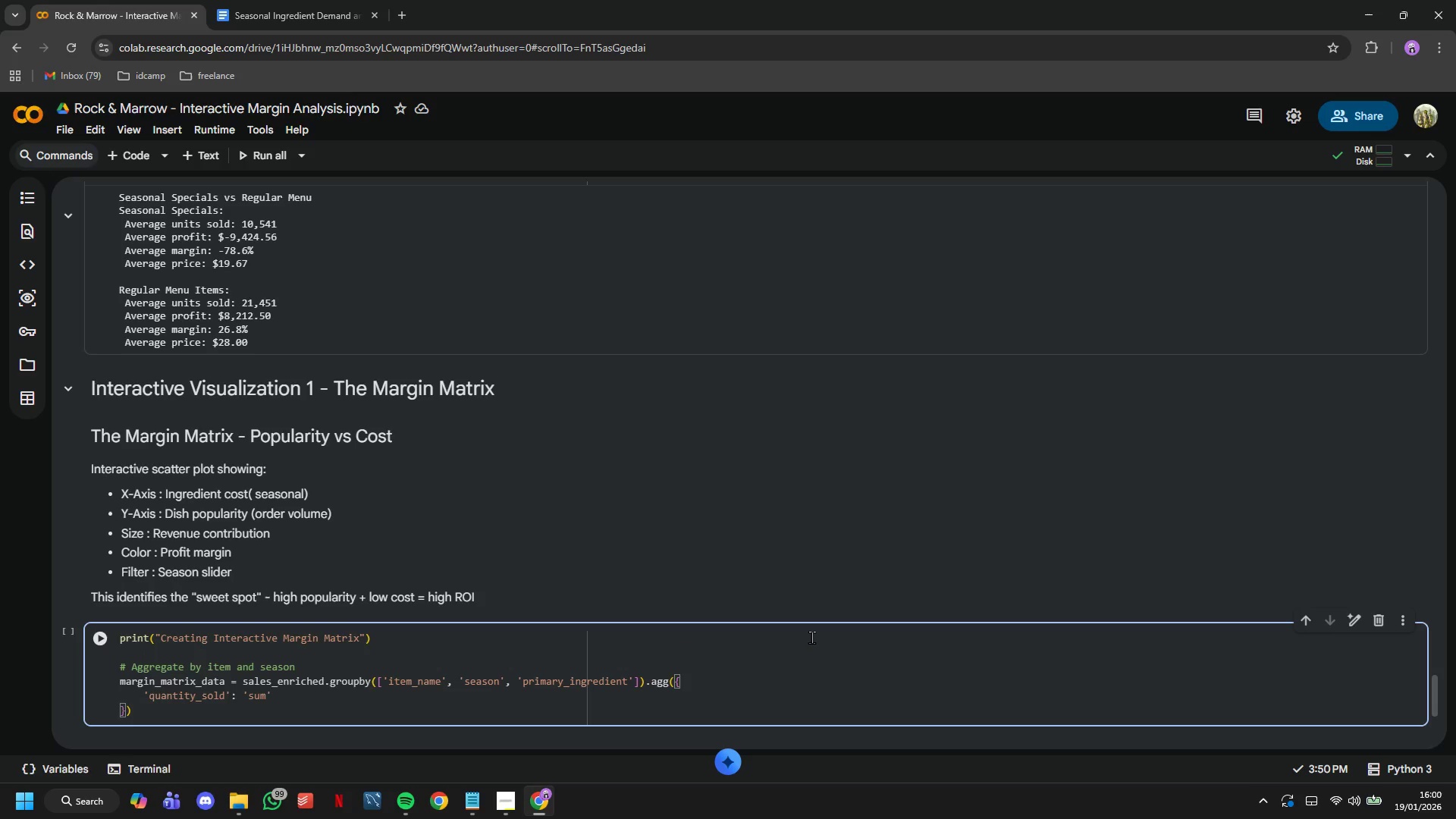 
key(ArrowRight)
 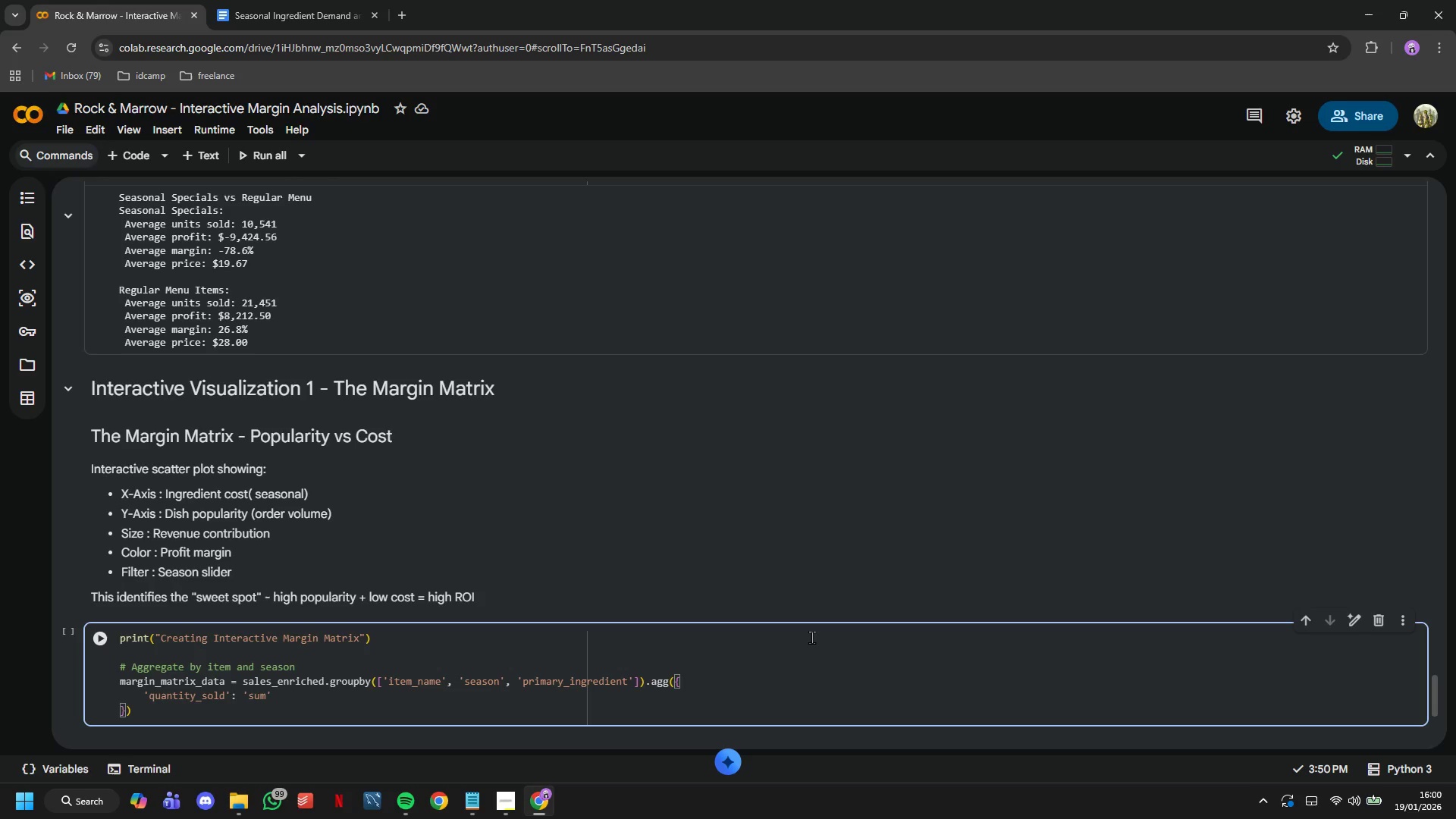 
key(Comma)
 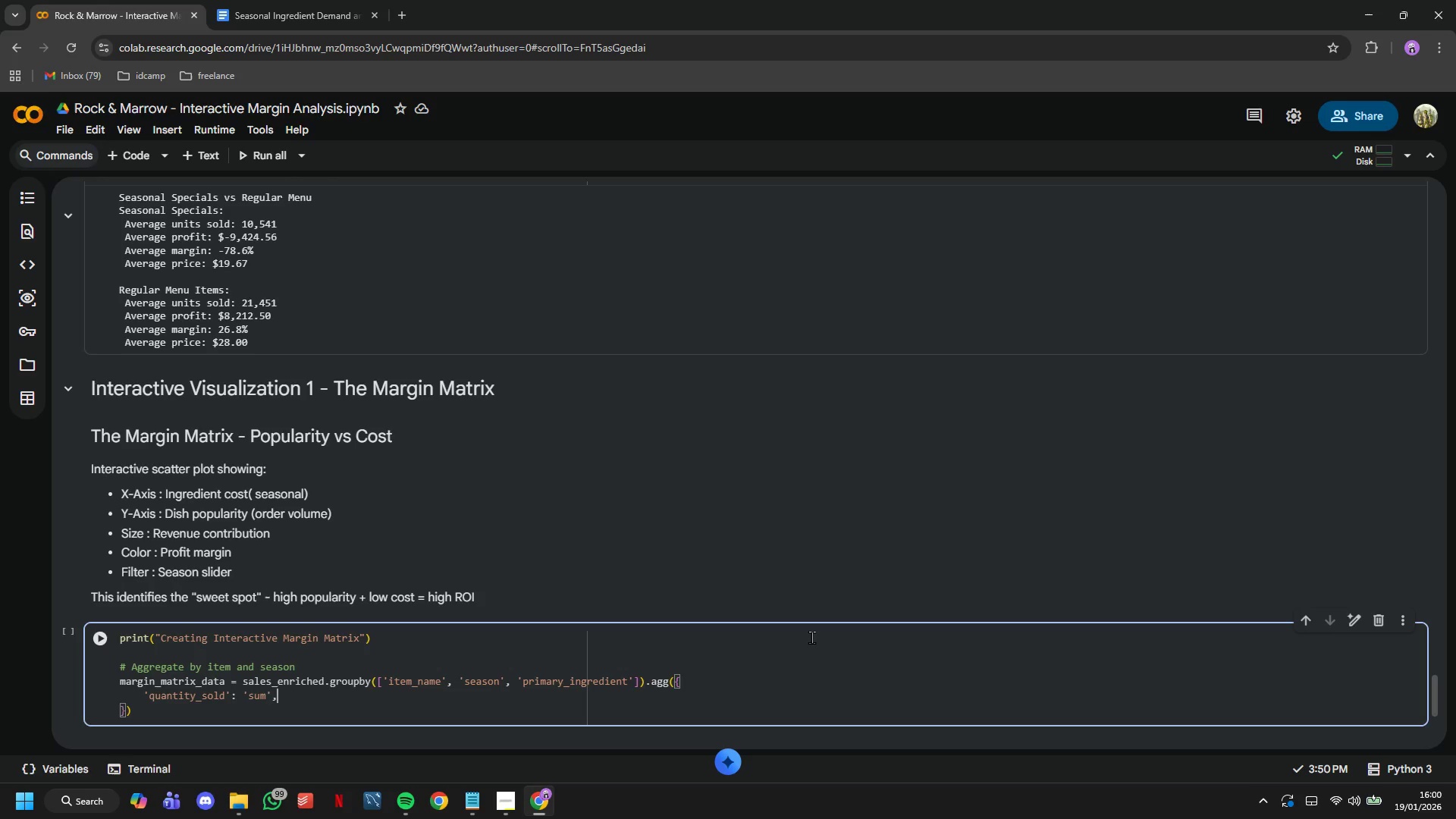 
key(Enter)
 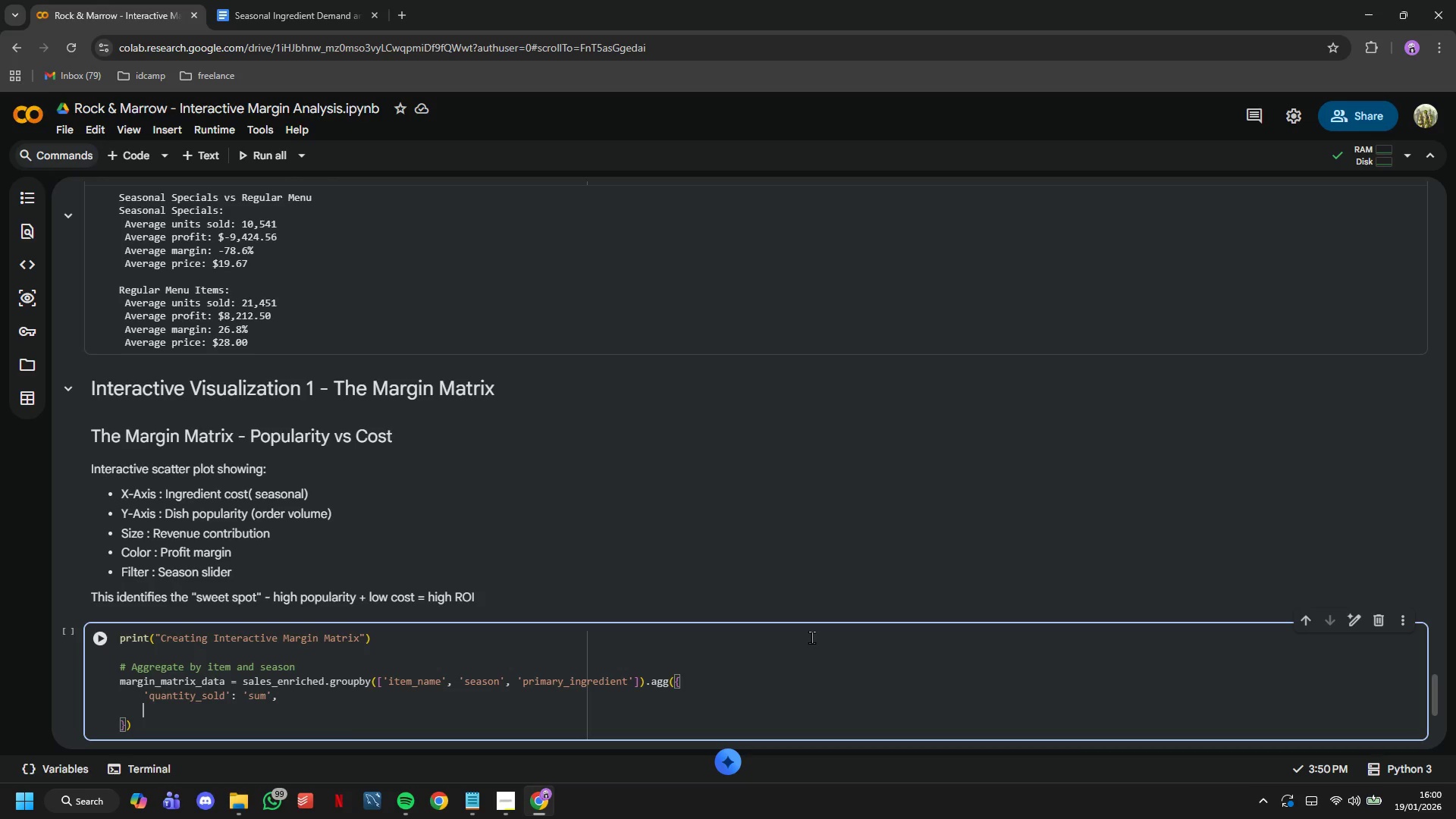 
type('revenue)
 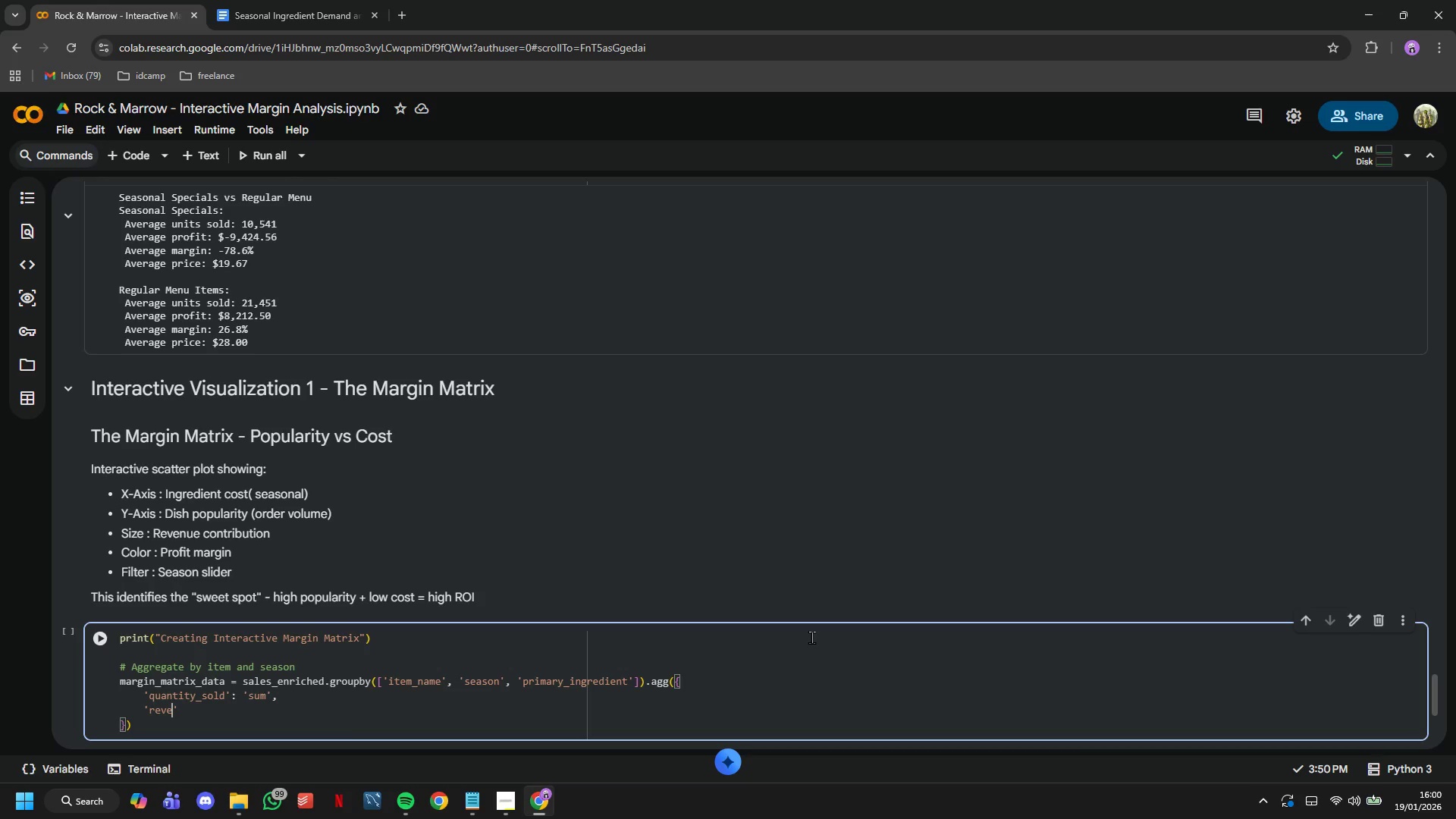 
key(ArrowRight)
 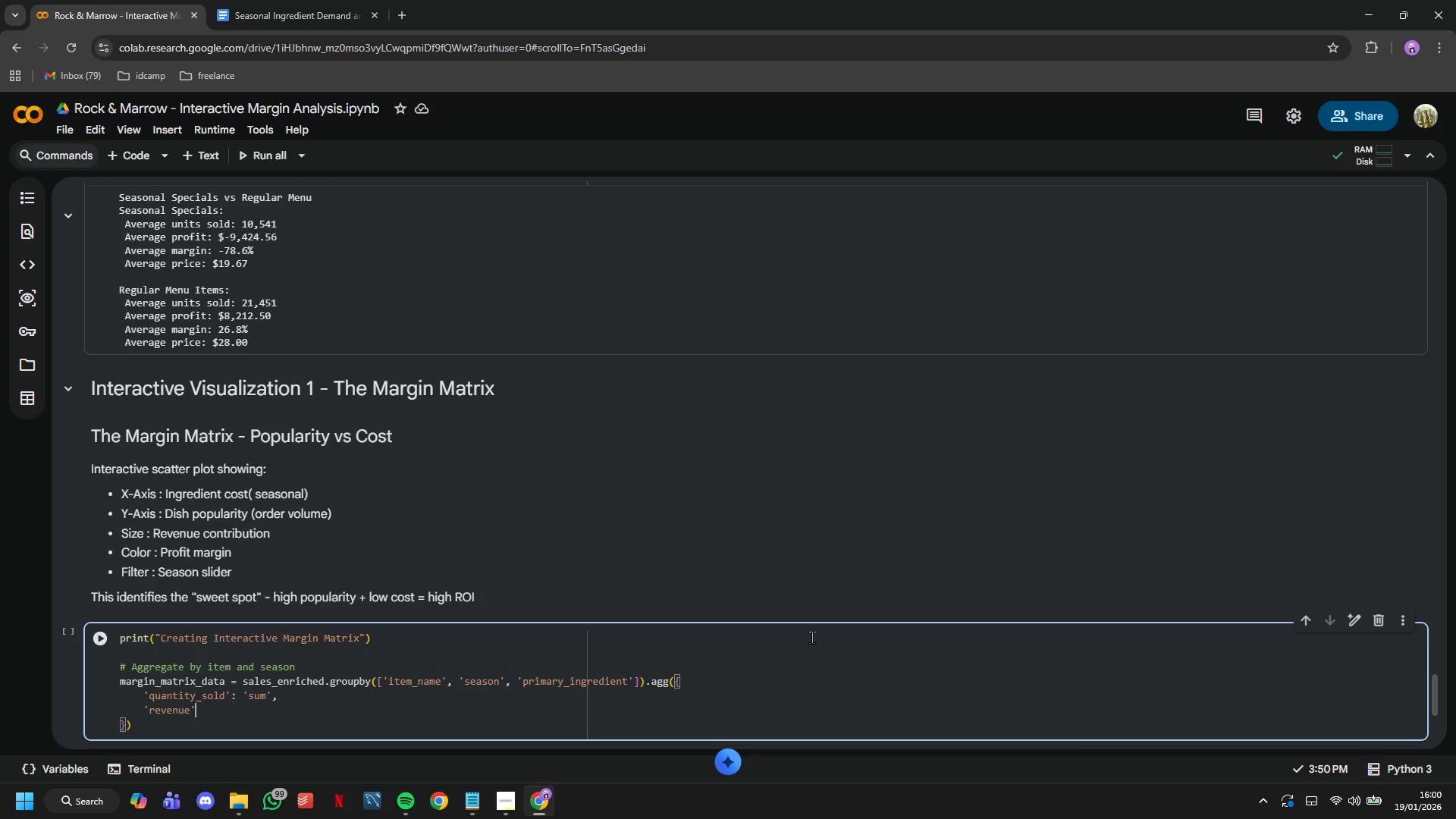 
type(: 'sum)
 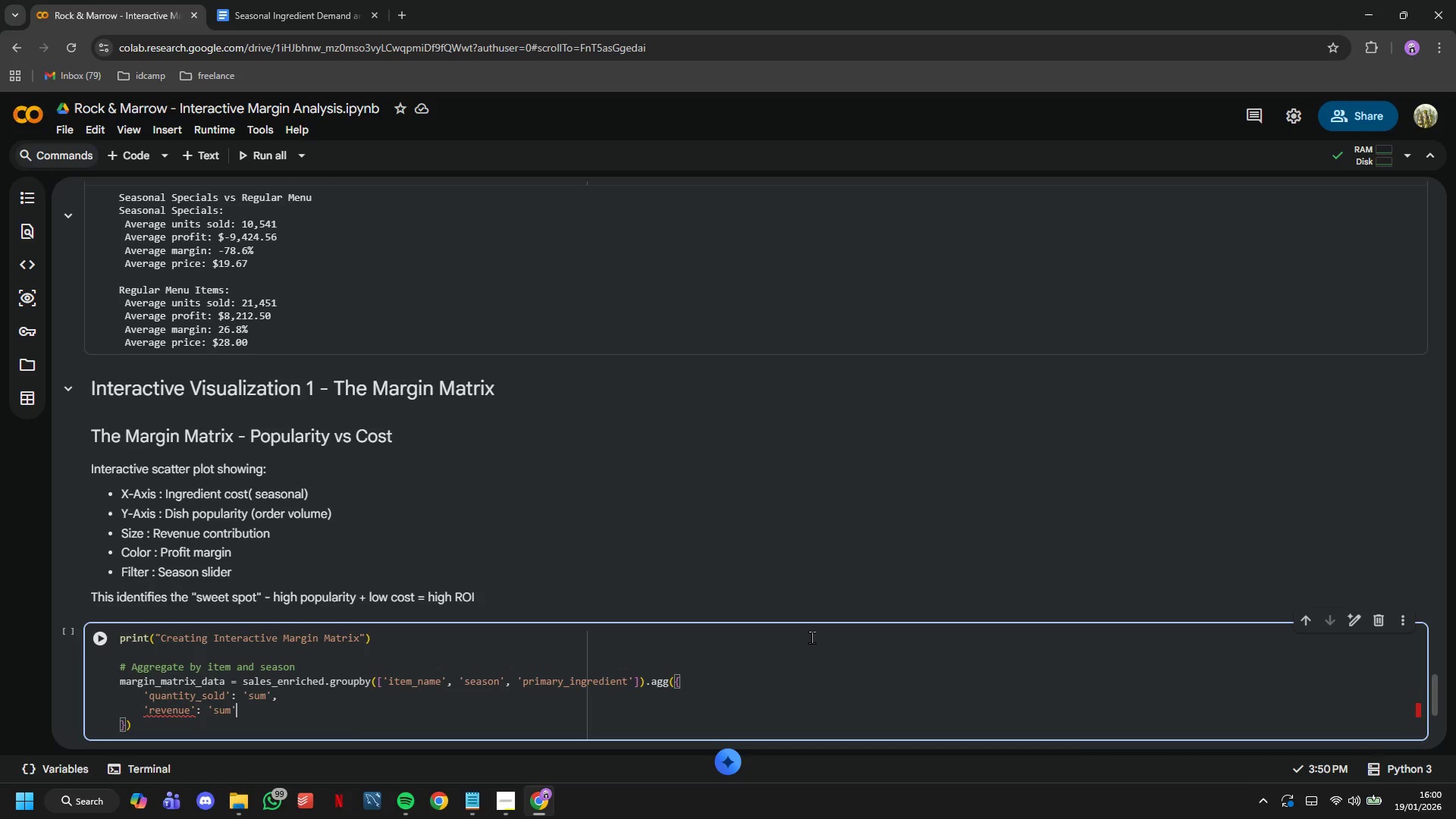 
key(ArrowRight)
 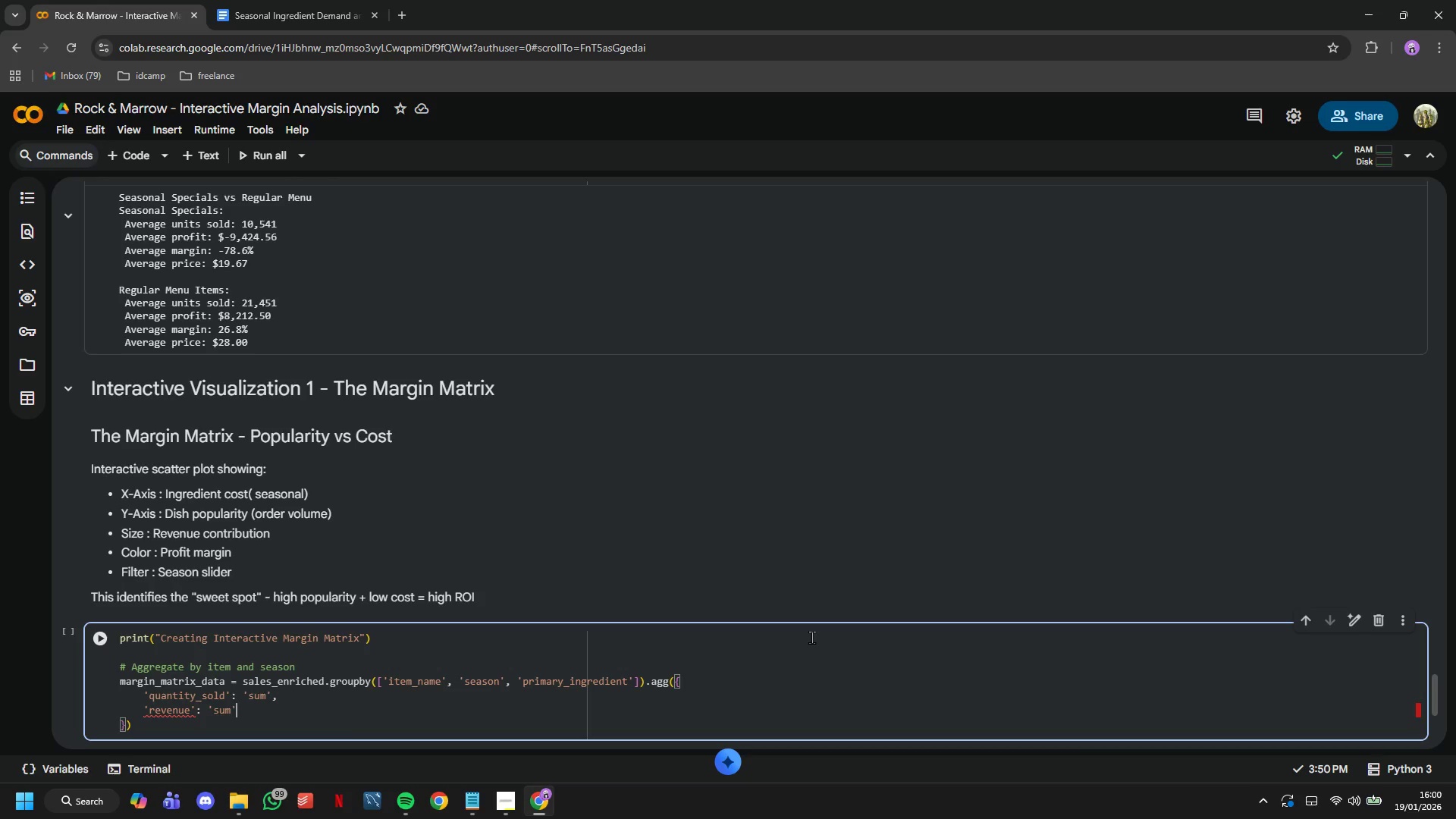 
key(Comma)
 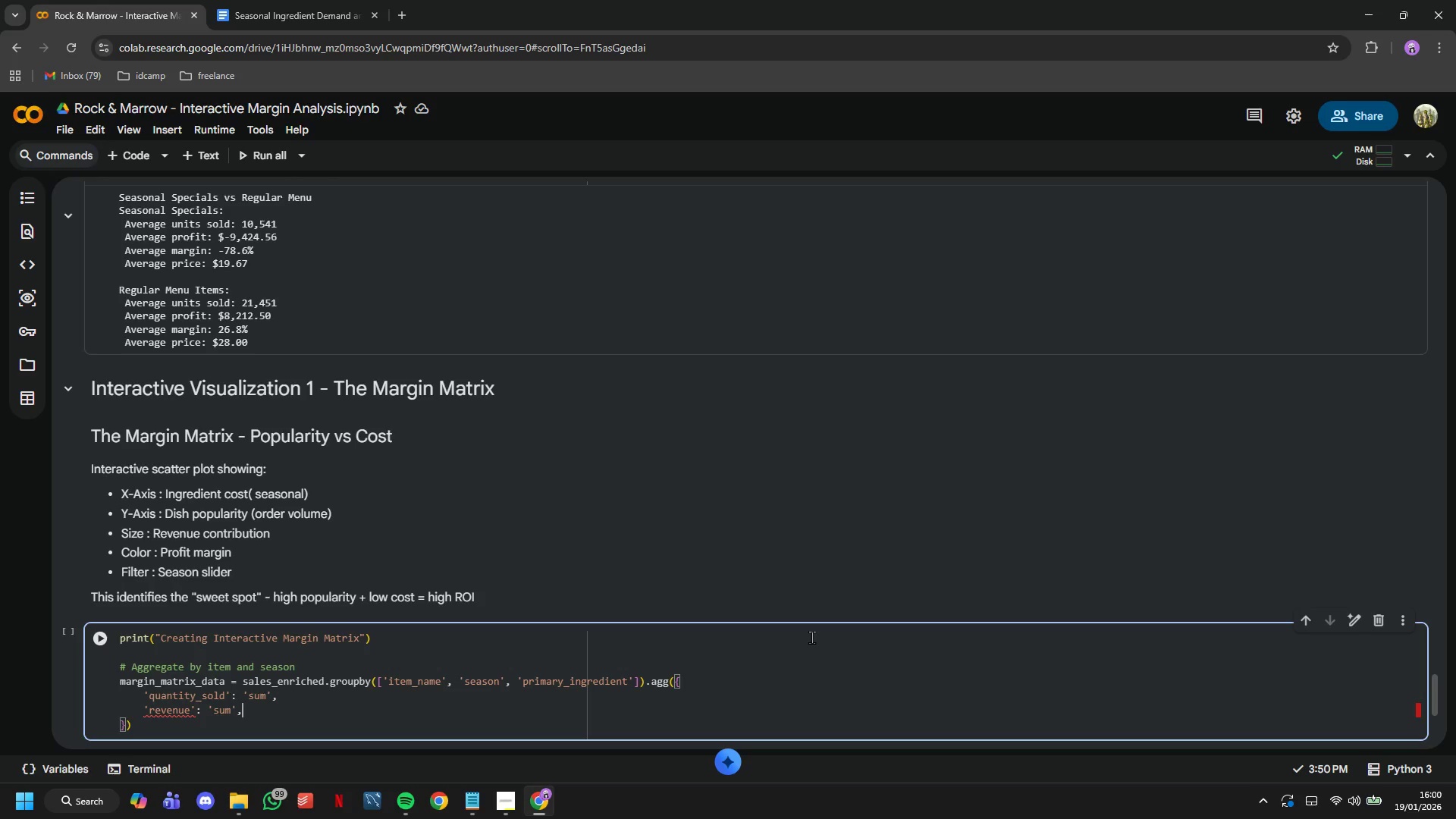 
key(Enter)
 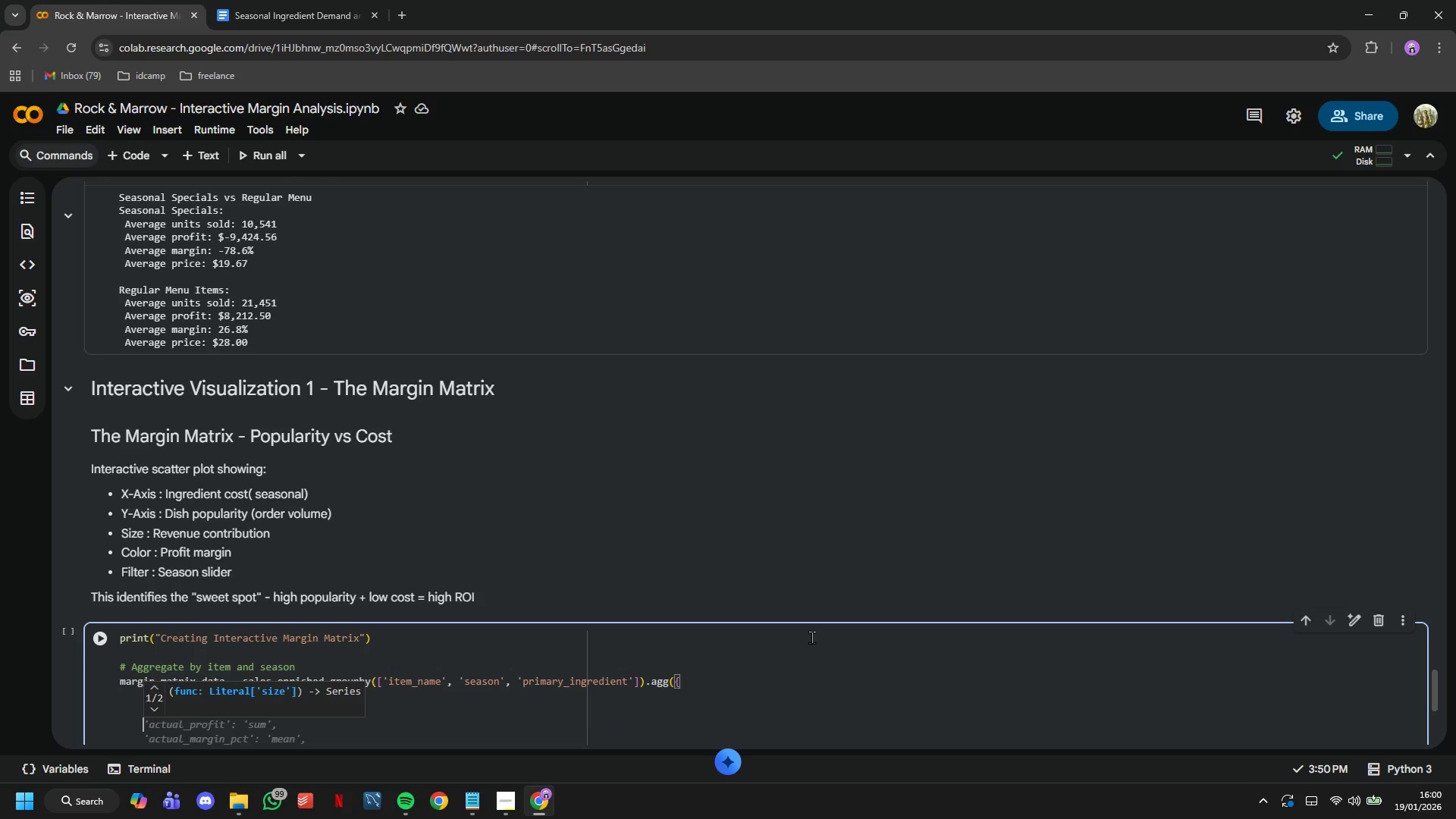 
type('cost_per_lb_y)
 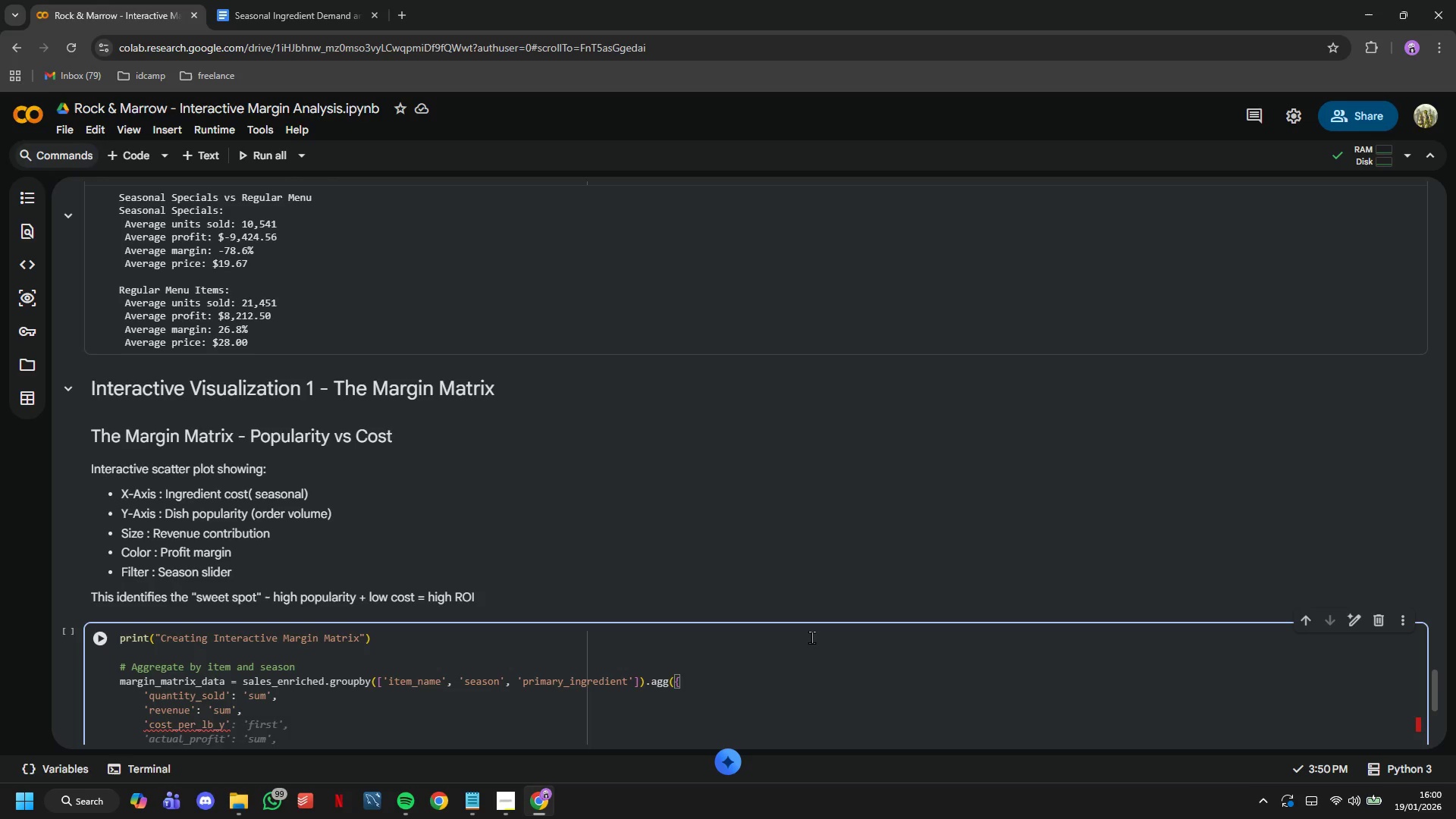 
key(ArrowRight)
 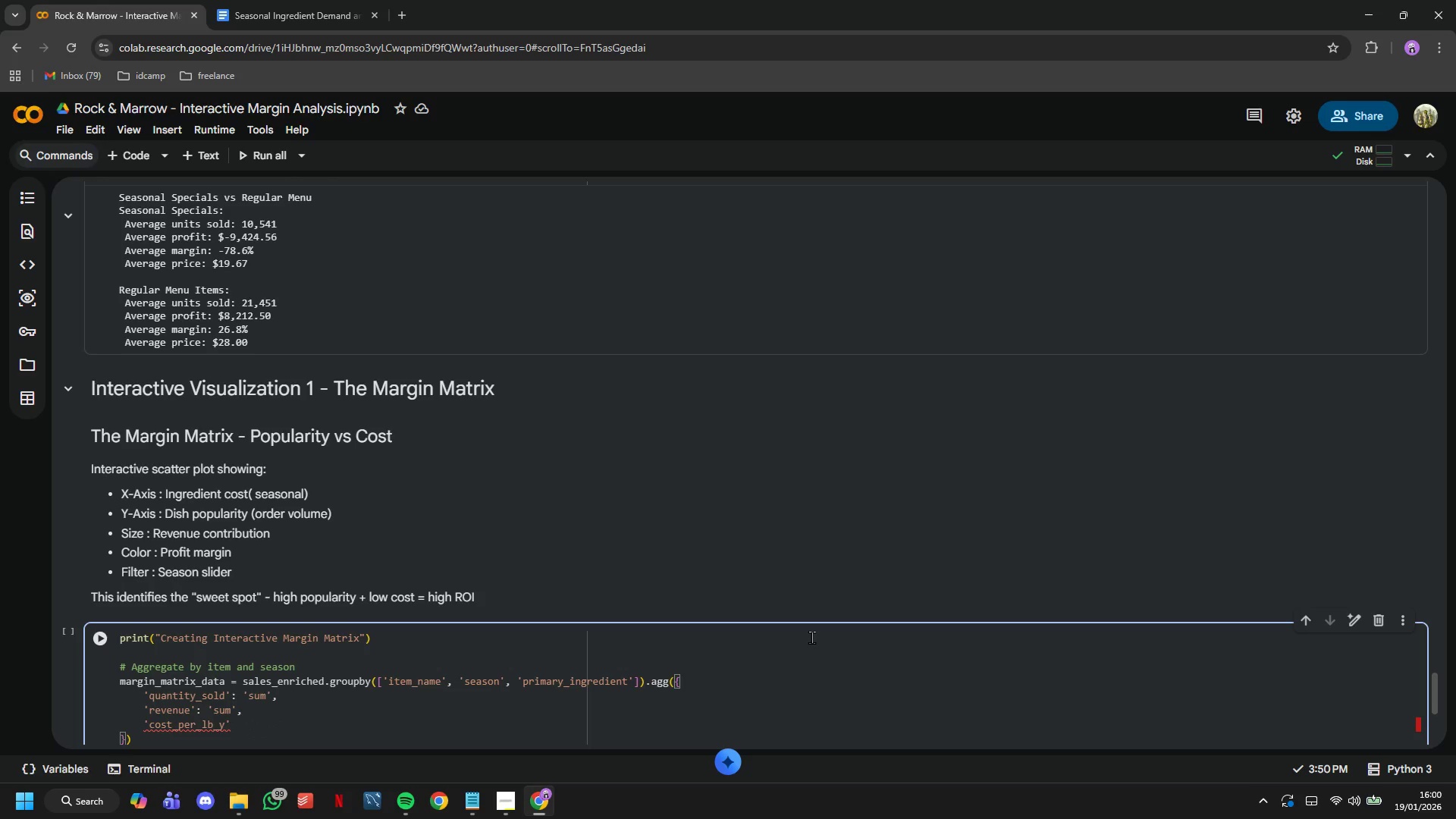 
type(: 'mean)
 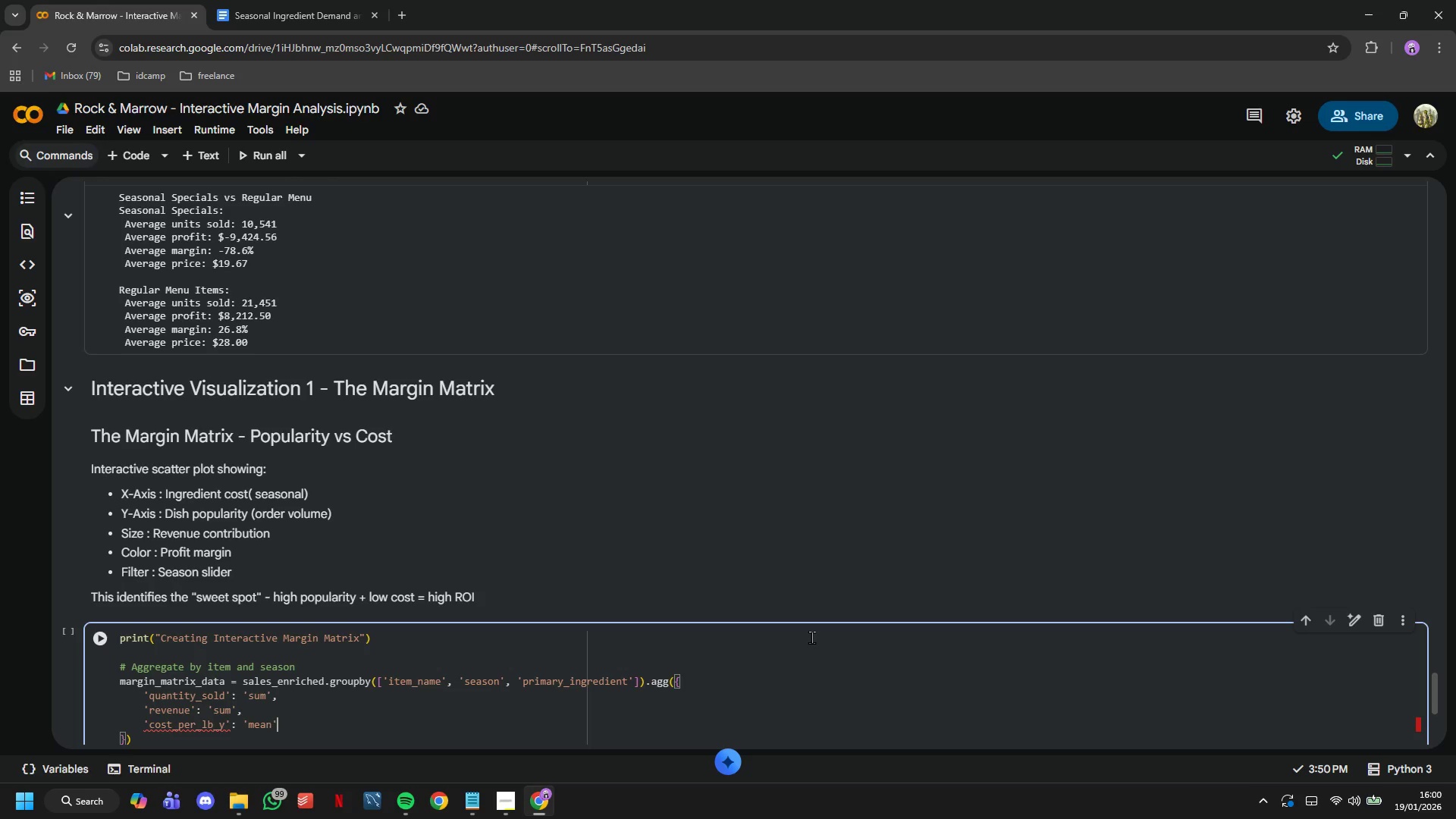 
key(ArrowRight)
 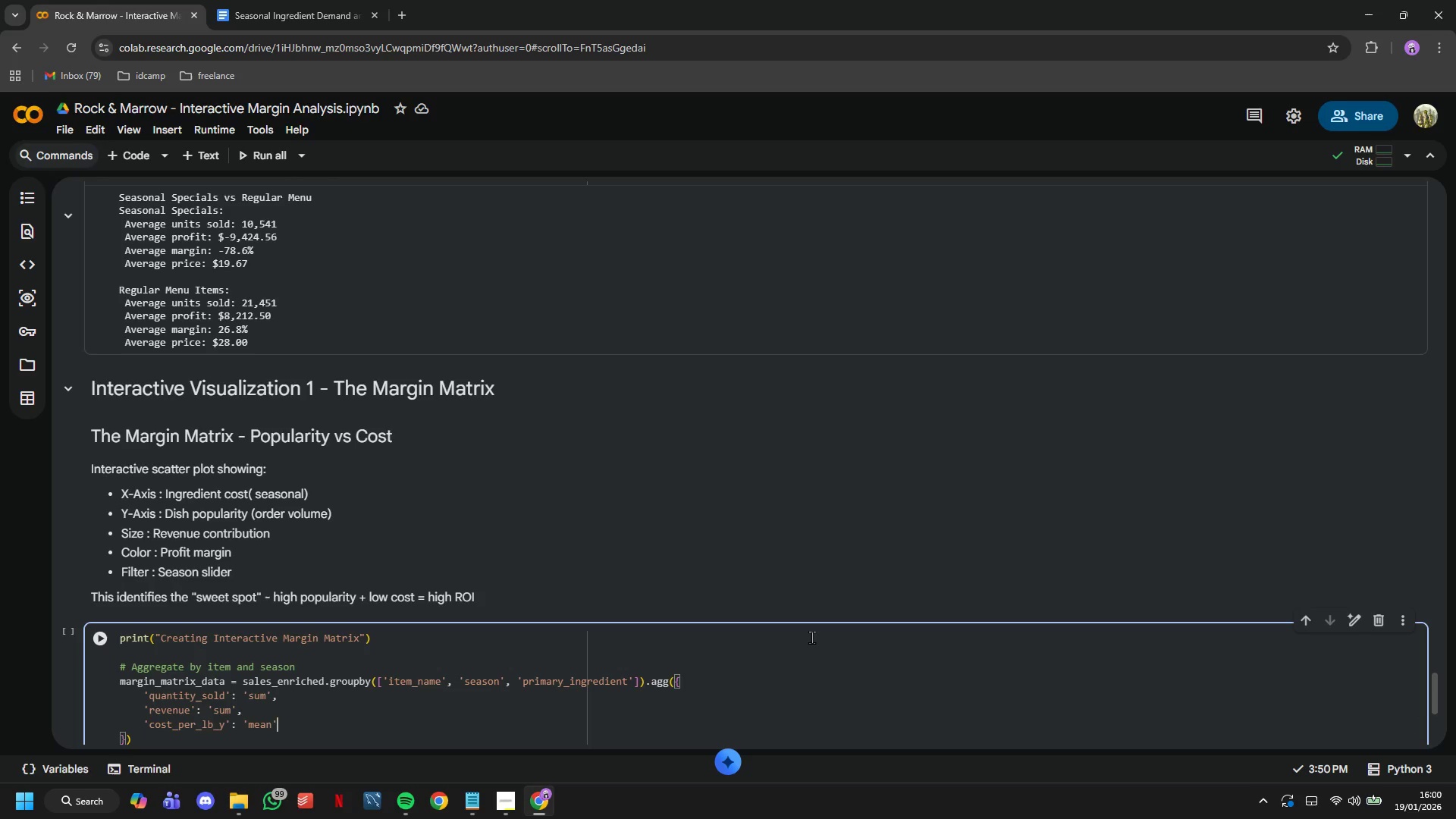 
key(Comma)
 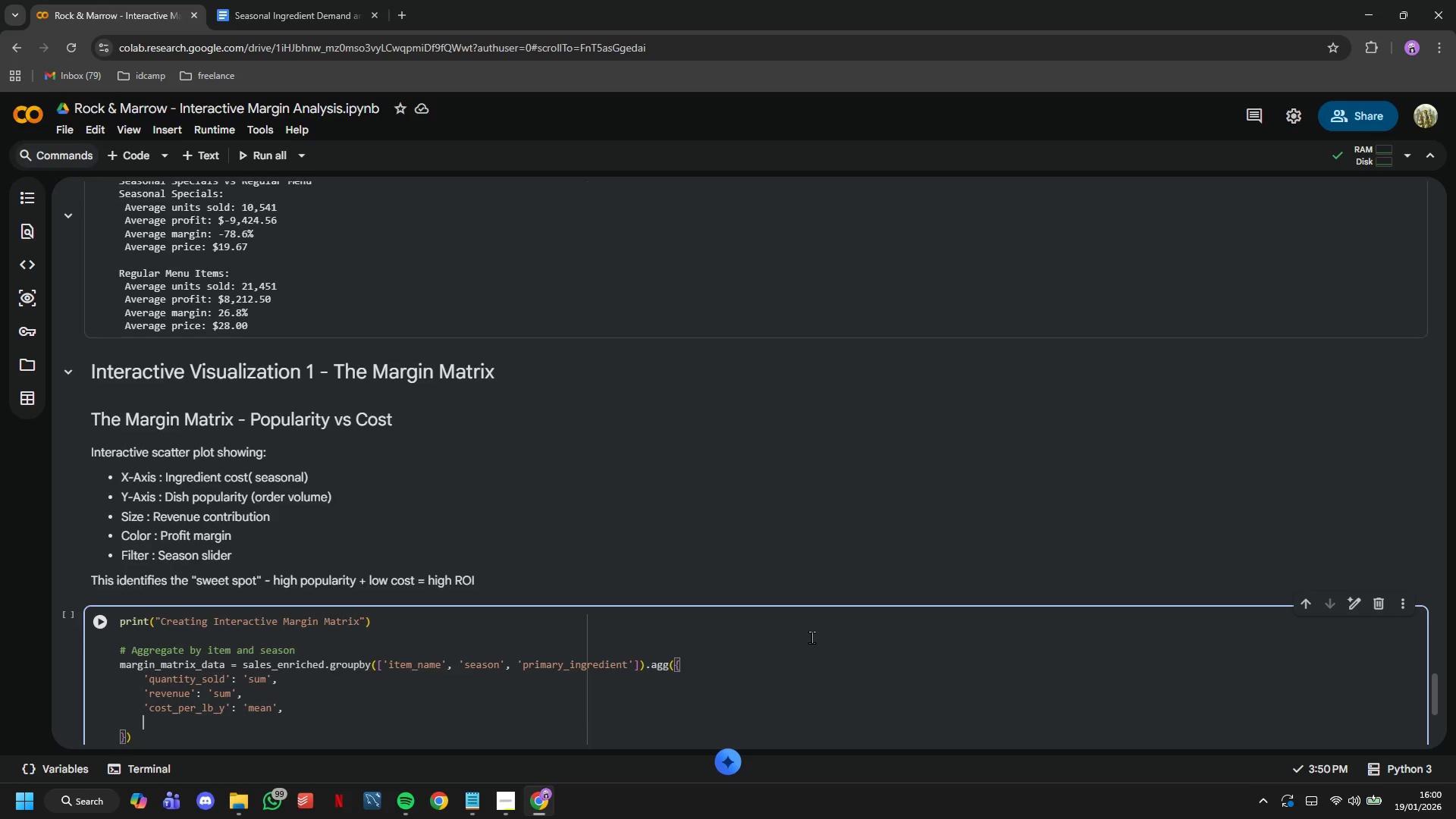 
key(Enter)
 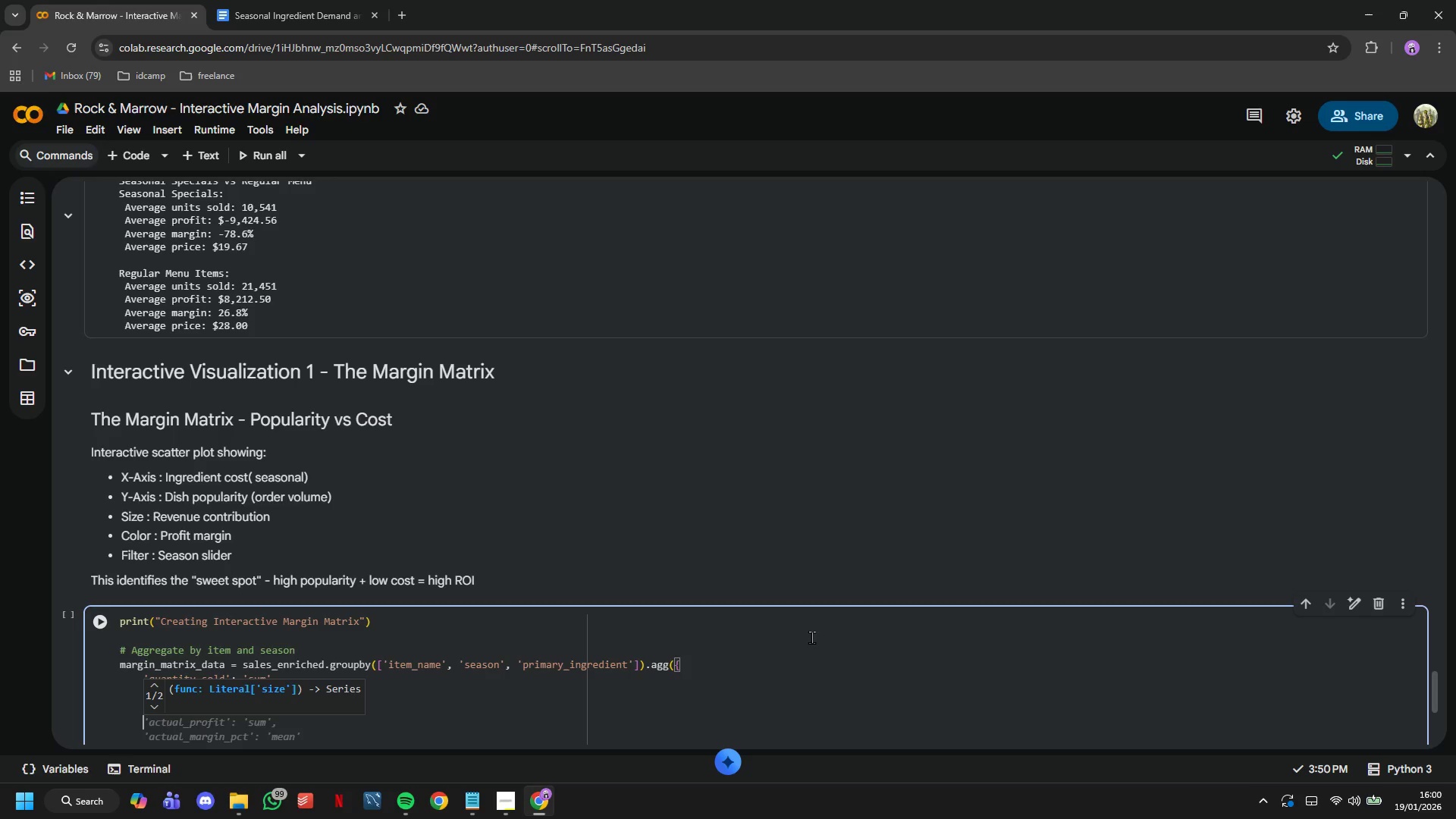 
type('actual_margin_pct)
 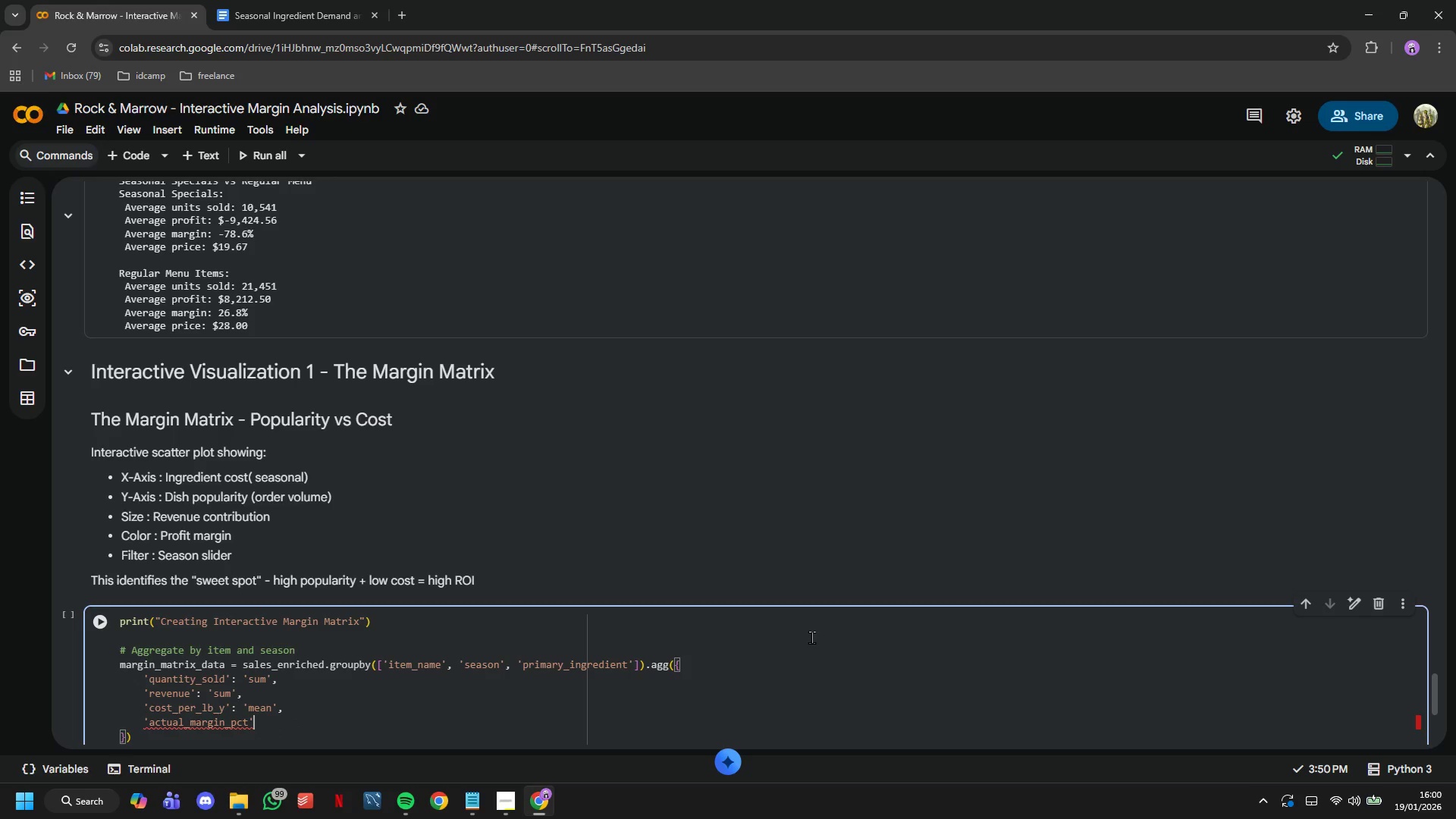 
 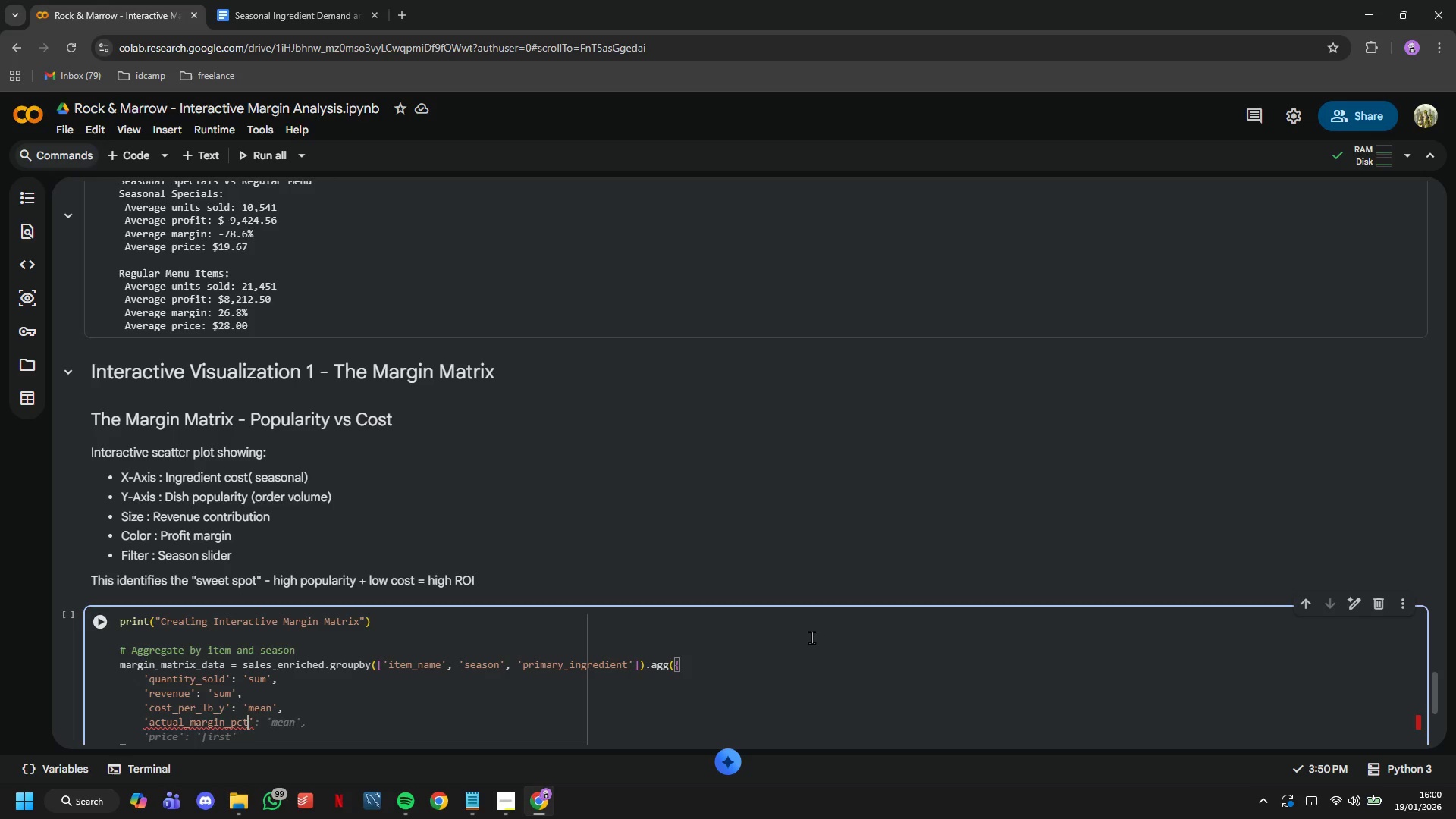 
key(ArrowRight)
 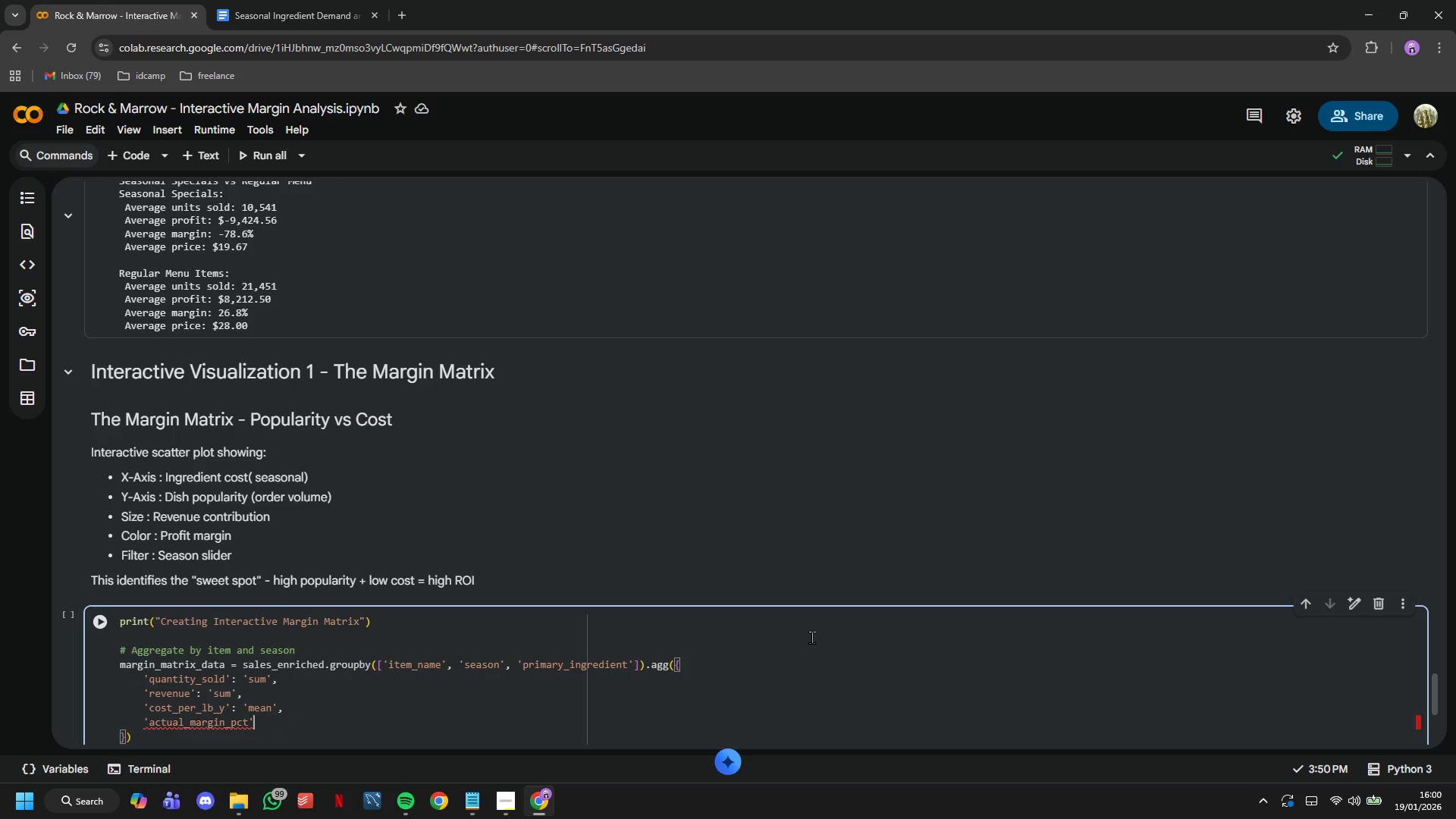 
hold_key(key=ShiftLeft, duration=1.51)
 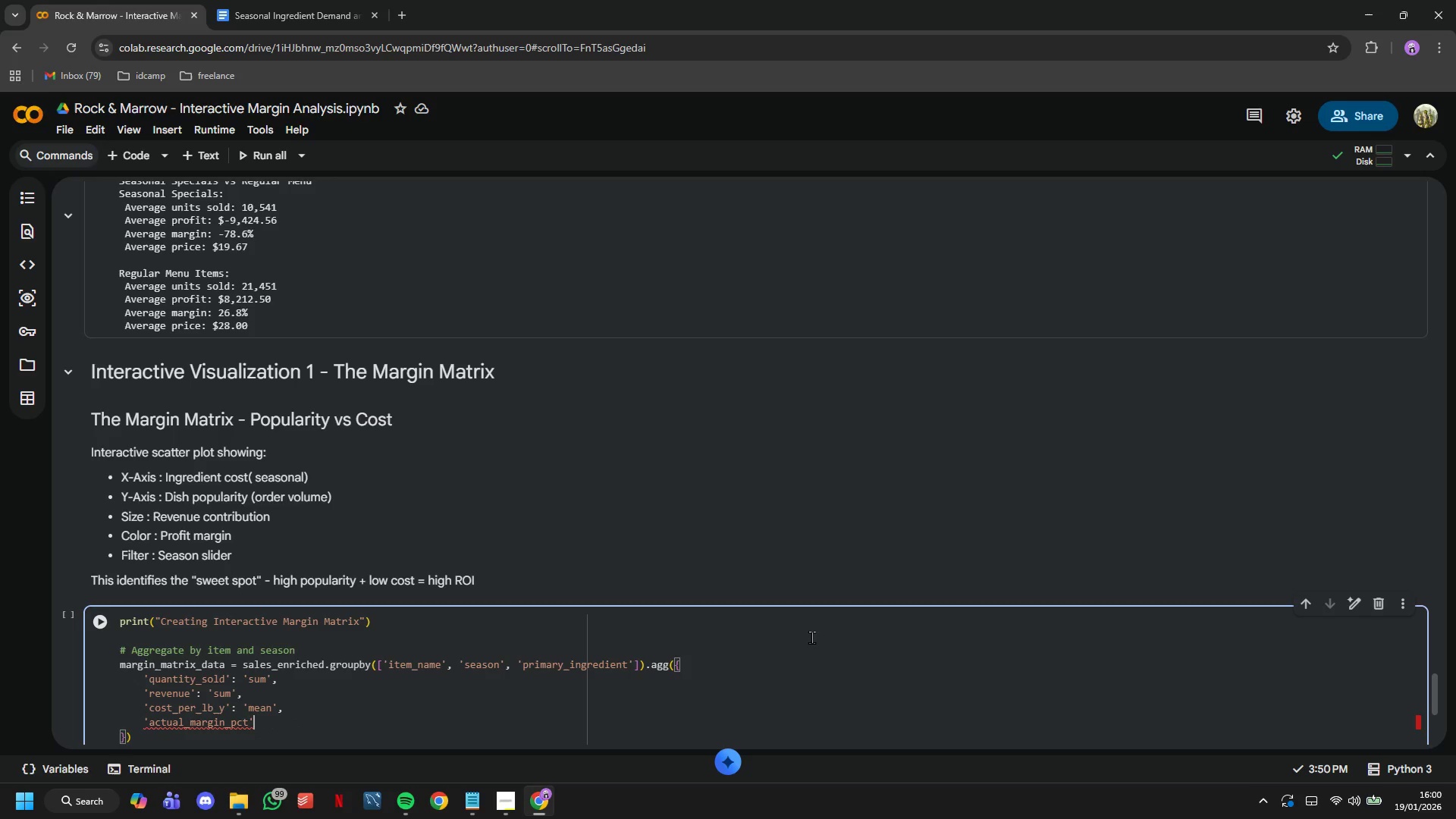 
type(:'e)
key(Backspace)
type(mean)
 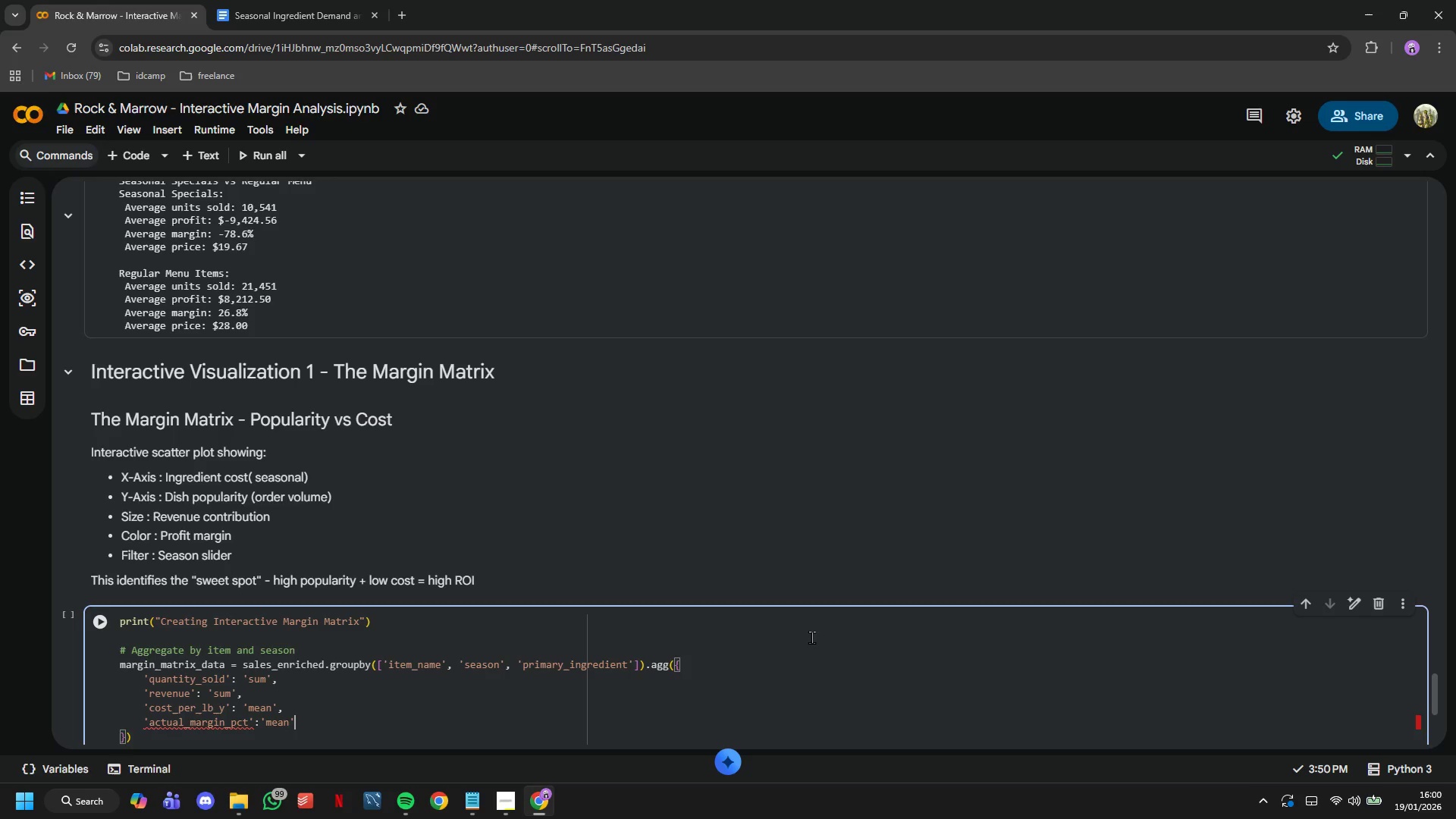 
key(ArrowRight)
 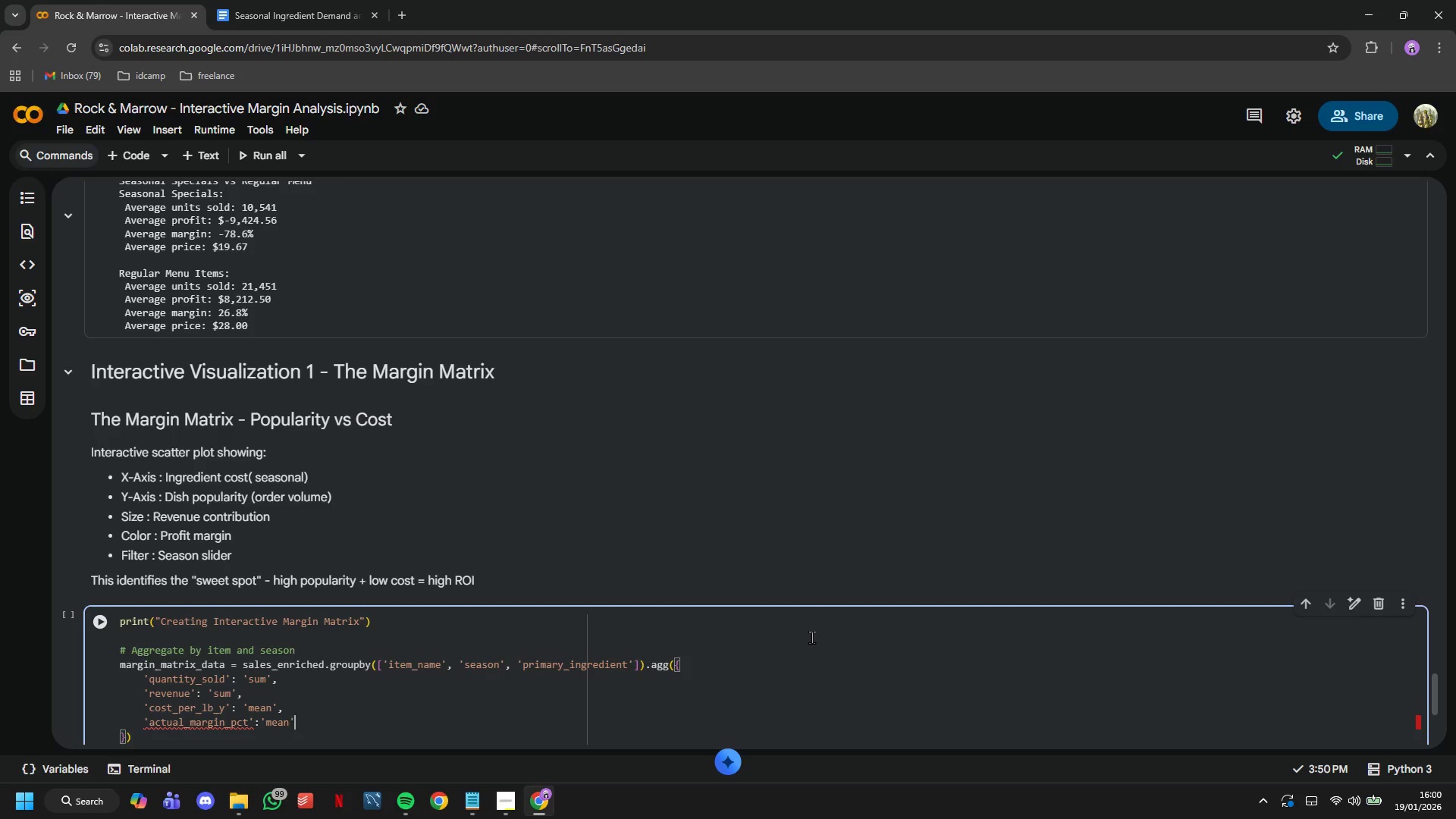 
key(Comma)
 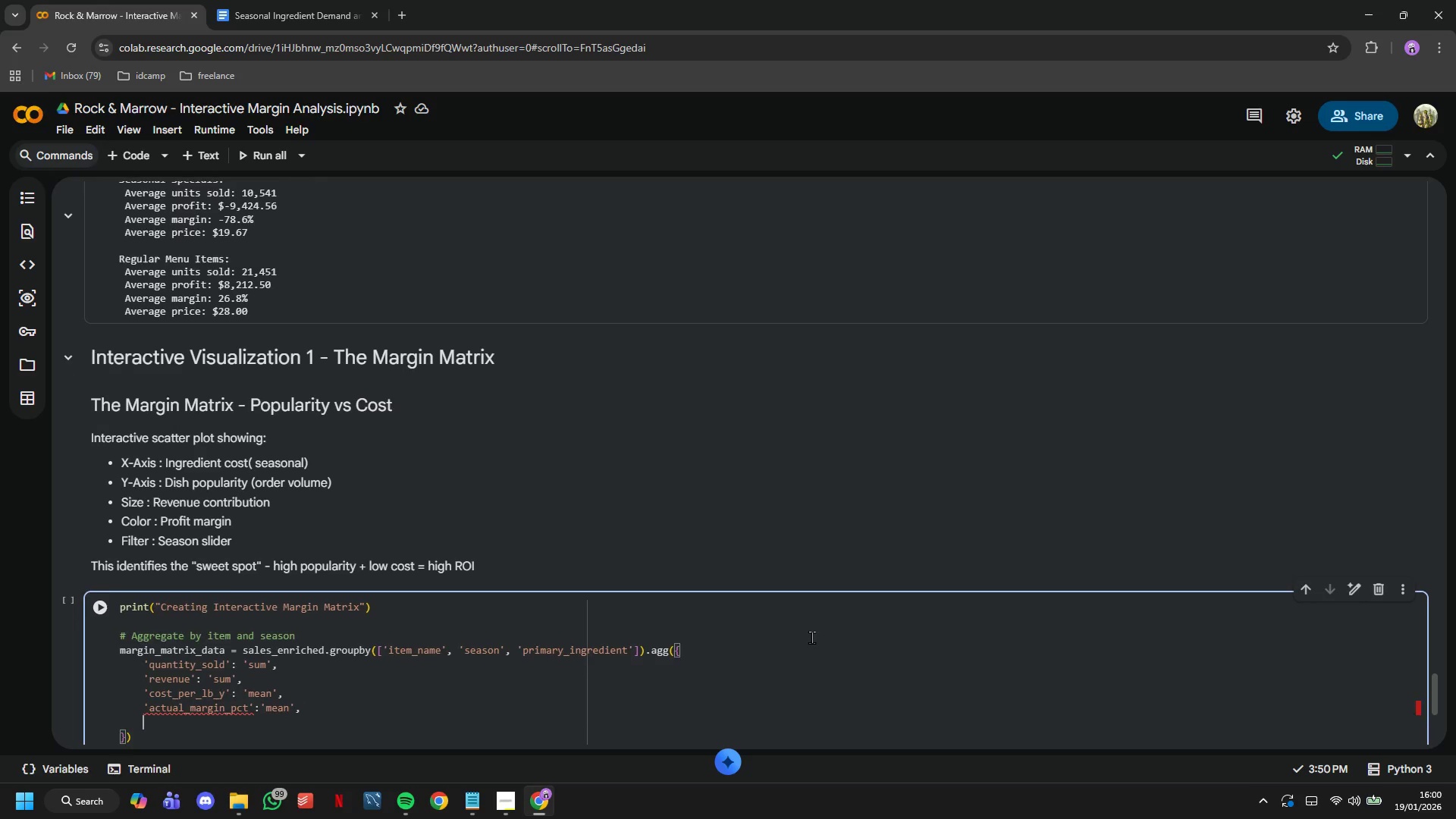 
key(Enter)
 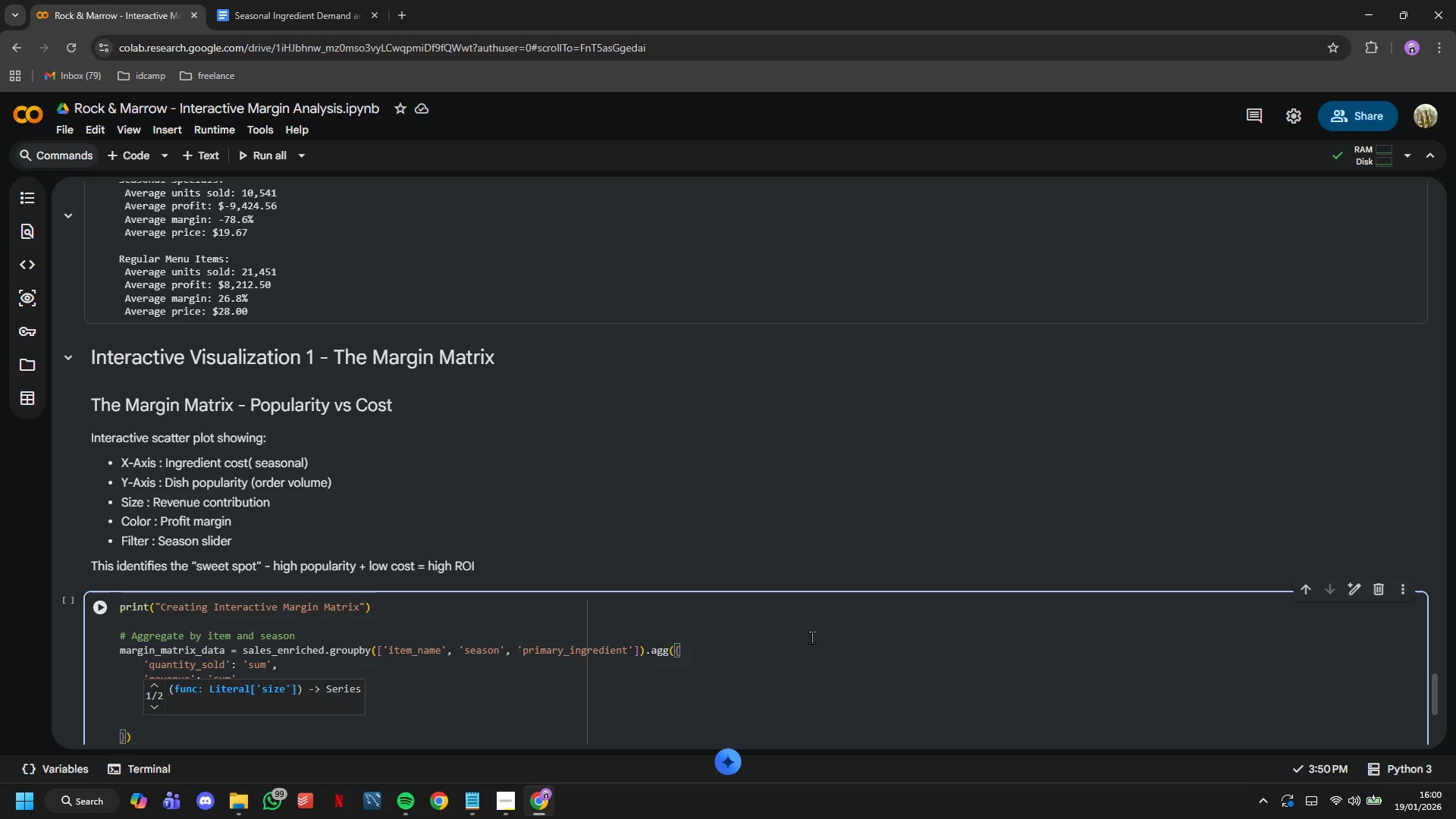 
type('price)
 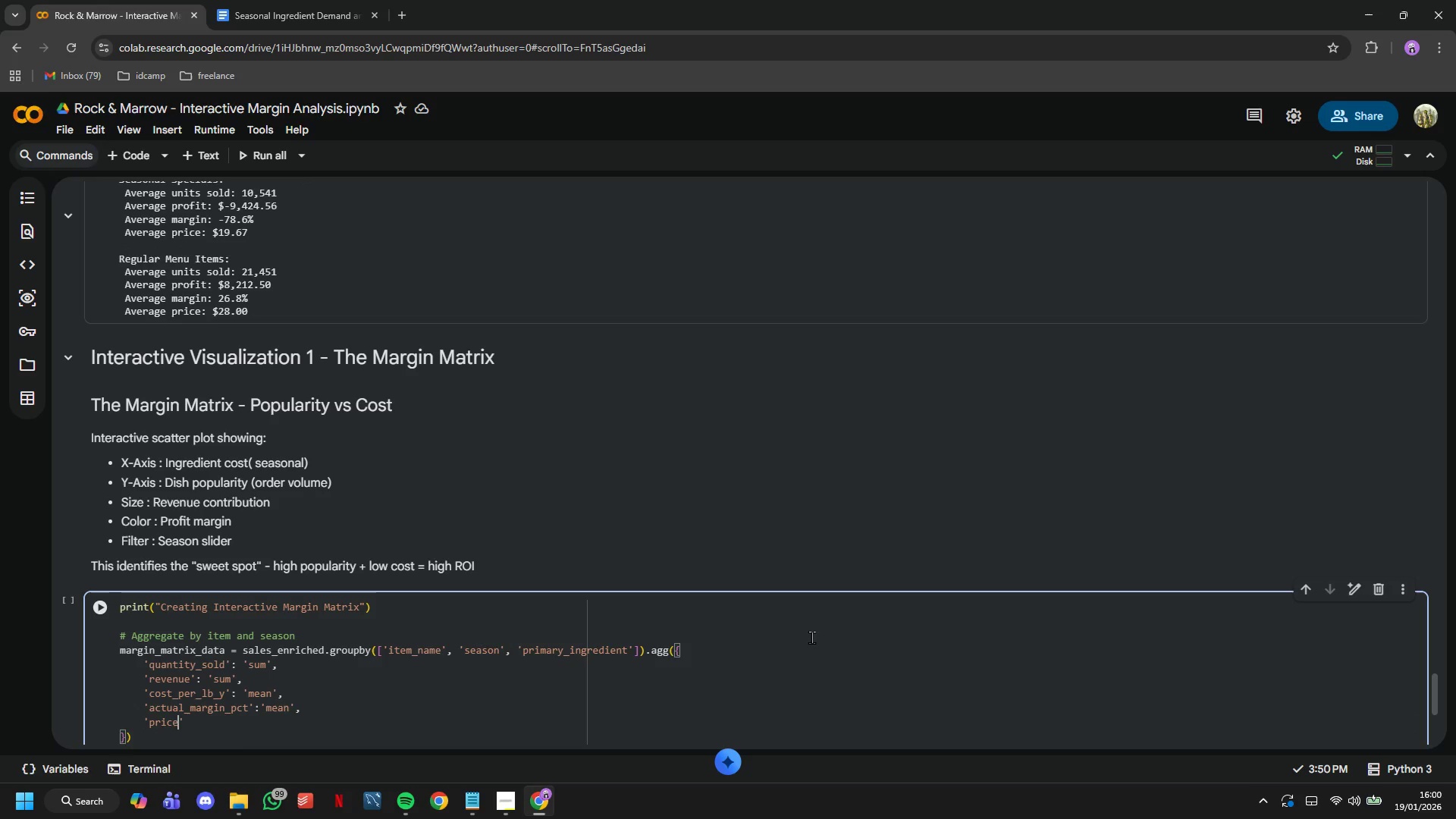 
key(ArrowRight)
 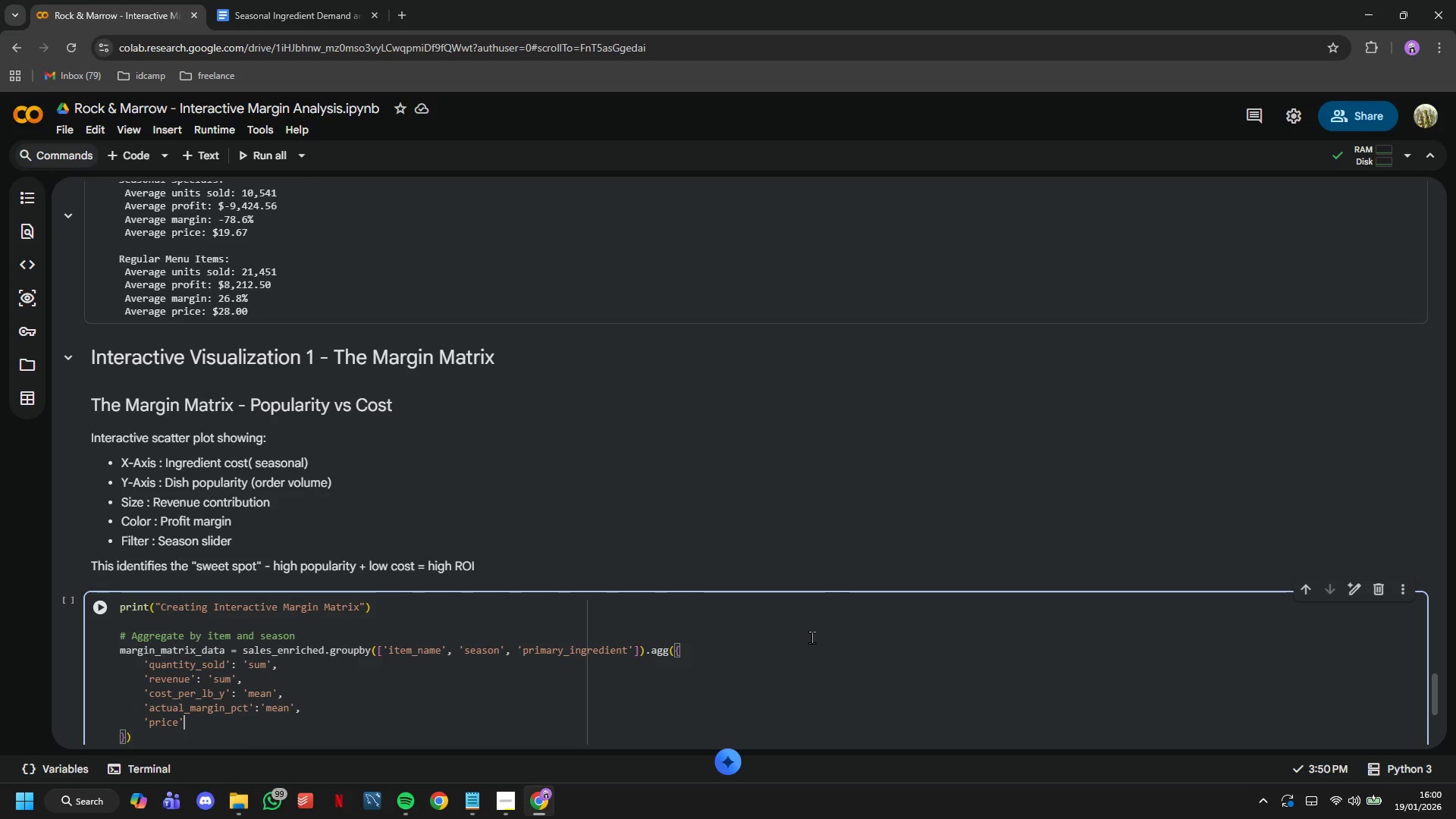 
type(: 'first)
 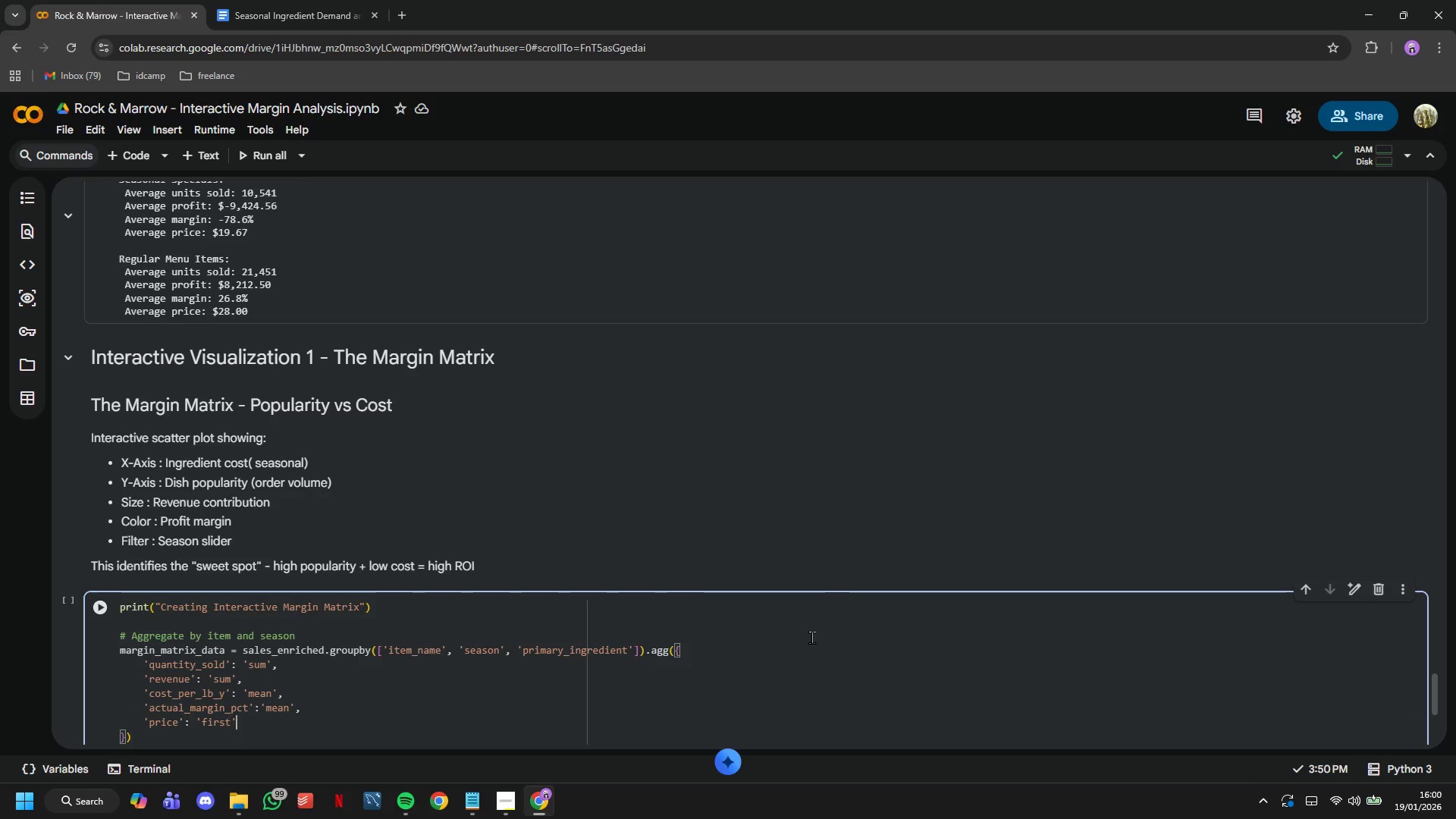 
key(ArrowRight)
 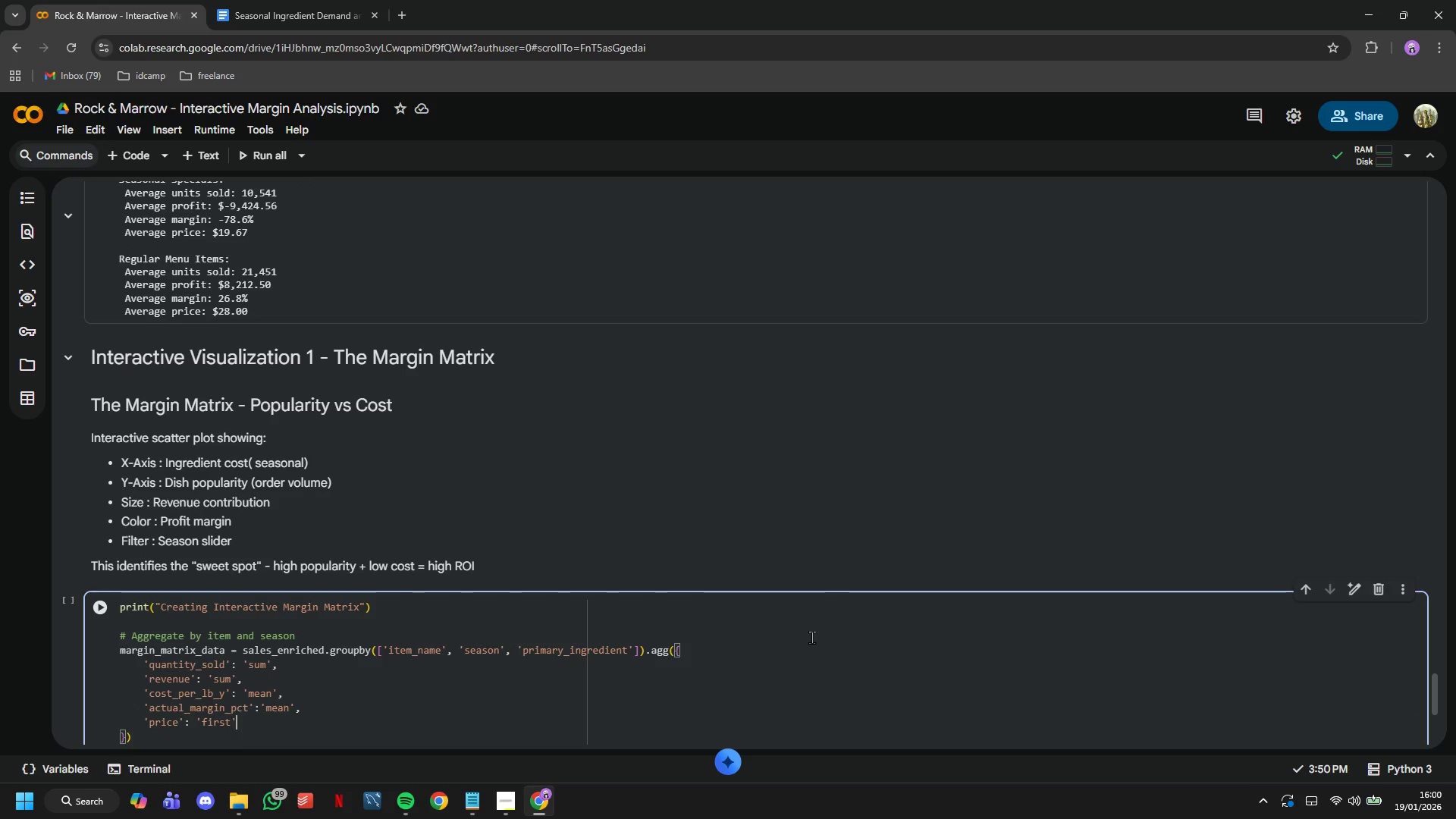 
key(Comma)
 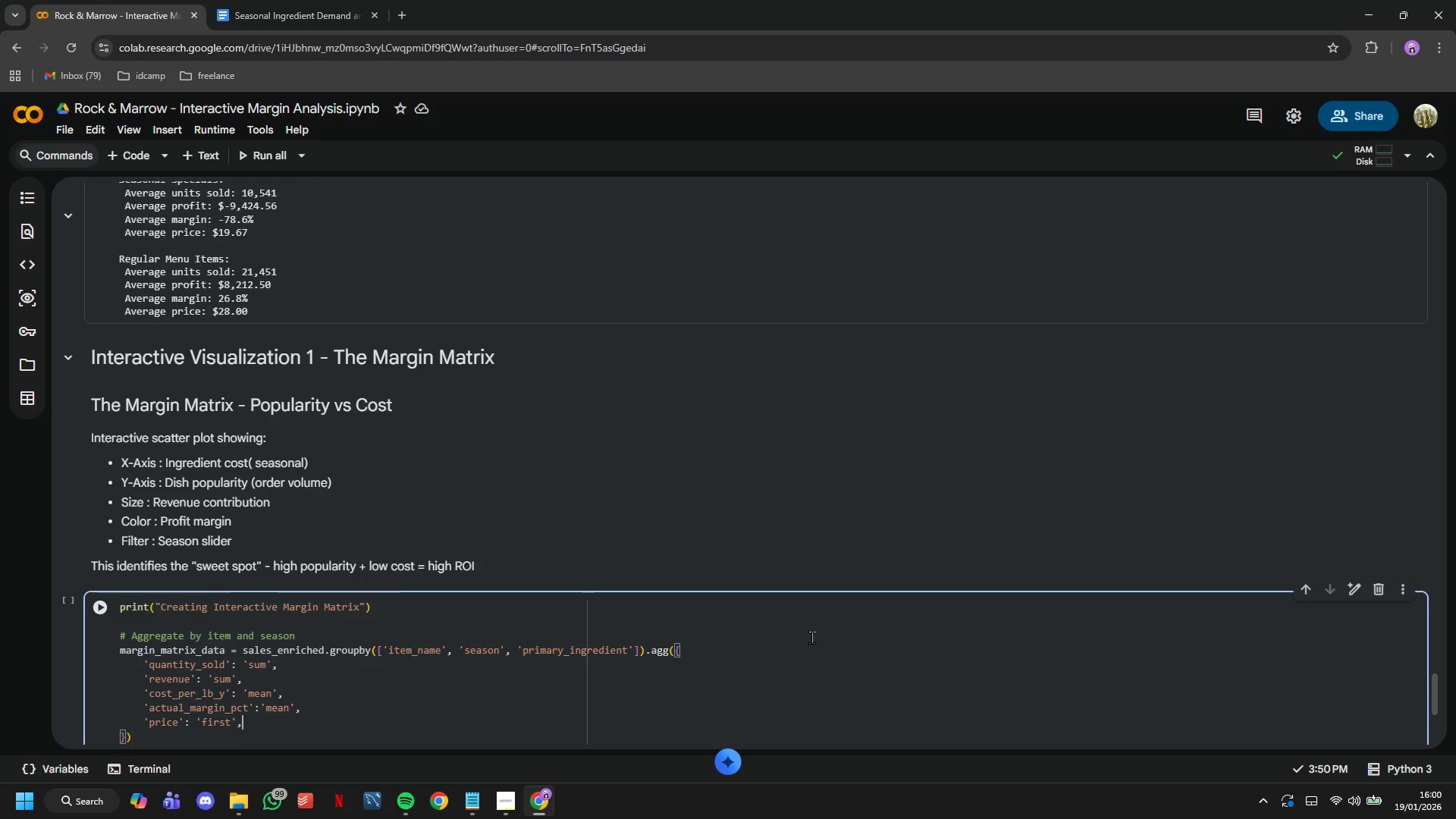 
key(Enter)
 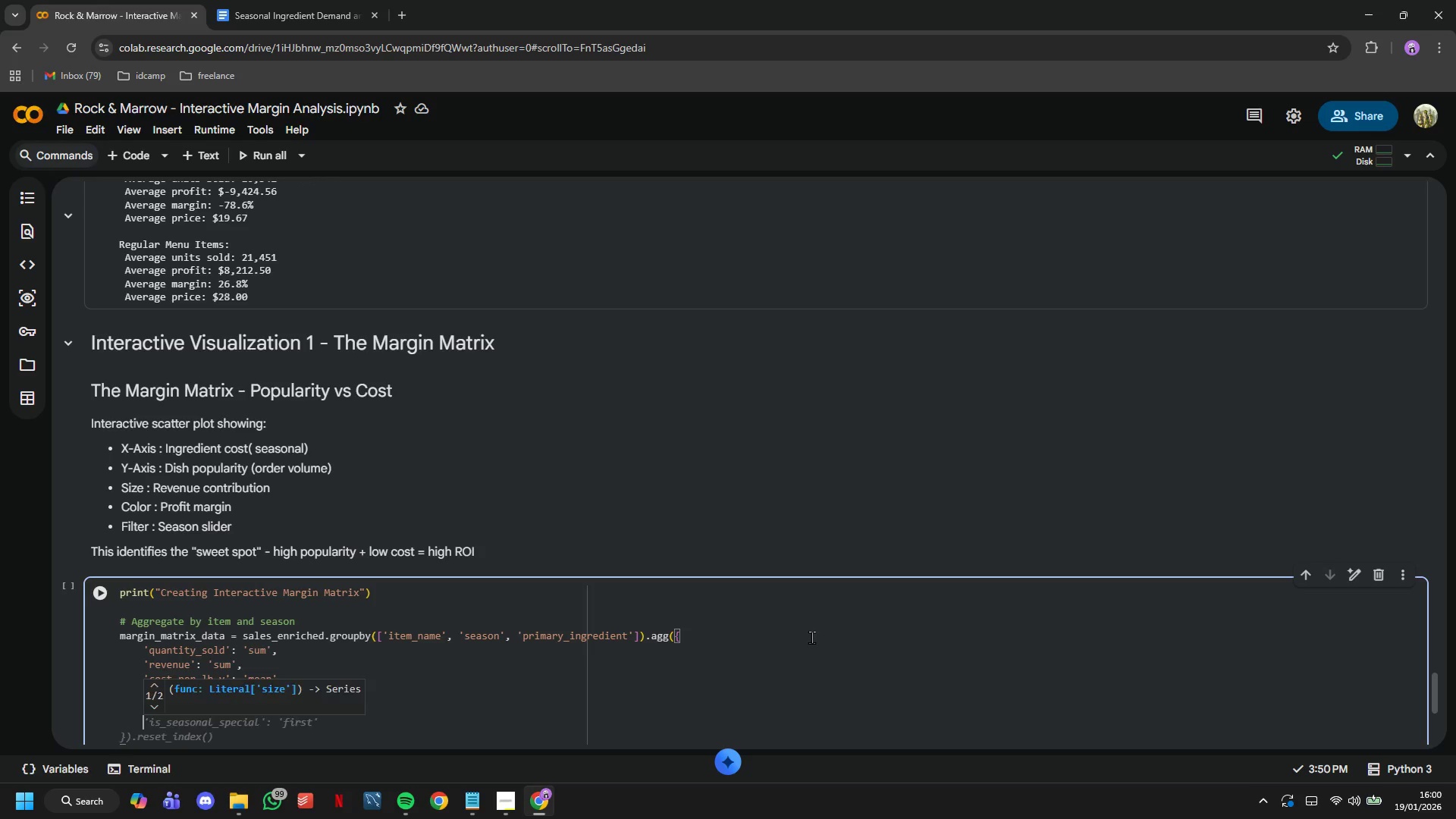 
key(Quote)
 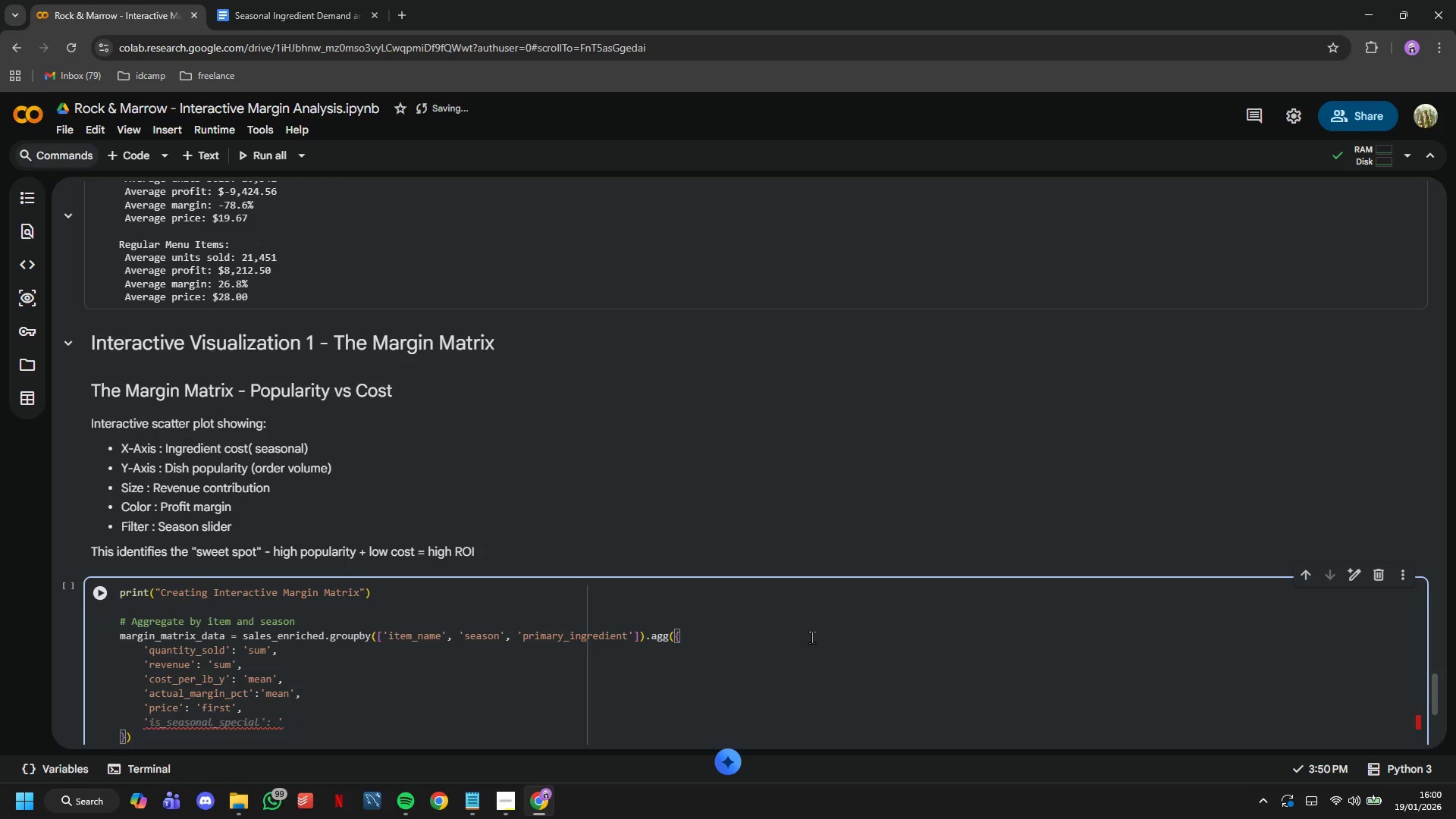 
key(Tab)
 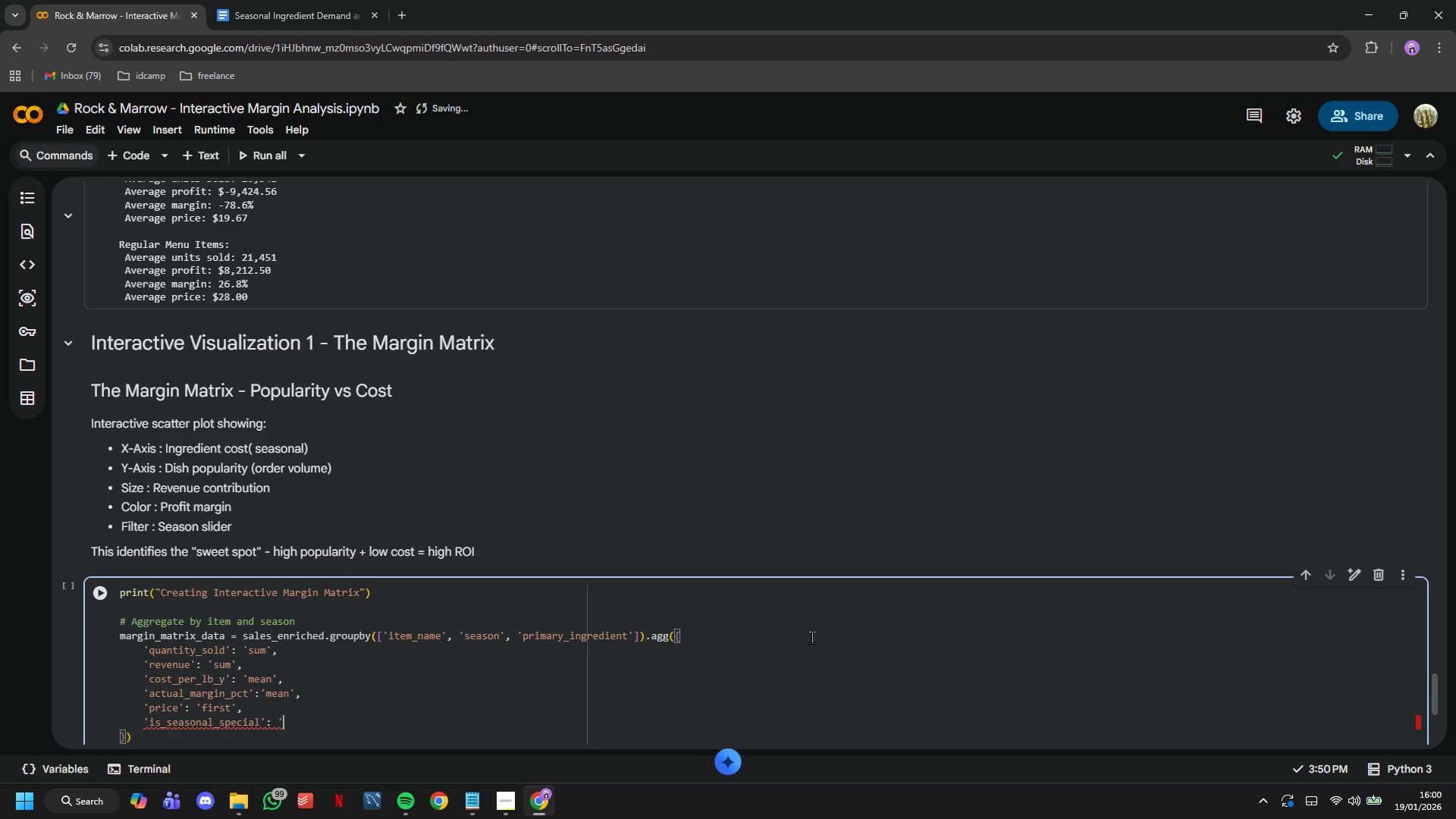 
key(ArrowLeft)
 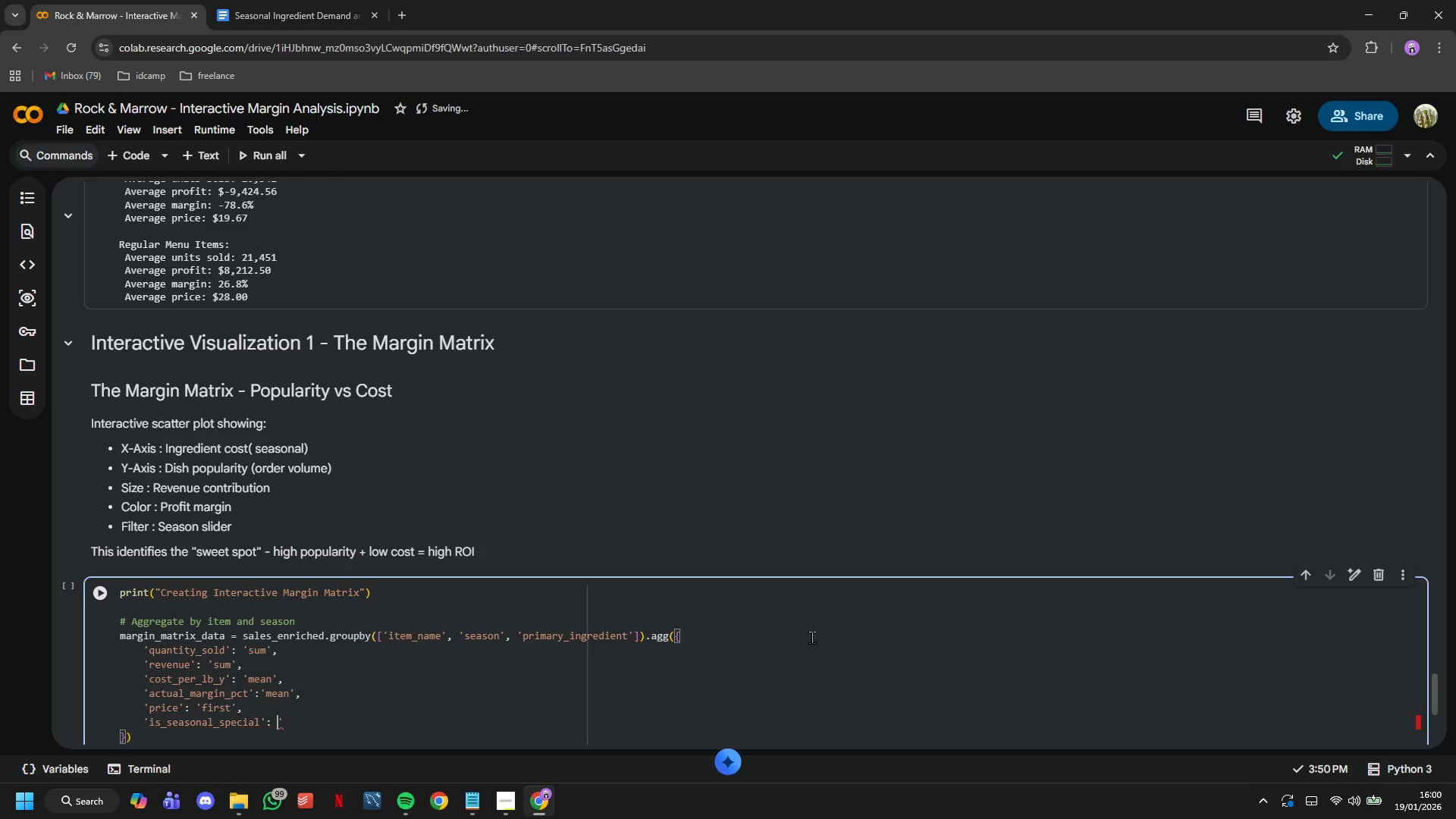 
type('first)
 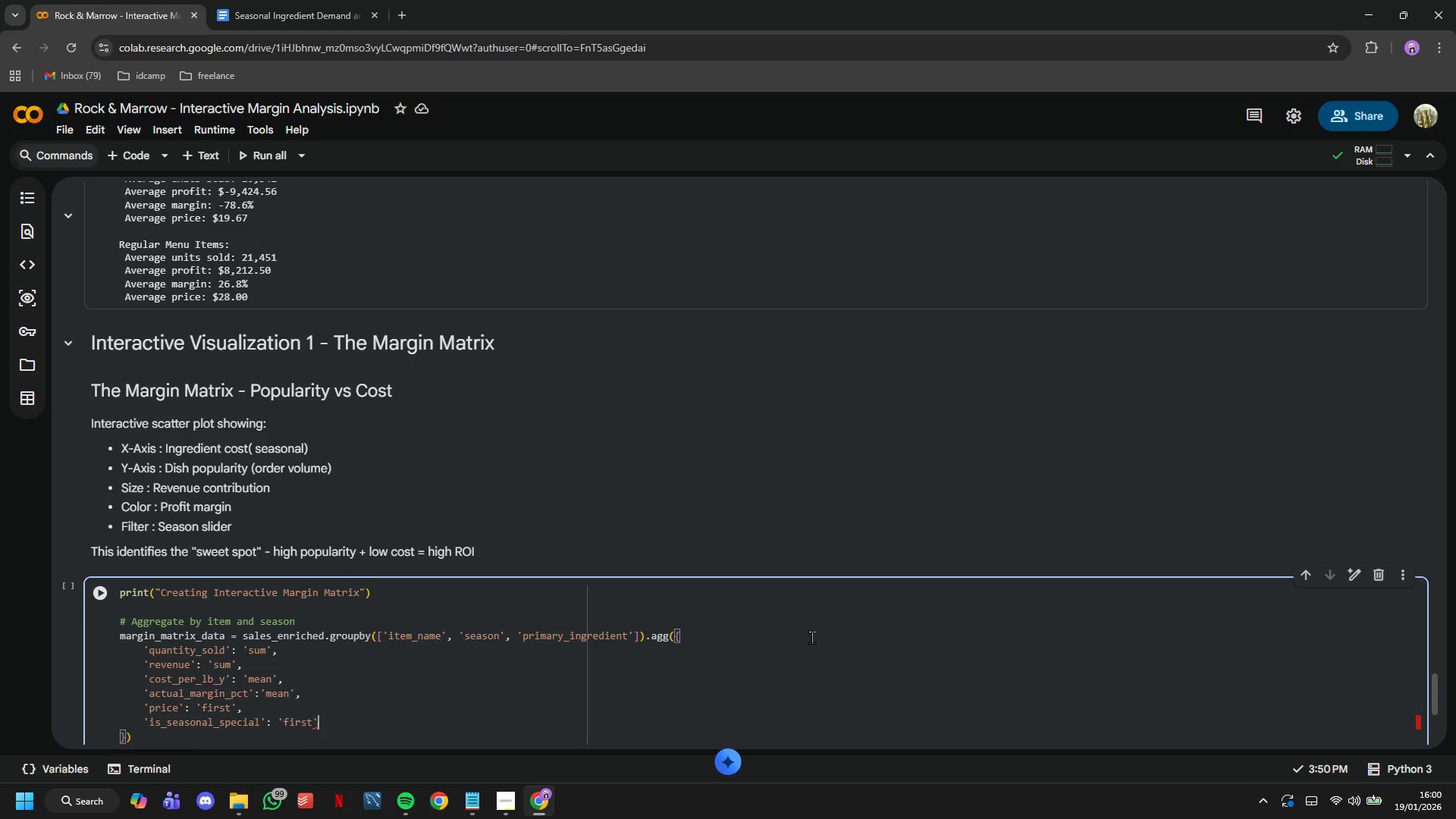 
key(ArrowRight)
 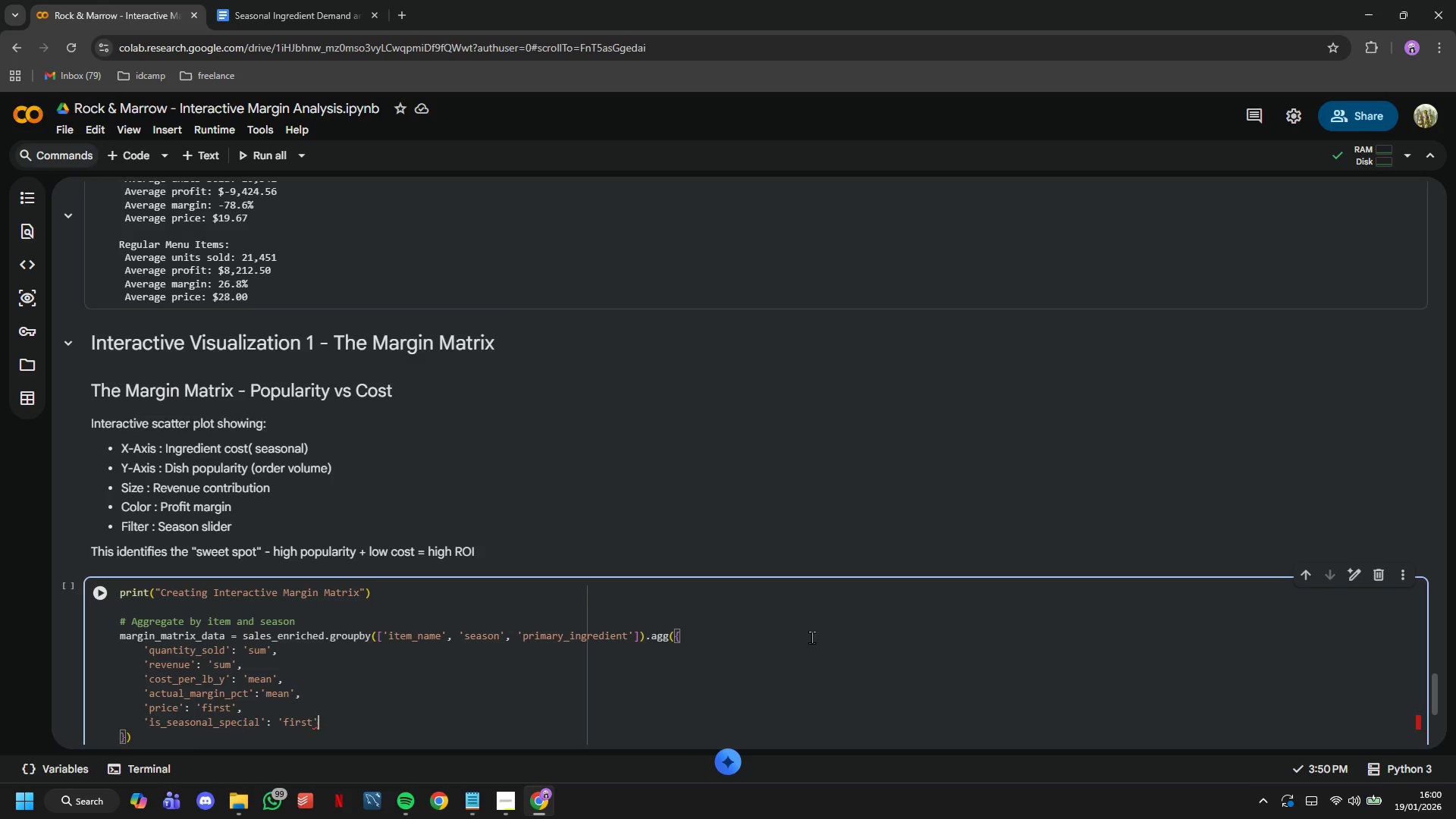 
key(ArrowDown)
 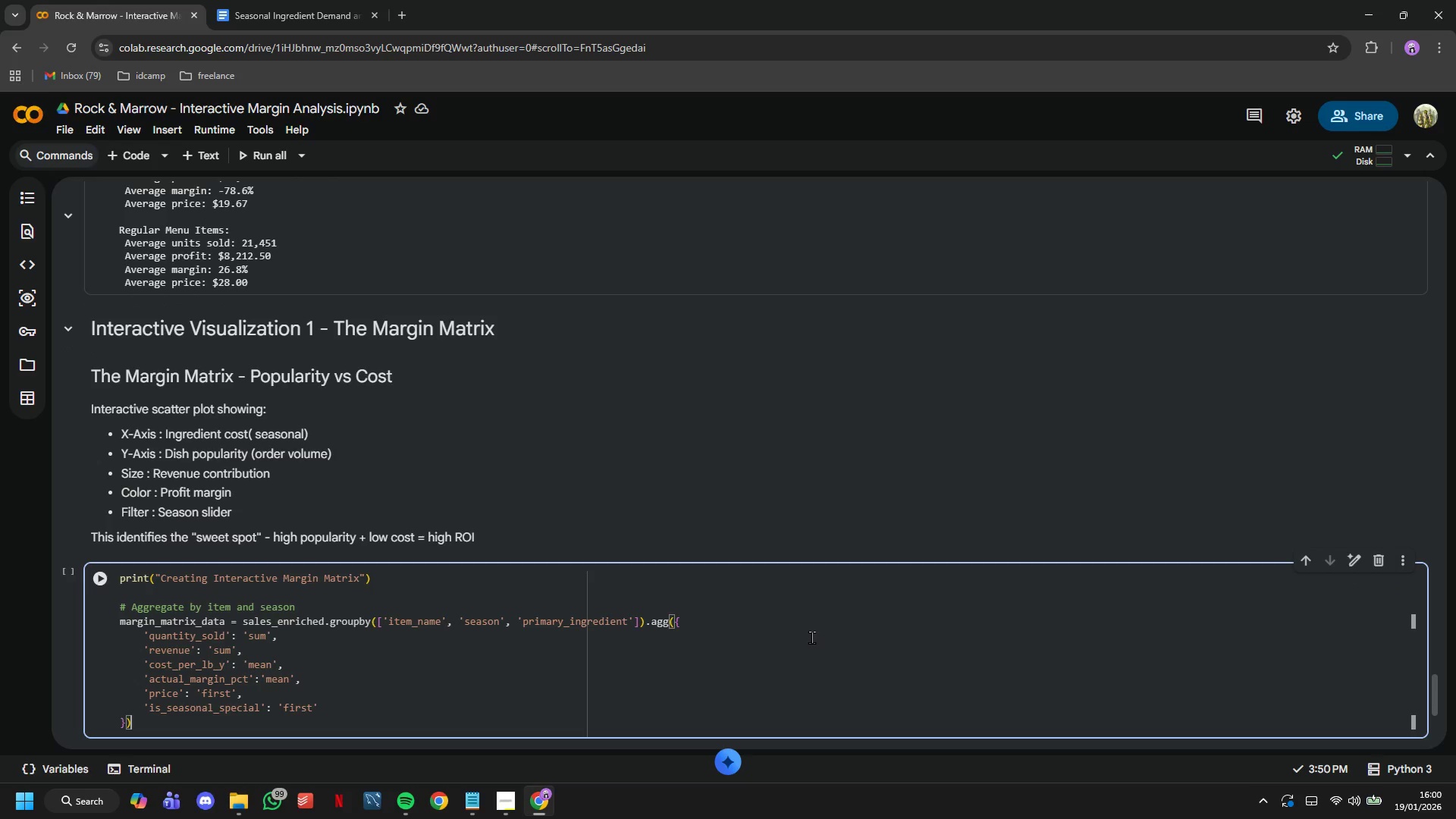 
type(.rest)
key(Backspace)
type(et_index()
 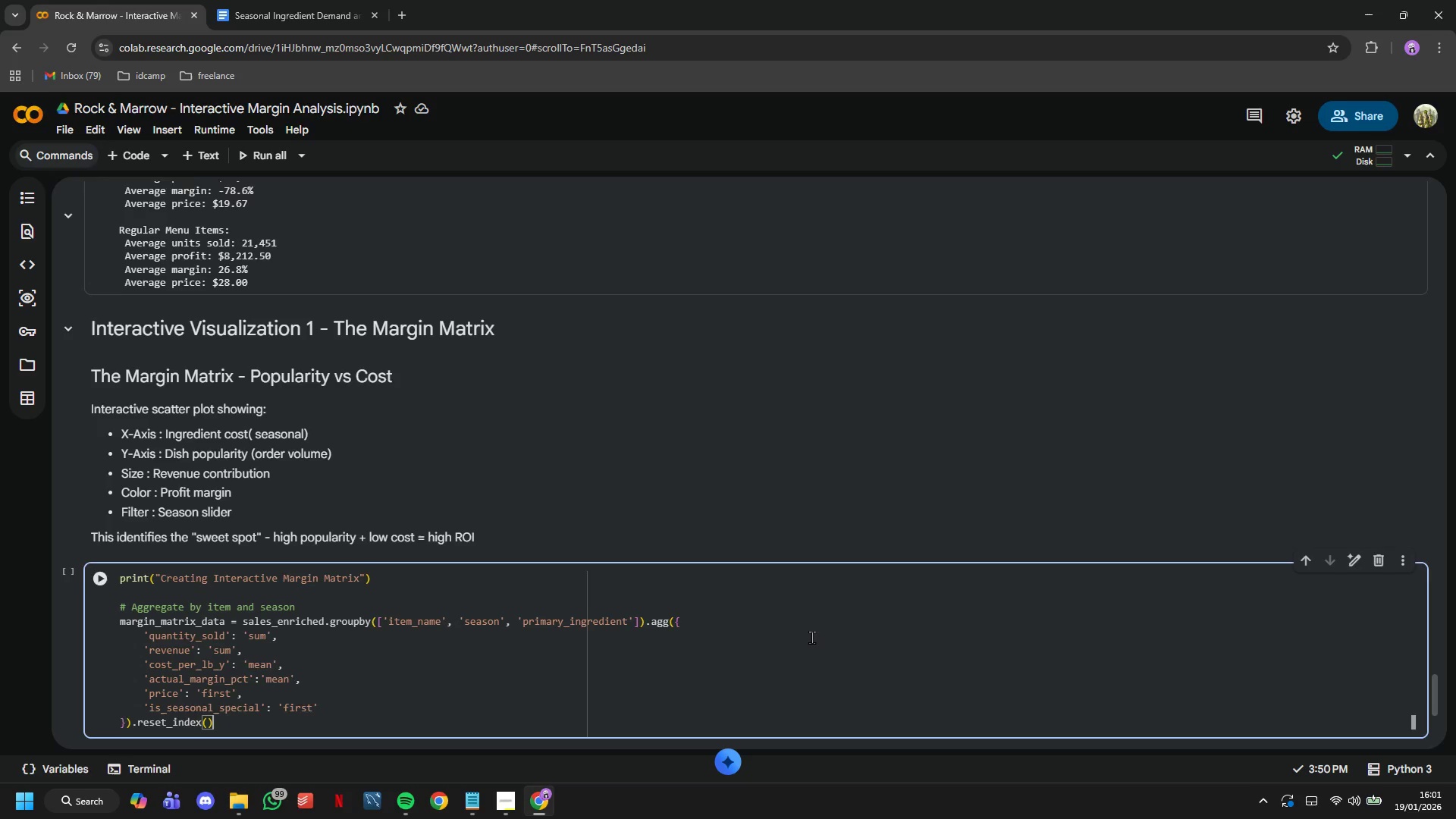 
 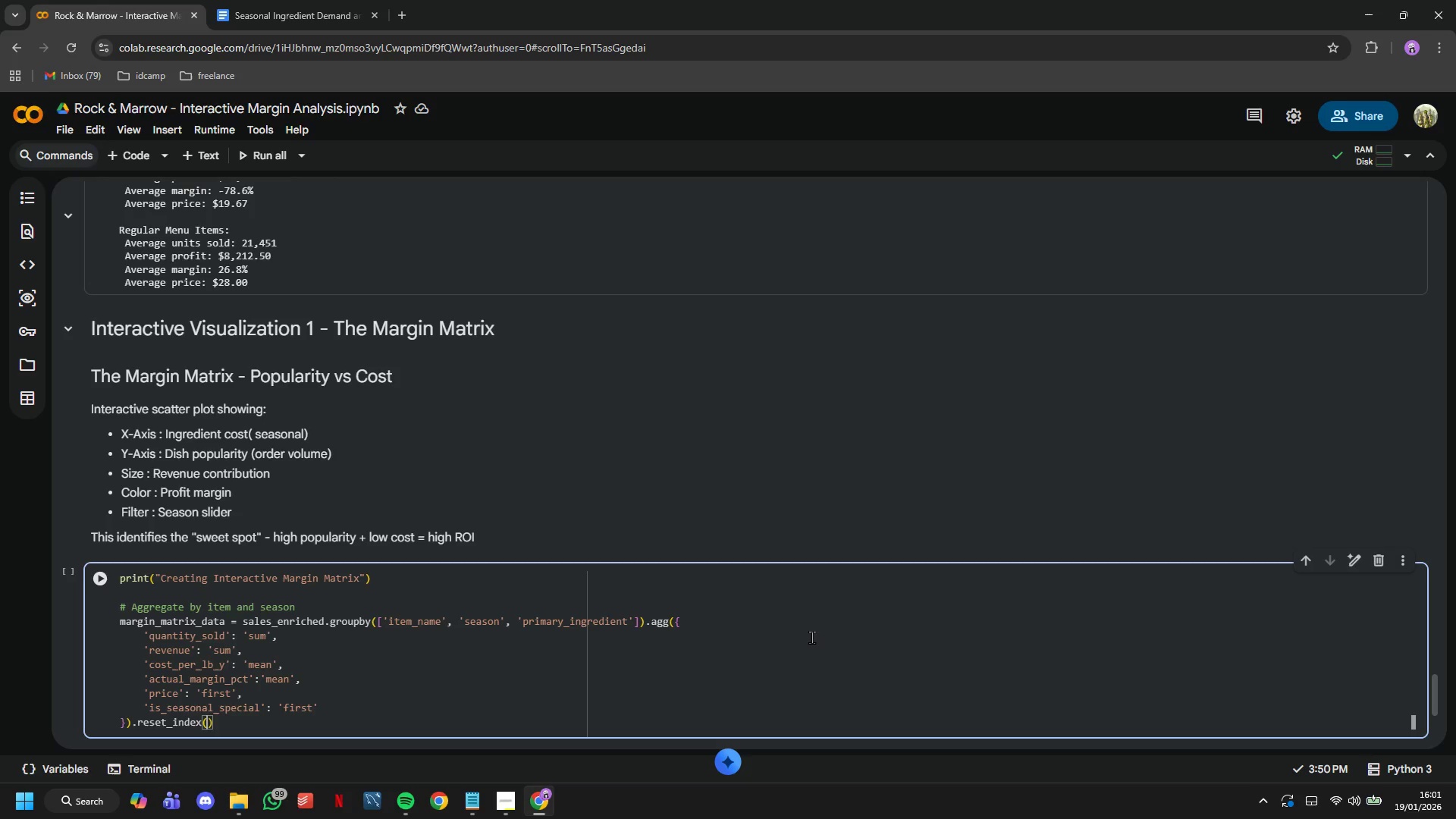 
key(ArrowRight)
 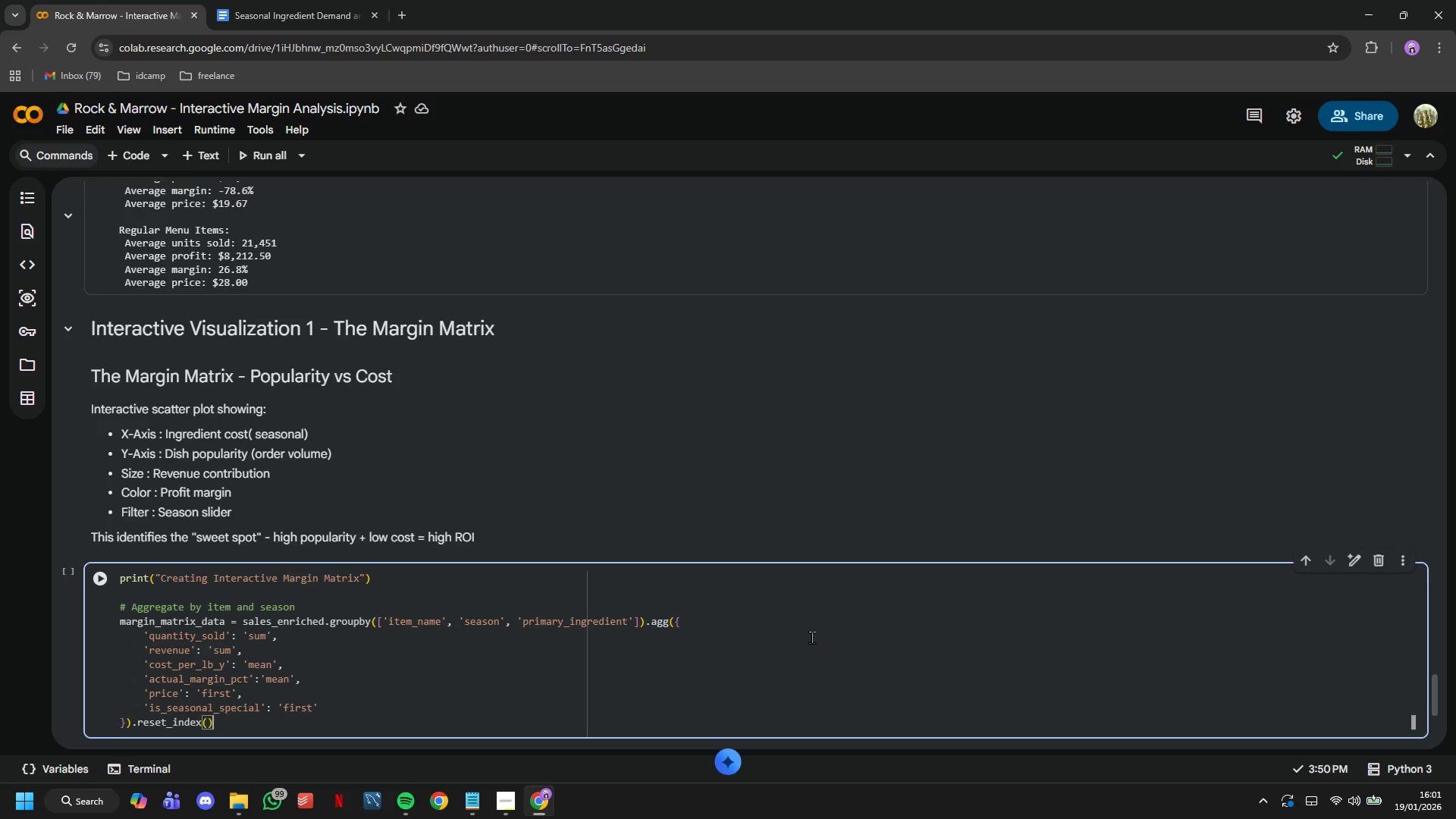 
key(Enter)
 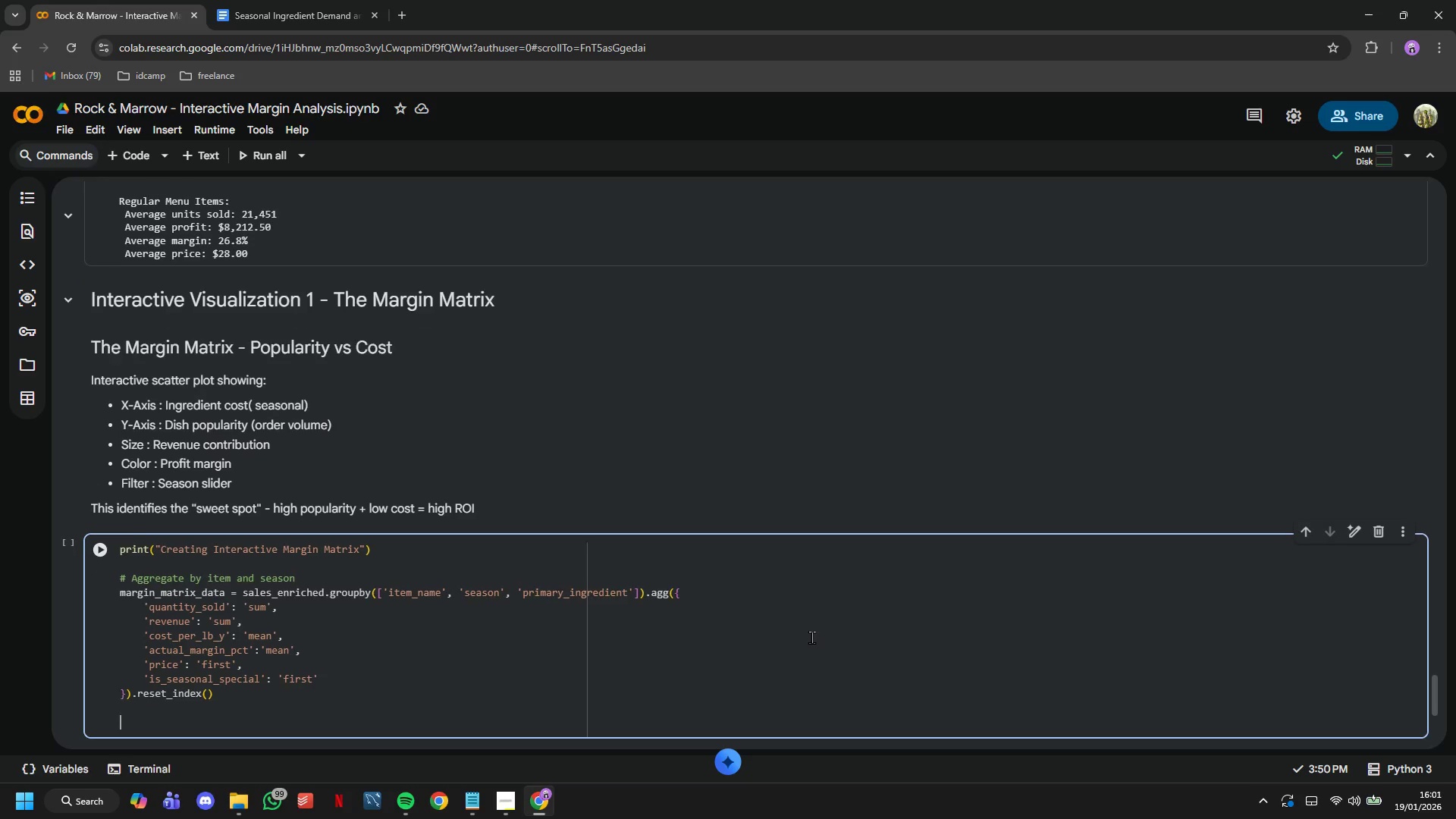 
key(Enter)
 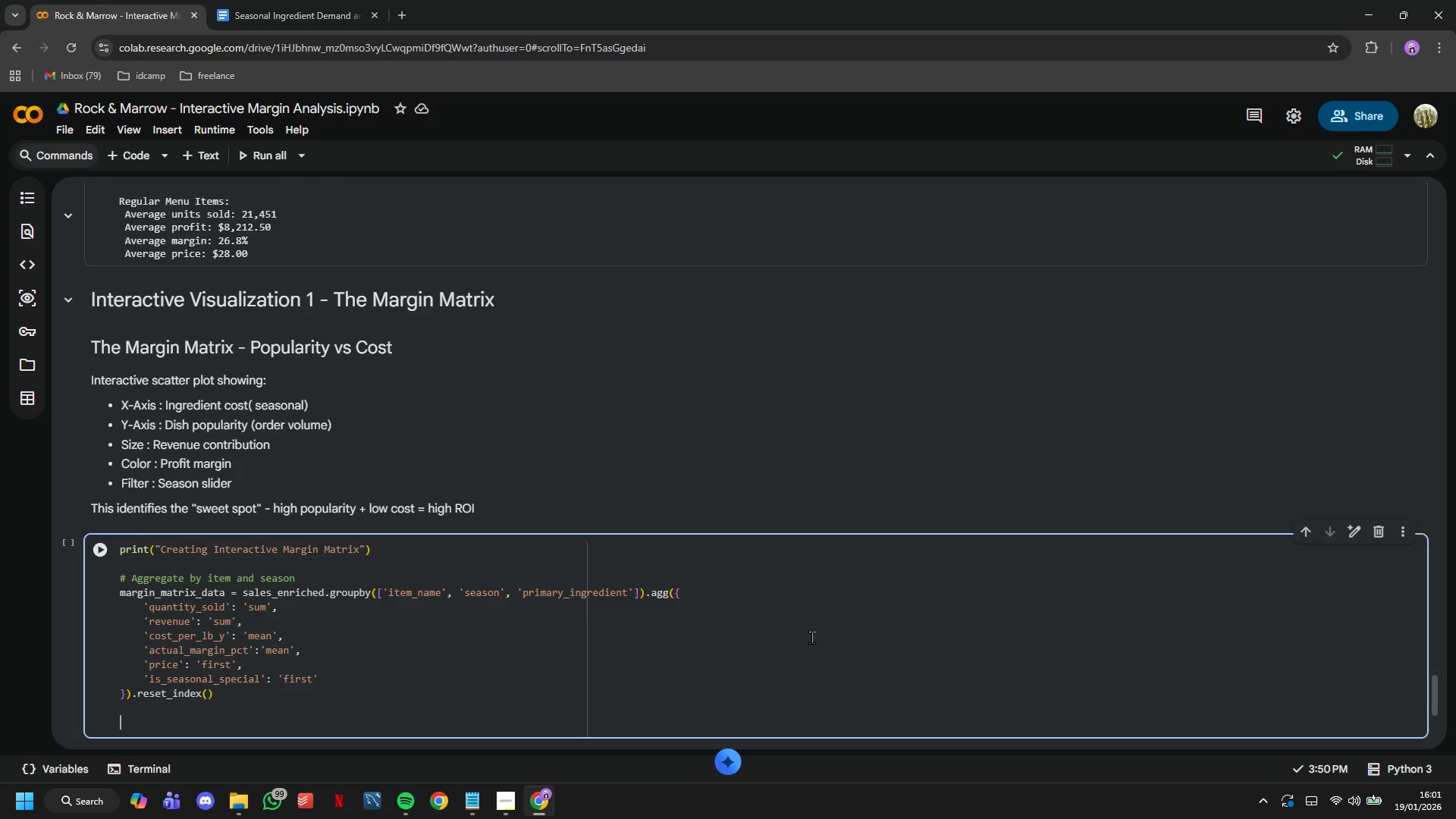 
type(margin_matrix_data.columns = ['item_name)
 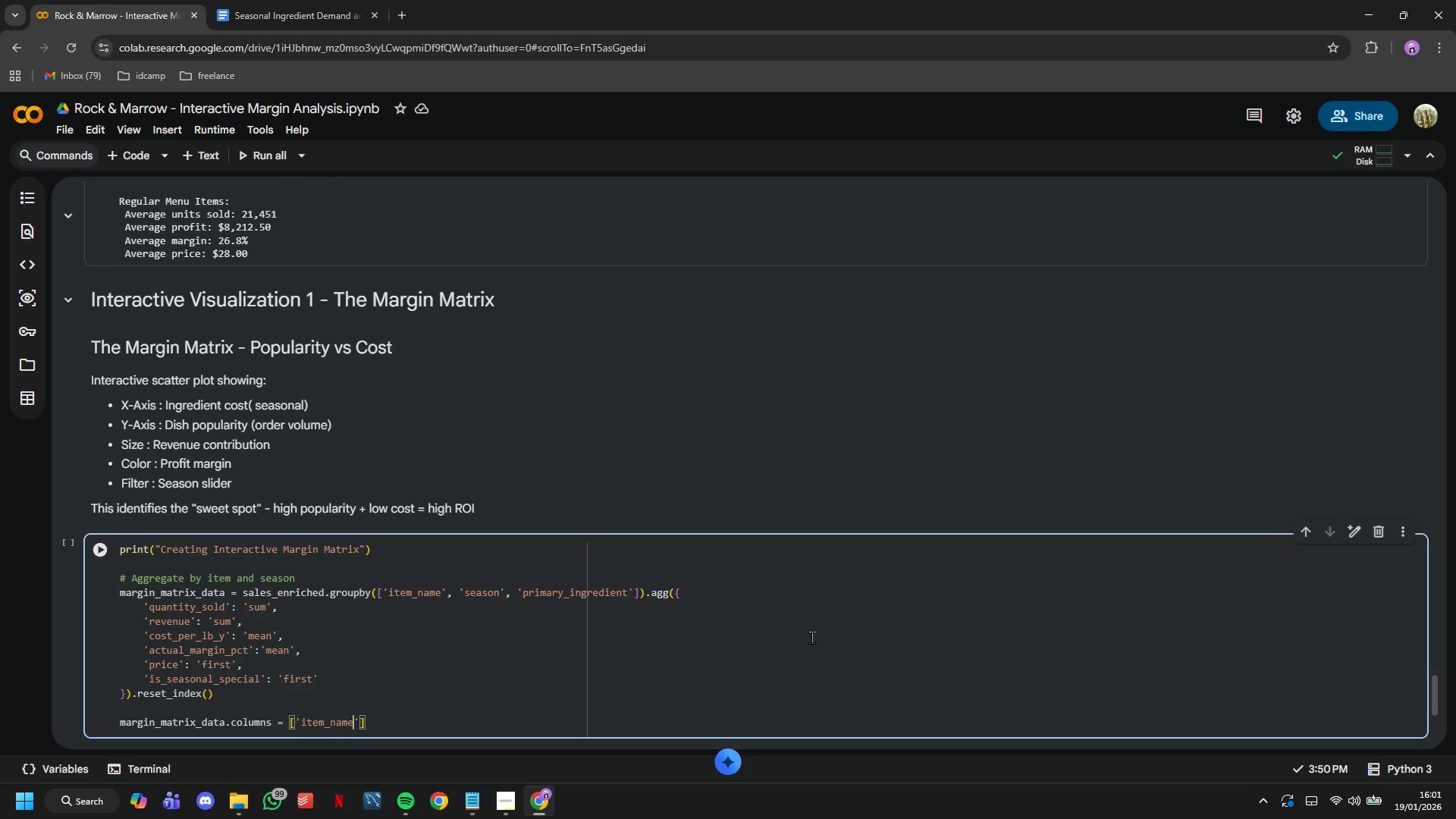 
key(ArrowRight)
 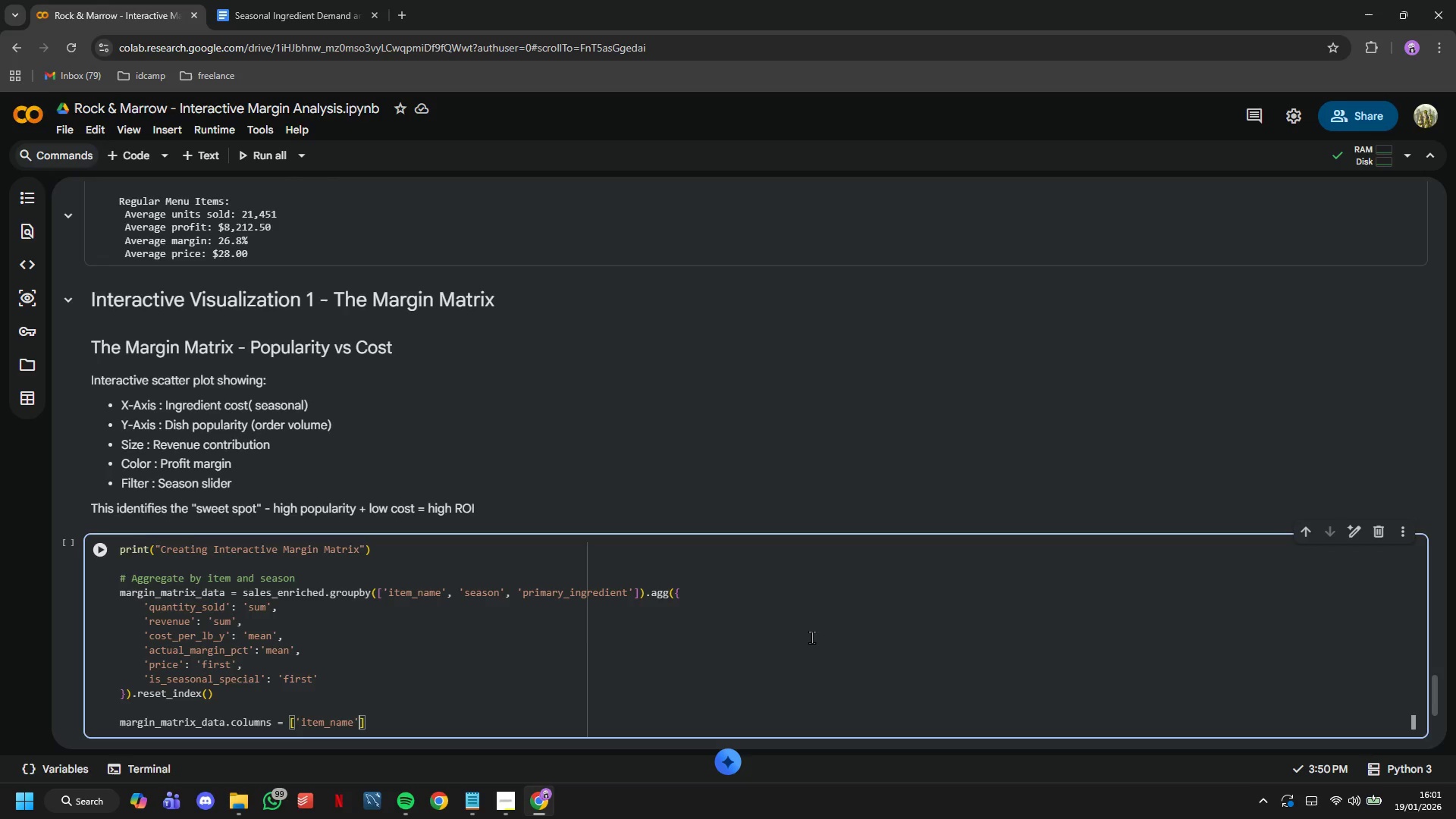 
type(, 'season)
 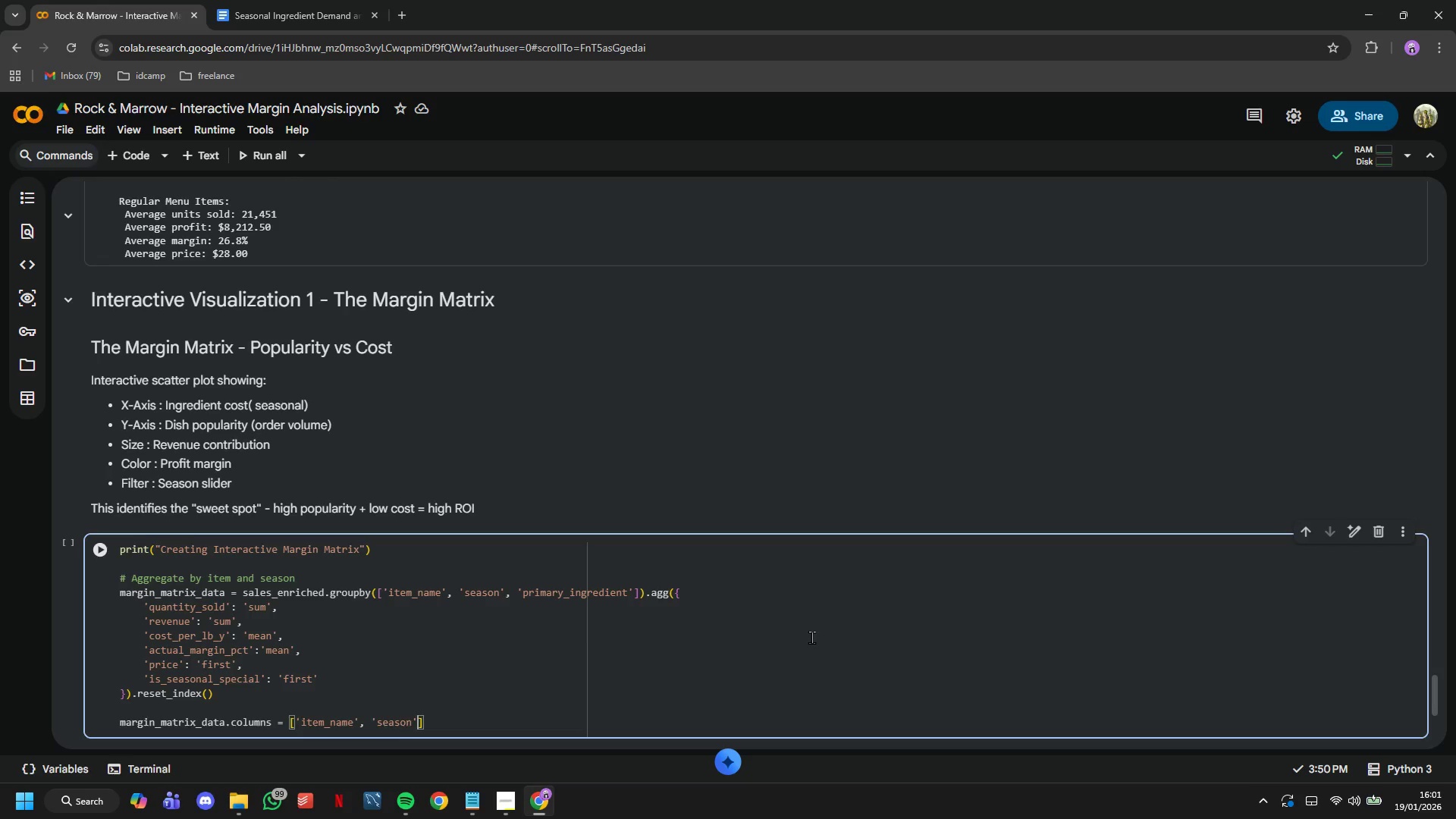 
key(ArrowRight)
 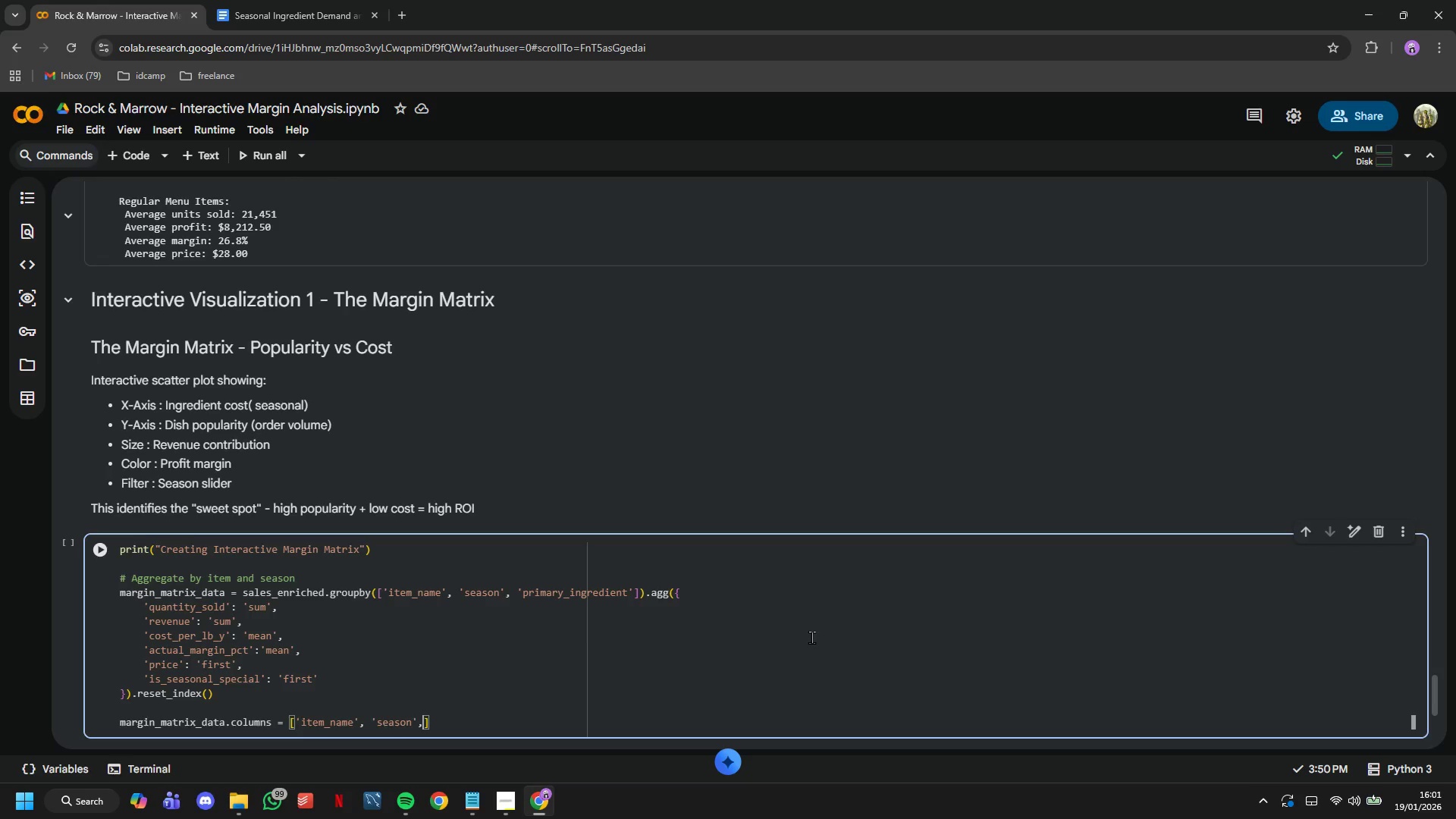 
type(, 'ingredient)
 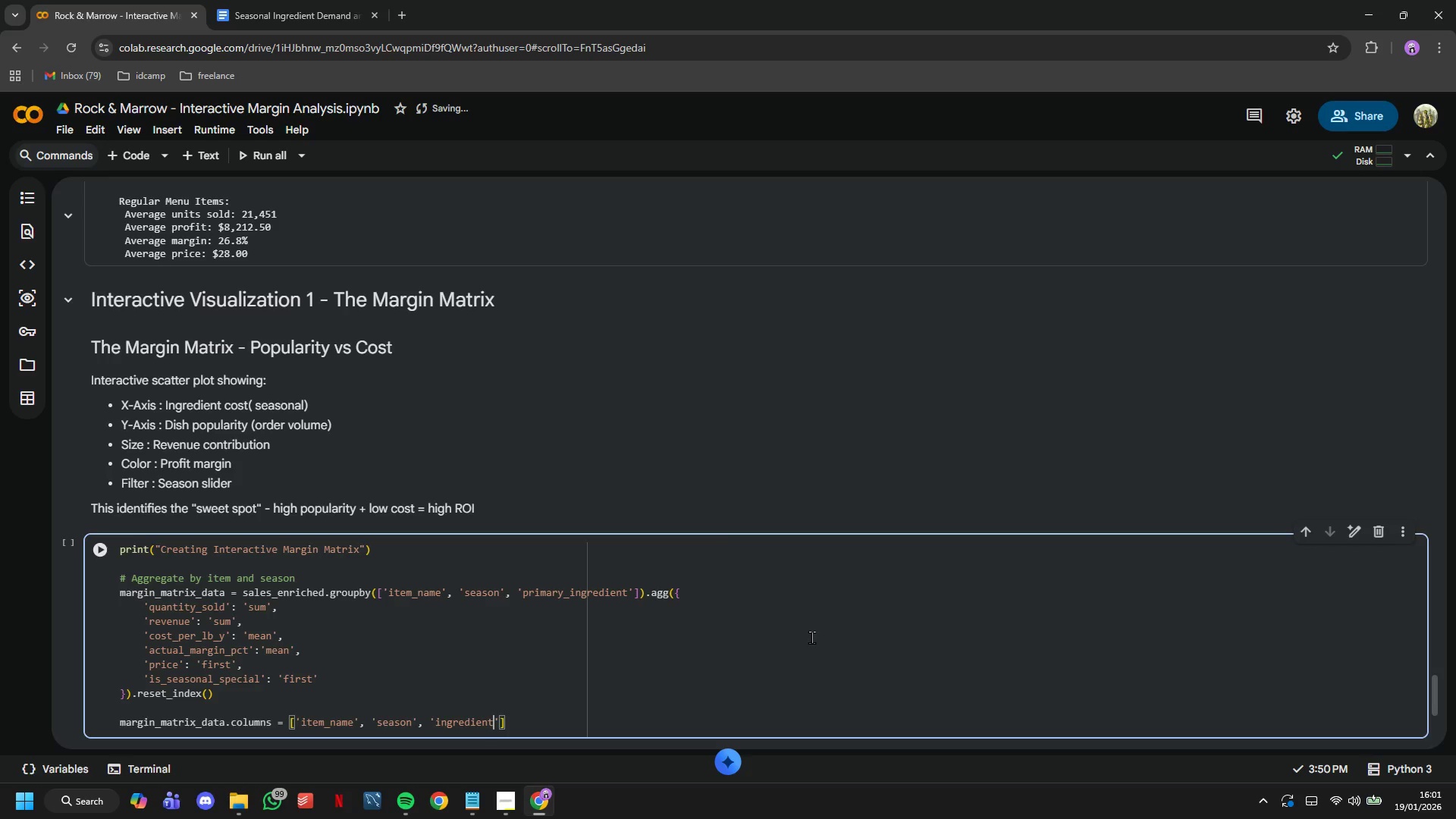 
key(ArrowRight)
 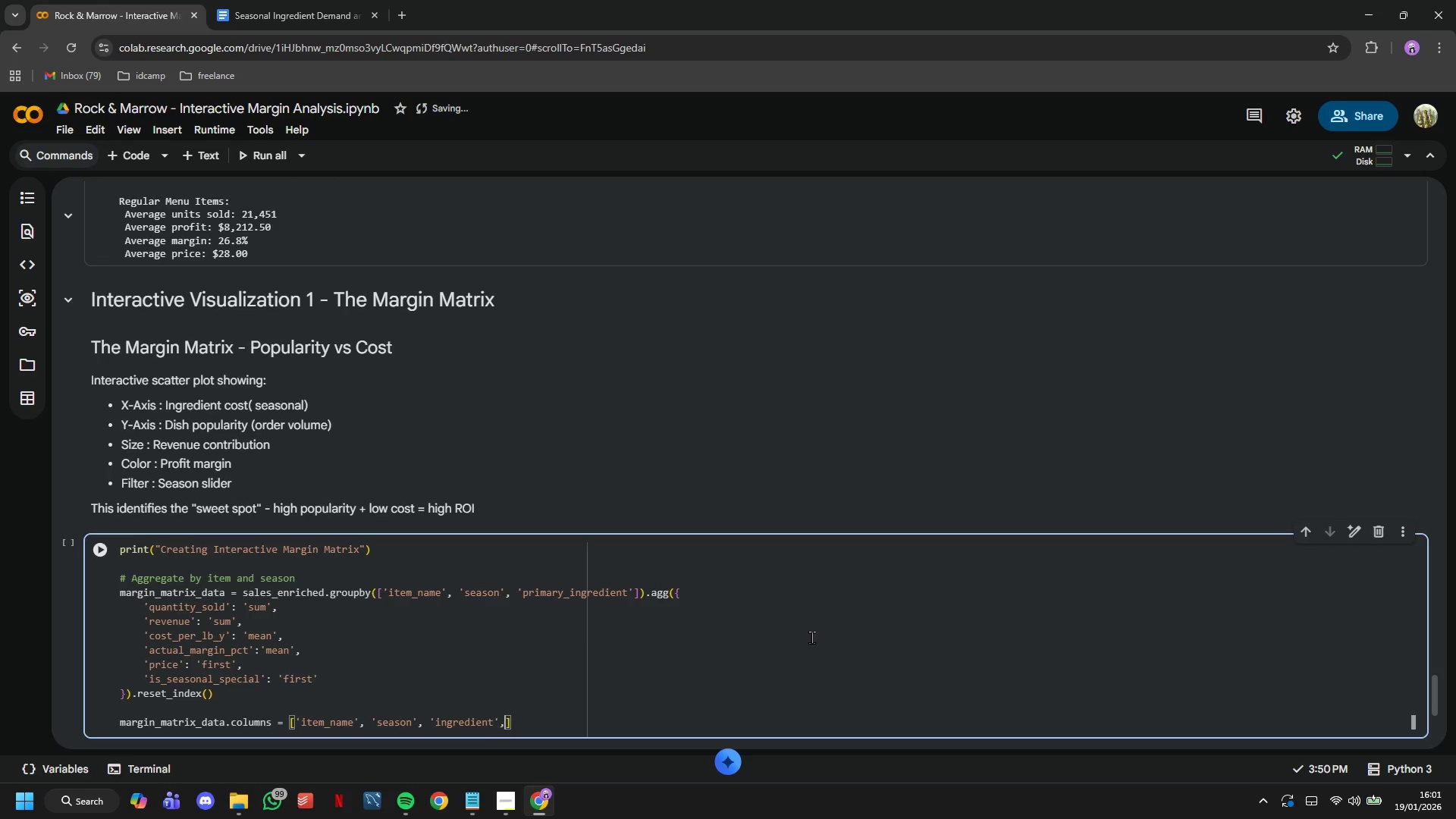 
type(, 'popularity)
 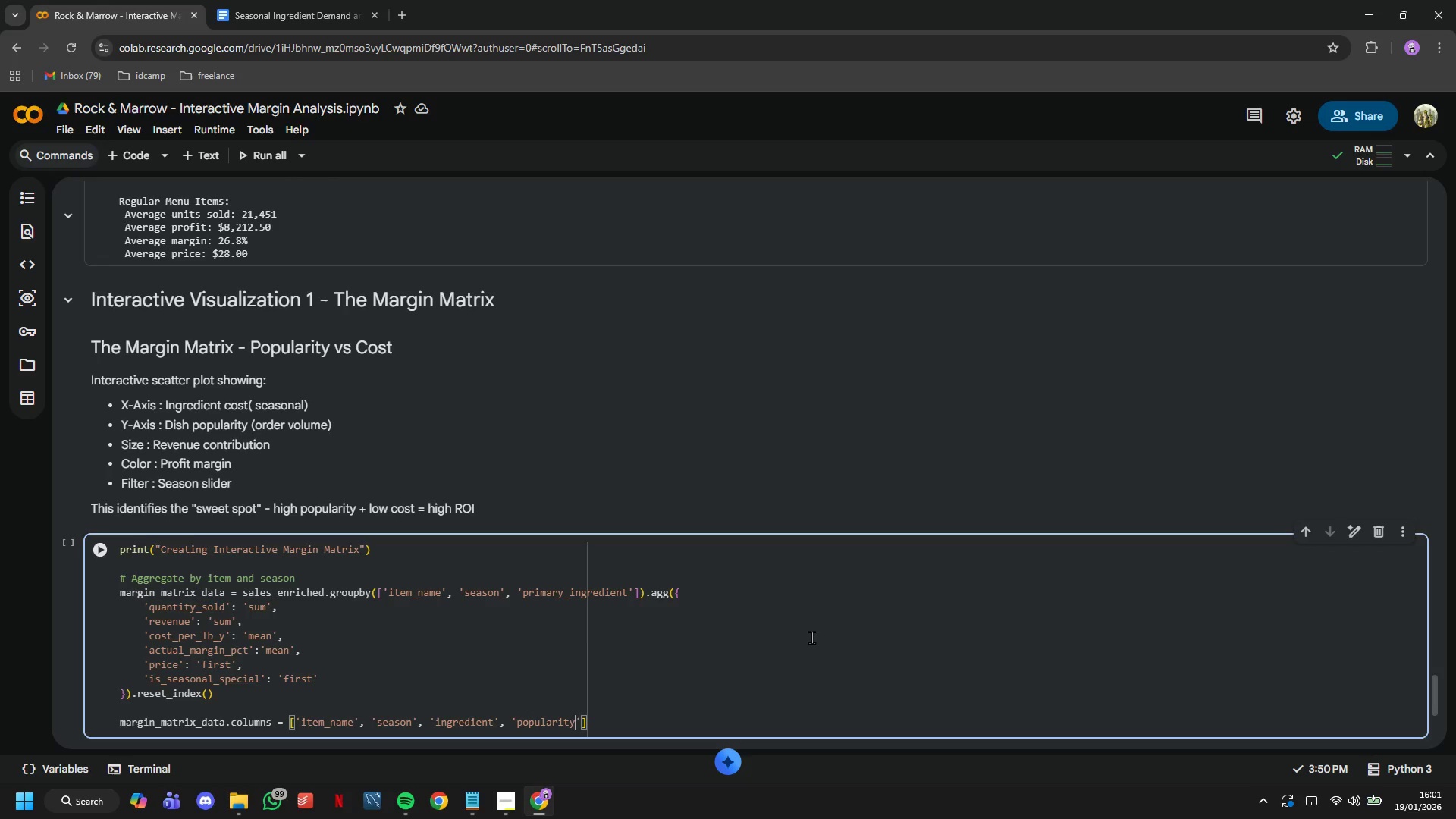 
key(ArrowRight)
 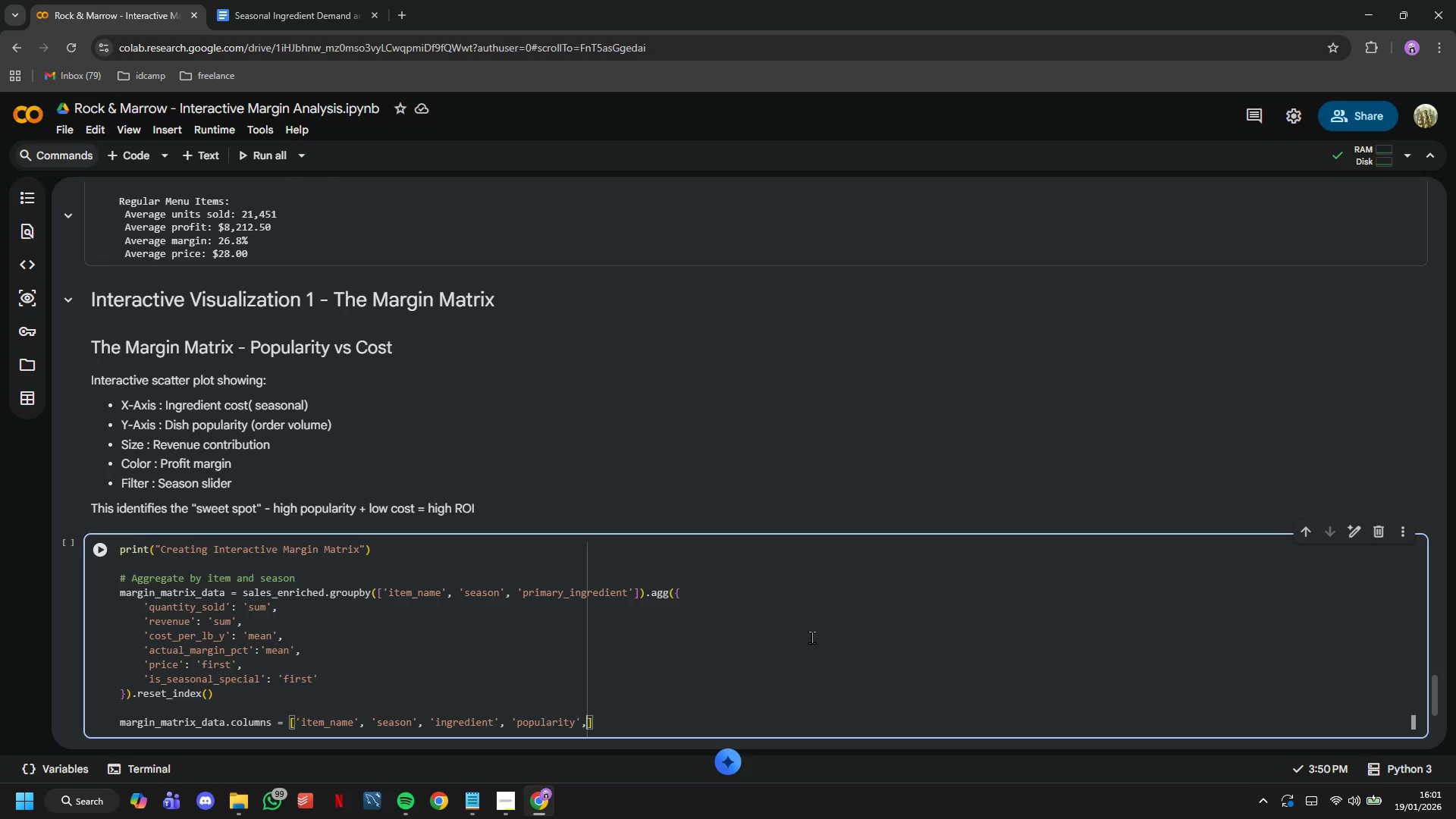 
key(Comma)
 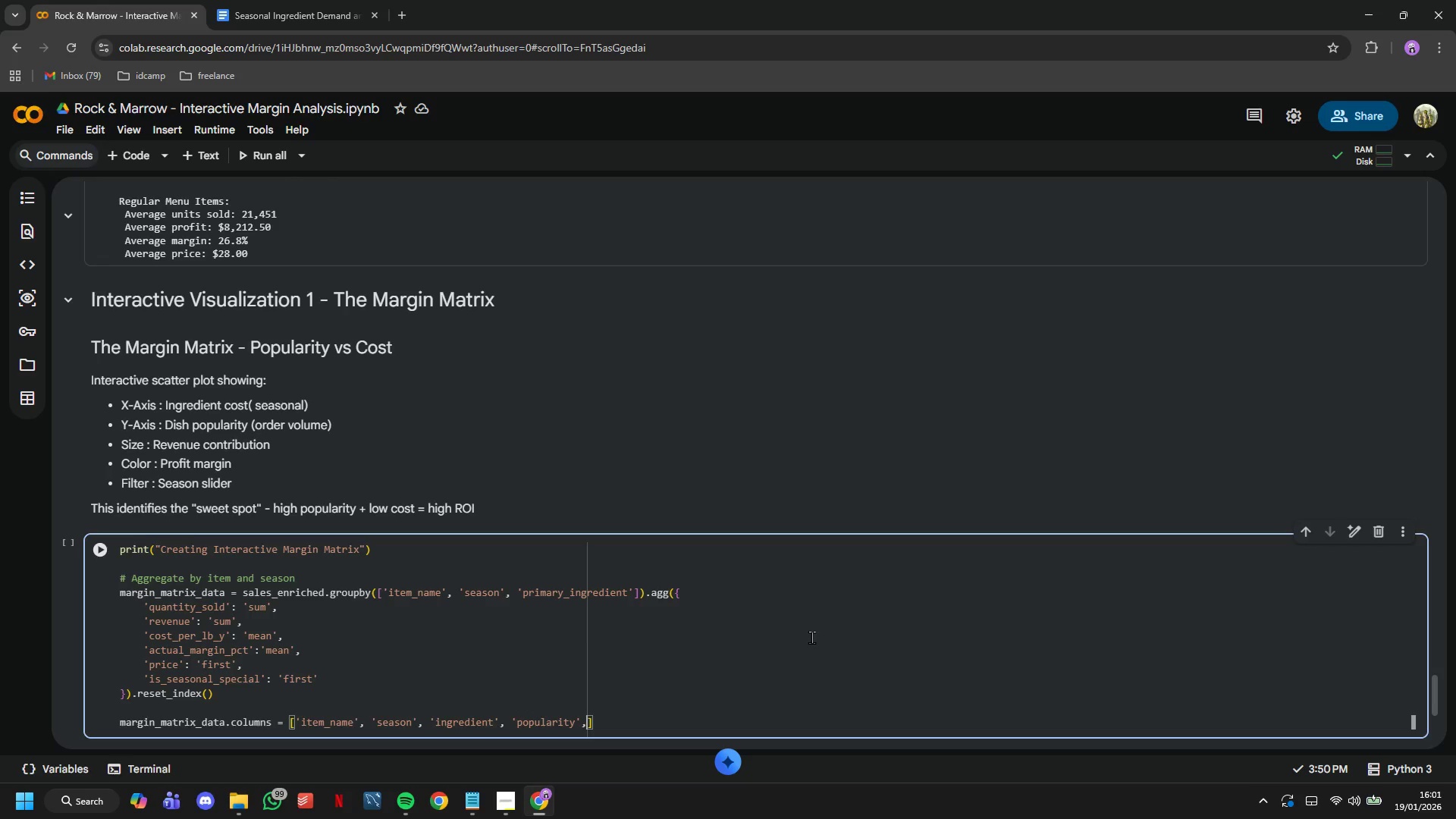 
key(Space)
 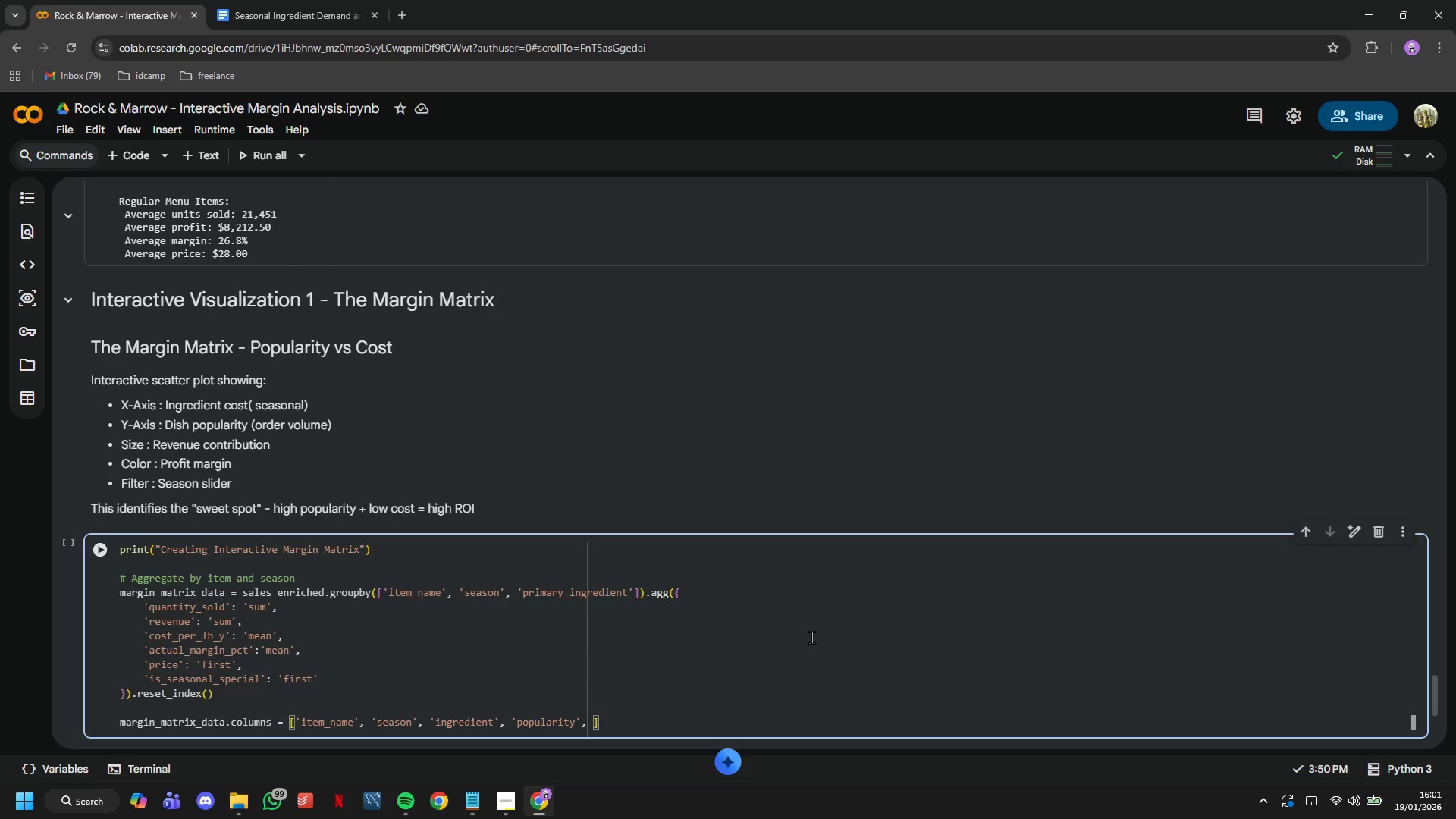 
key(Enter)
 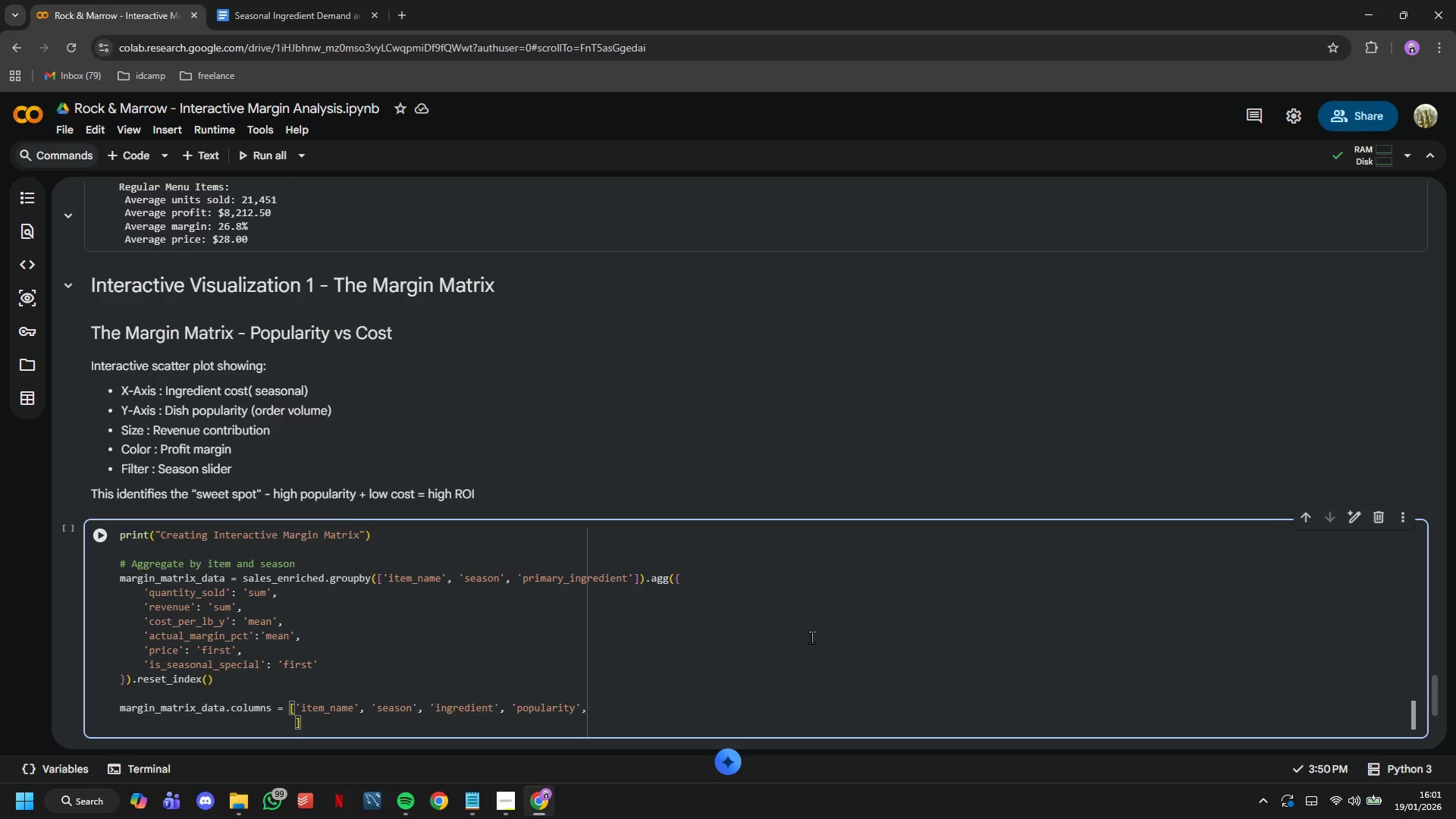 
type('reb)
key(Backspace)
type(venue)
 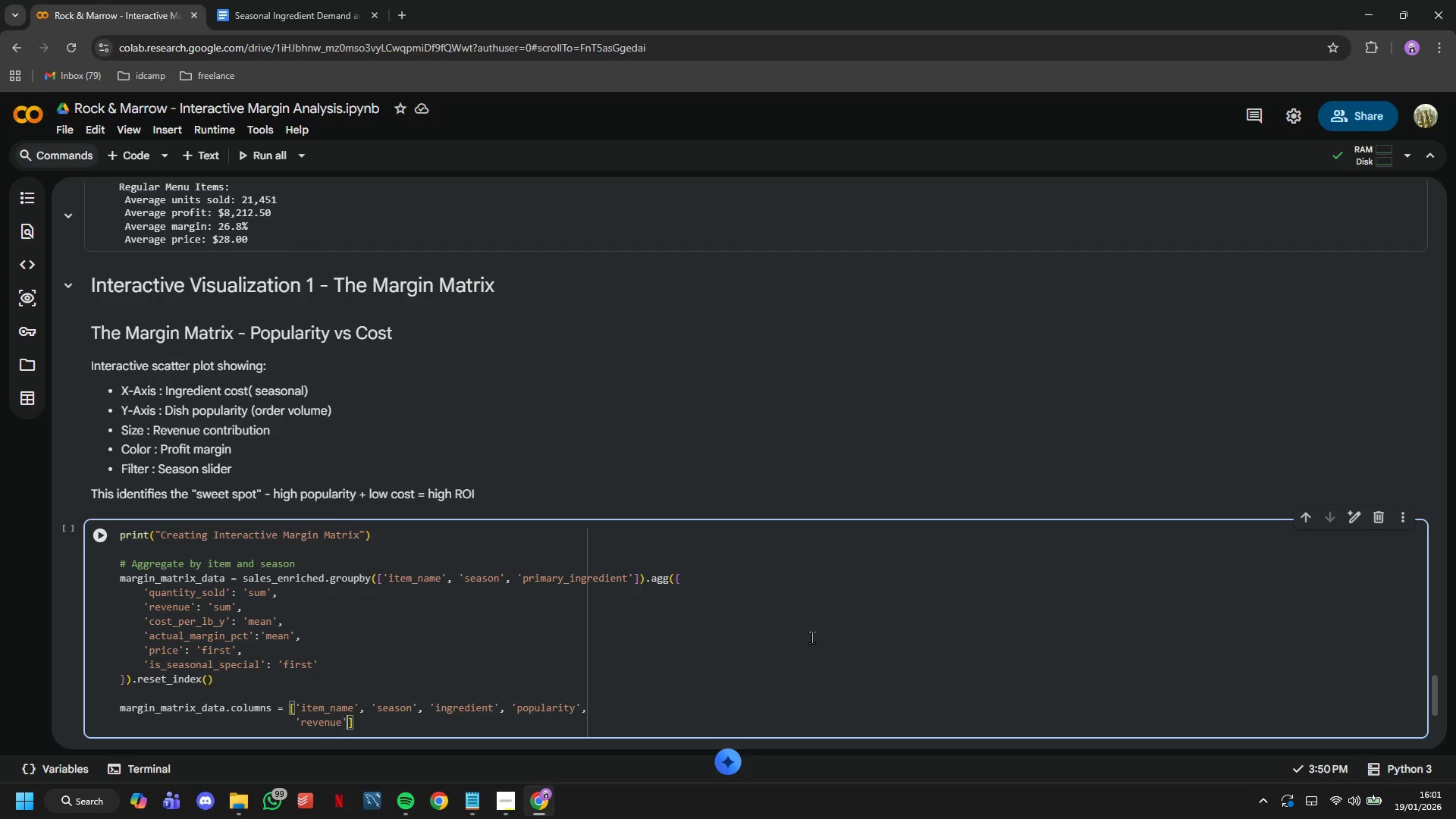 
key(ArrowRight)
 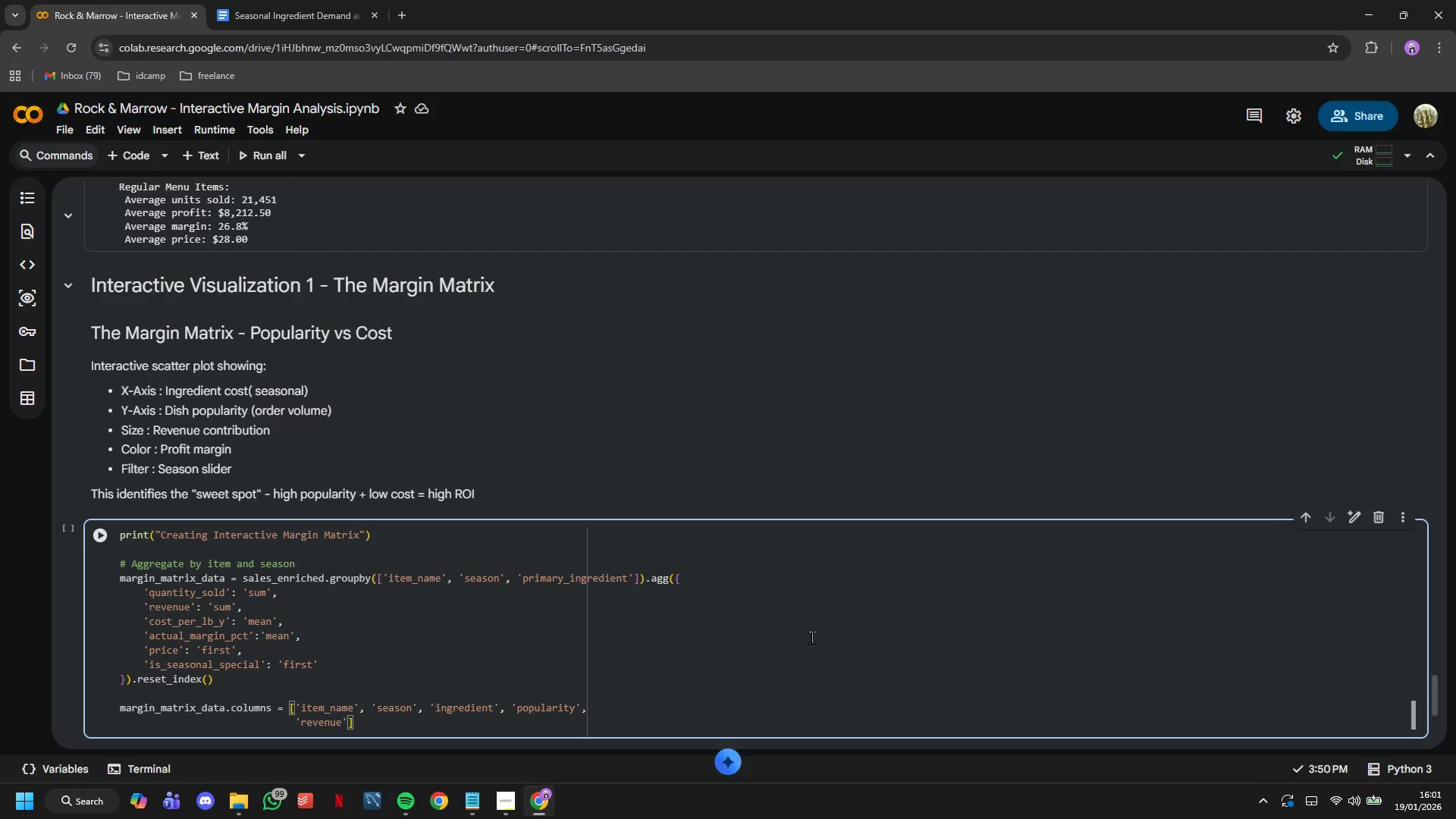 
type(, 'ingredient_cost)
 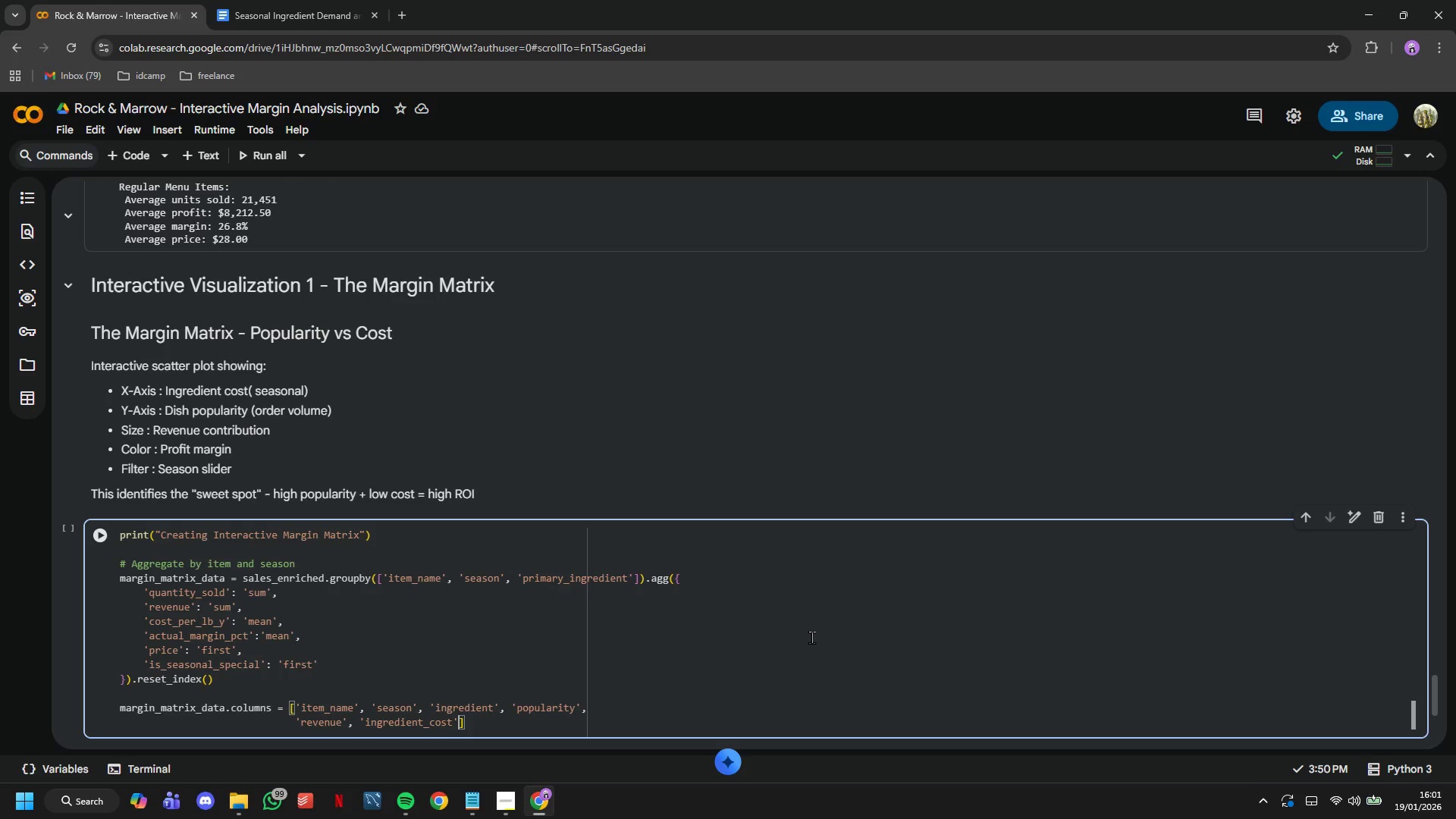 
 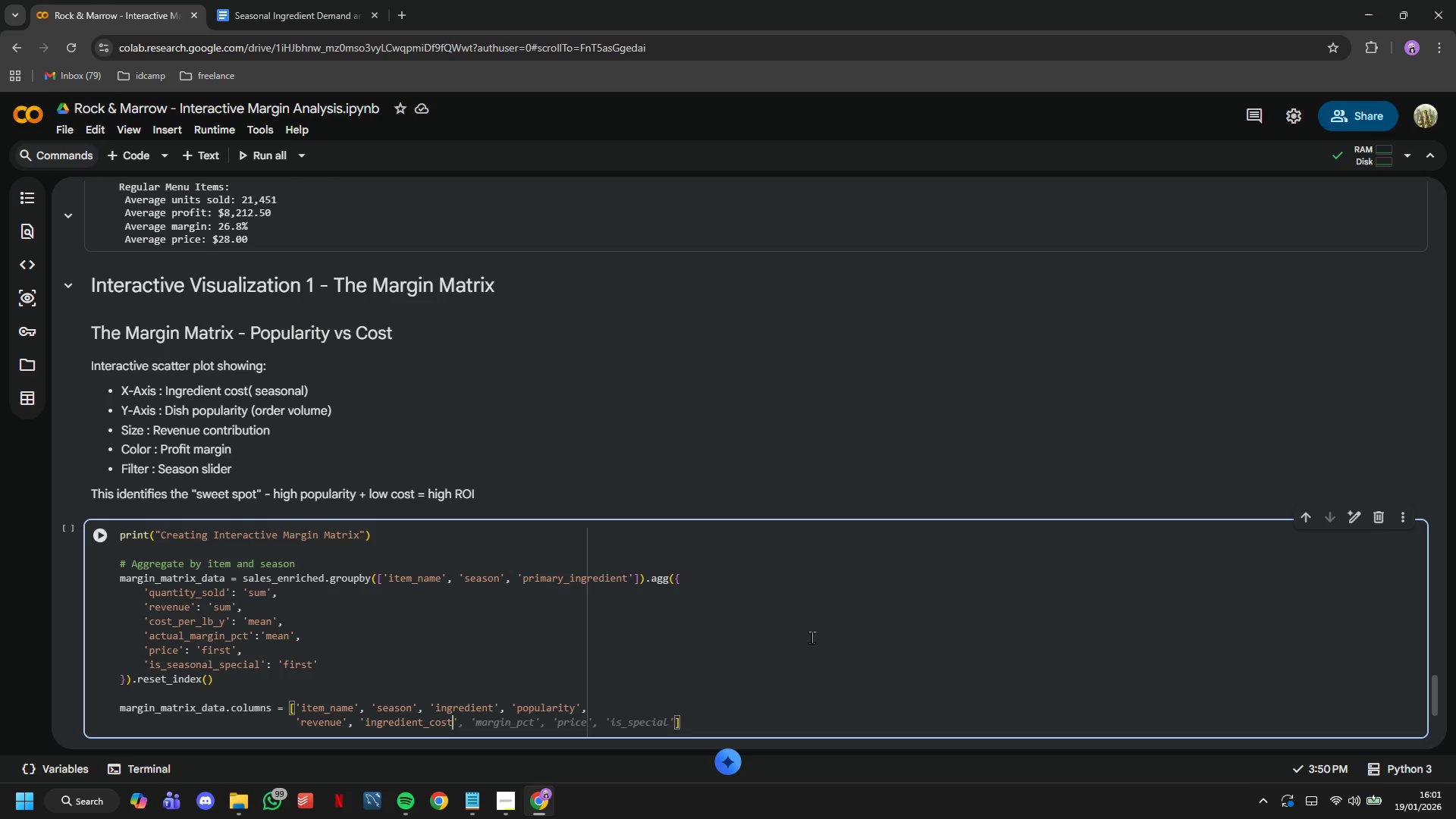 
key(ArrowRight)
 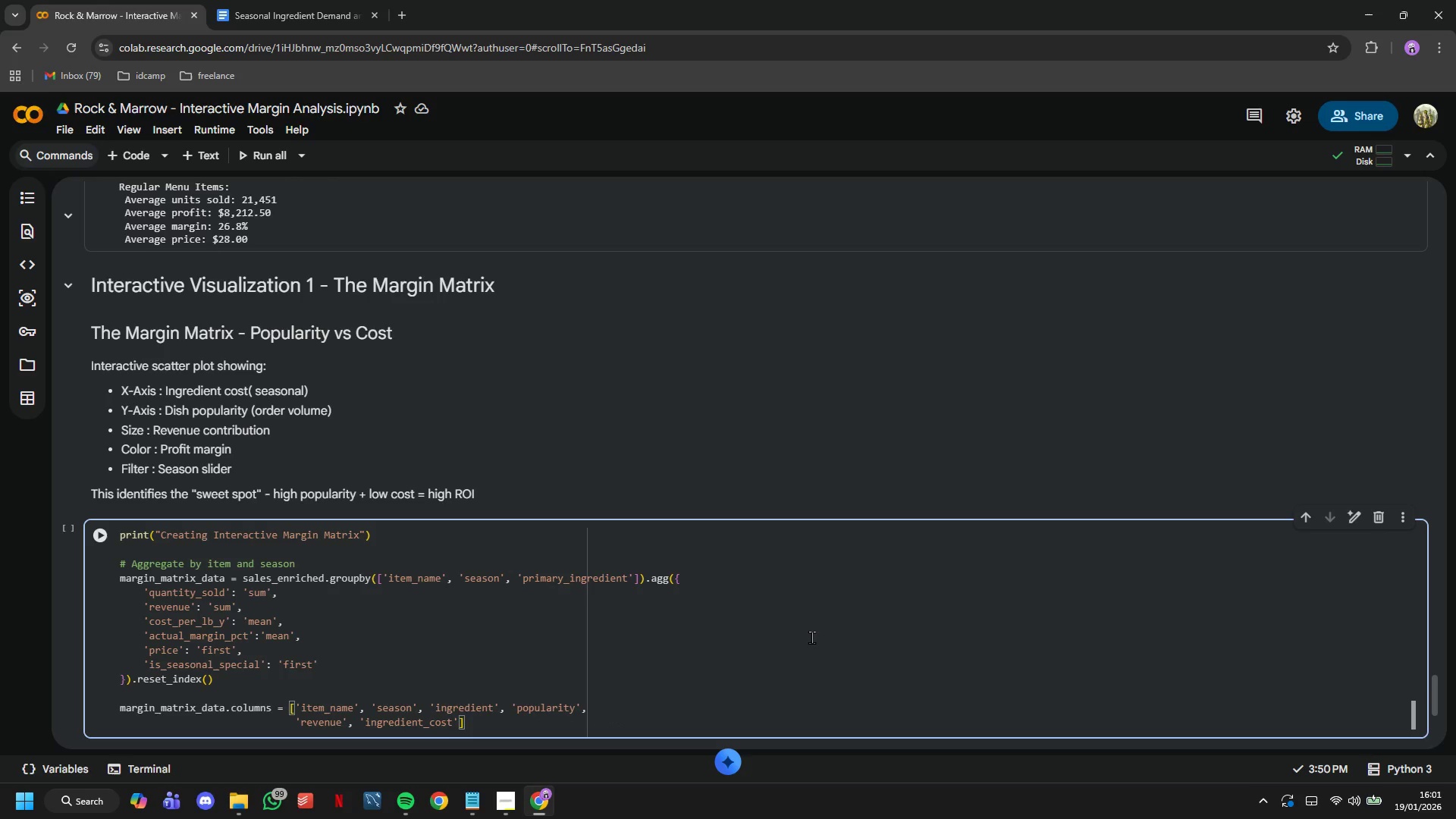 
type(, 'margin_pct)
 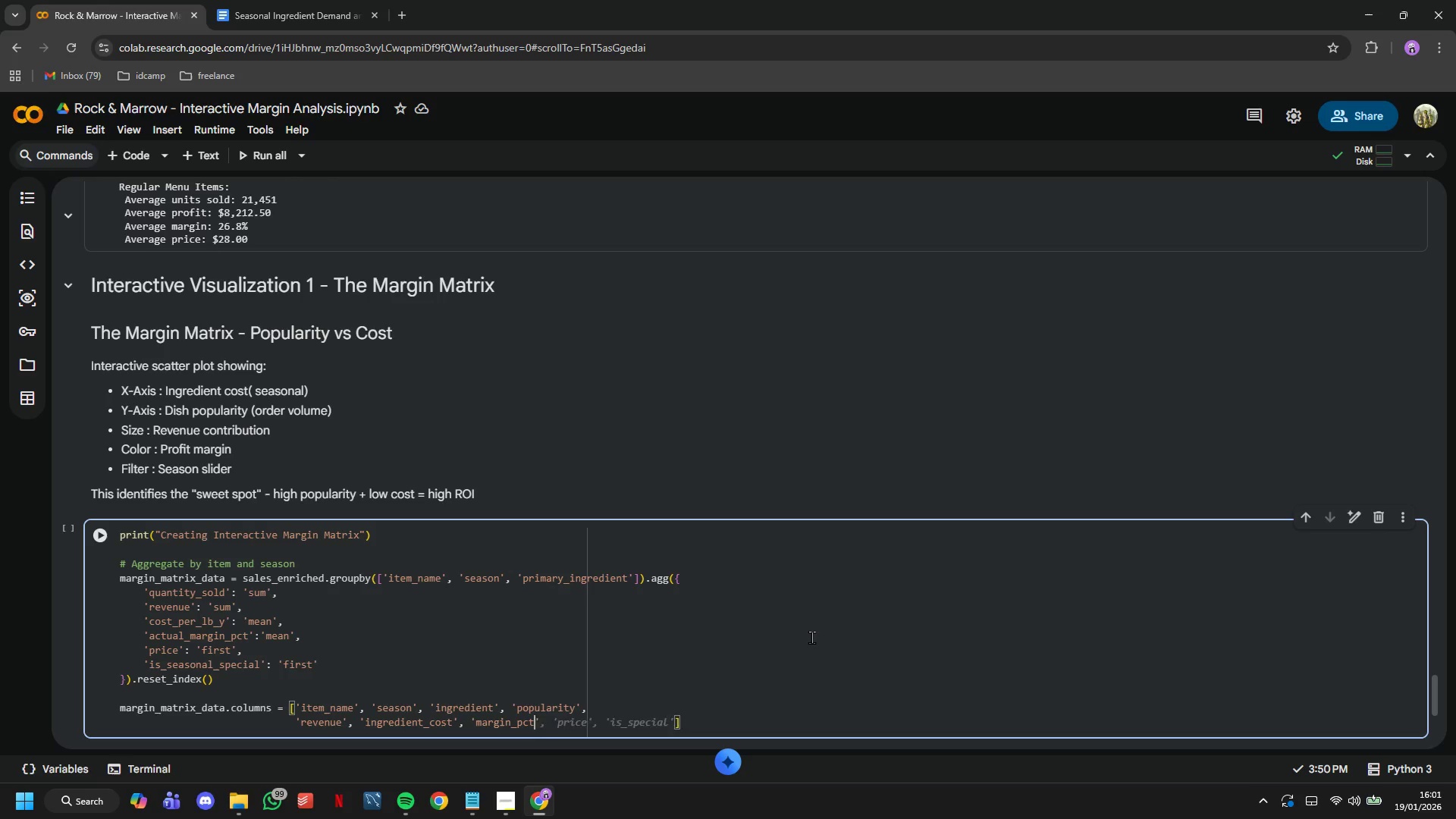 
key(ArrowRight)
 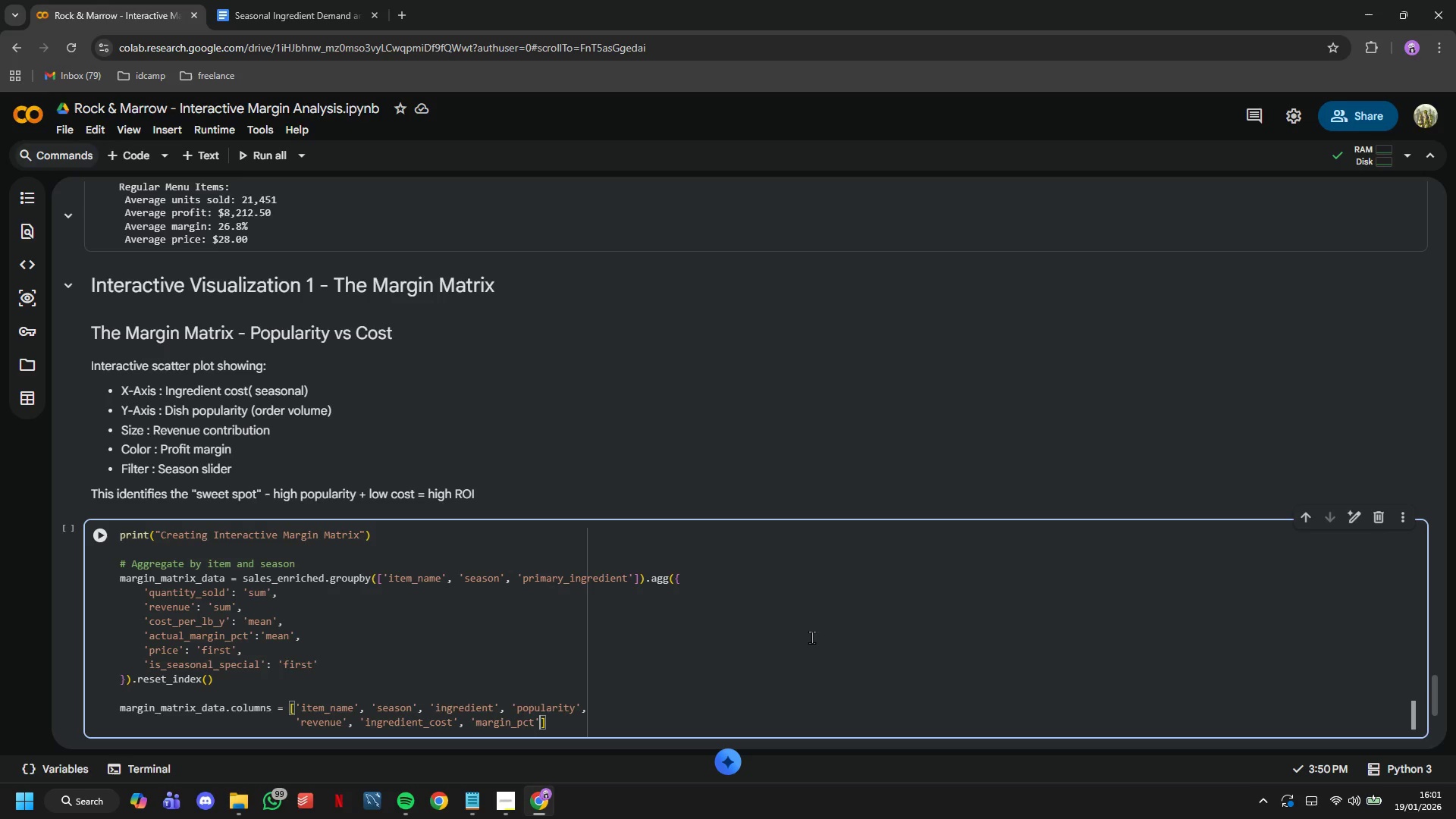 
key(Comma)
 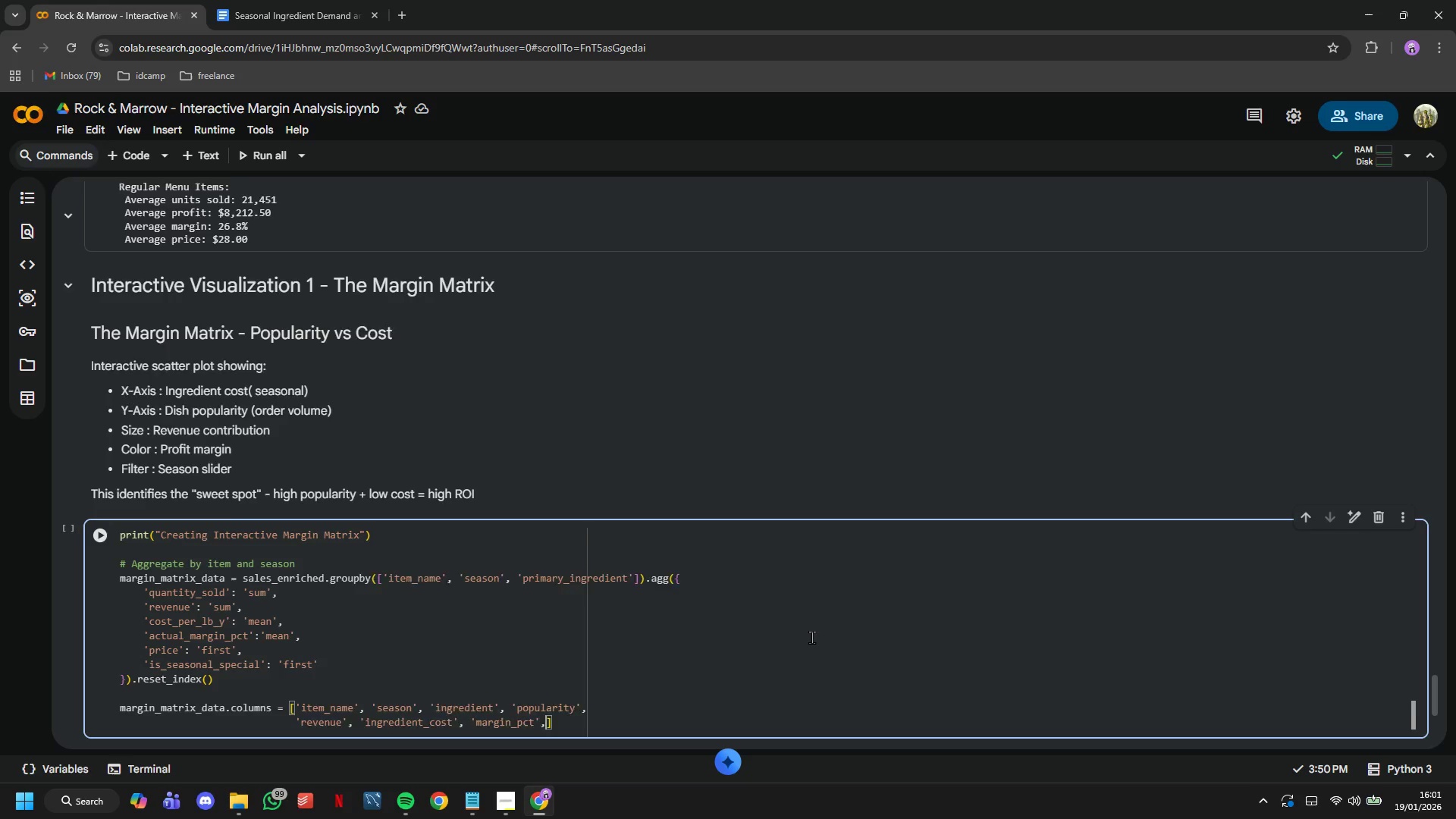 
key(Enter)
 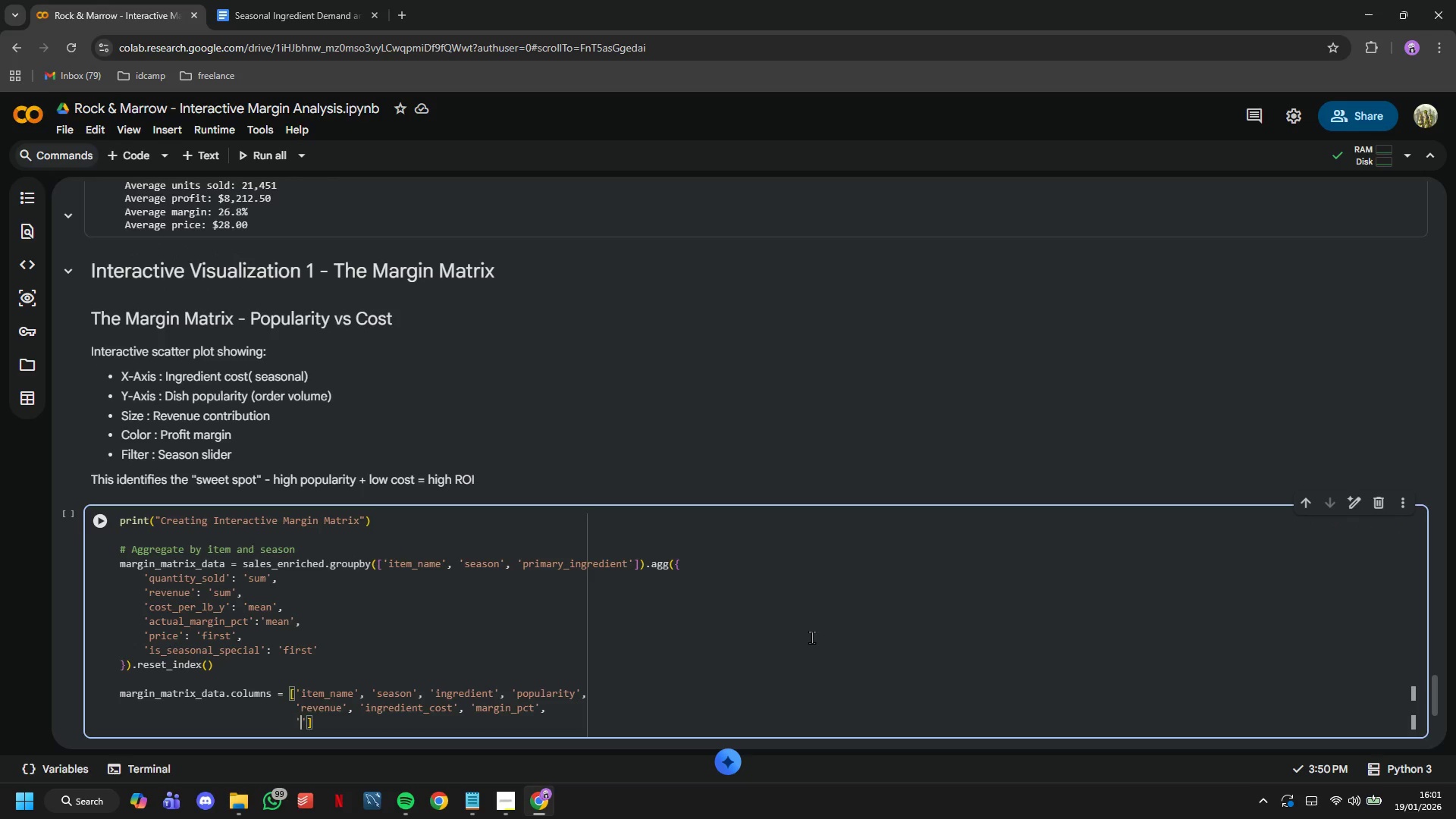 
type('price)
 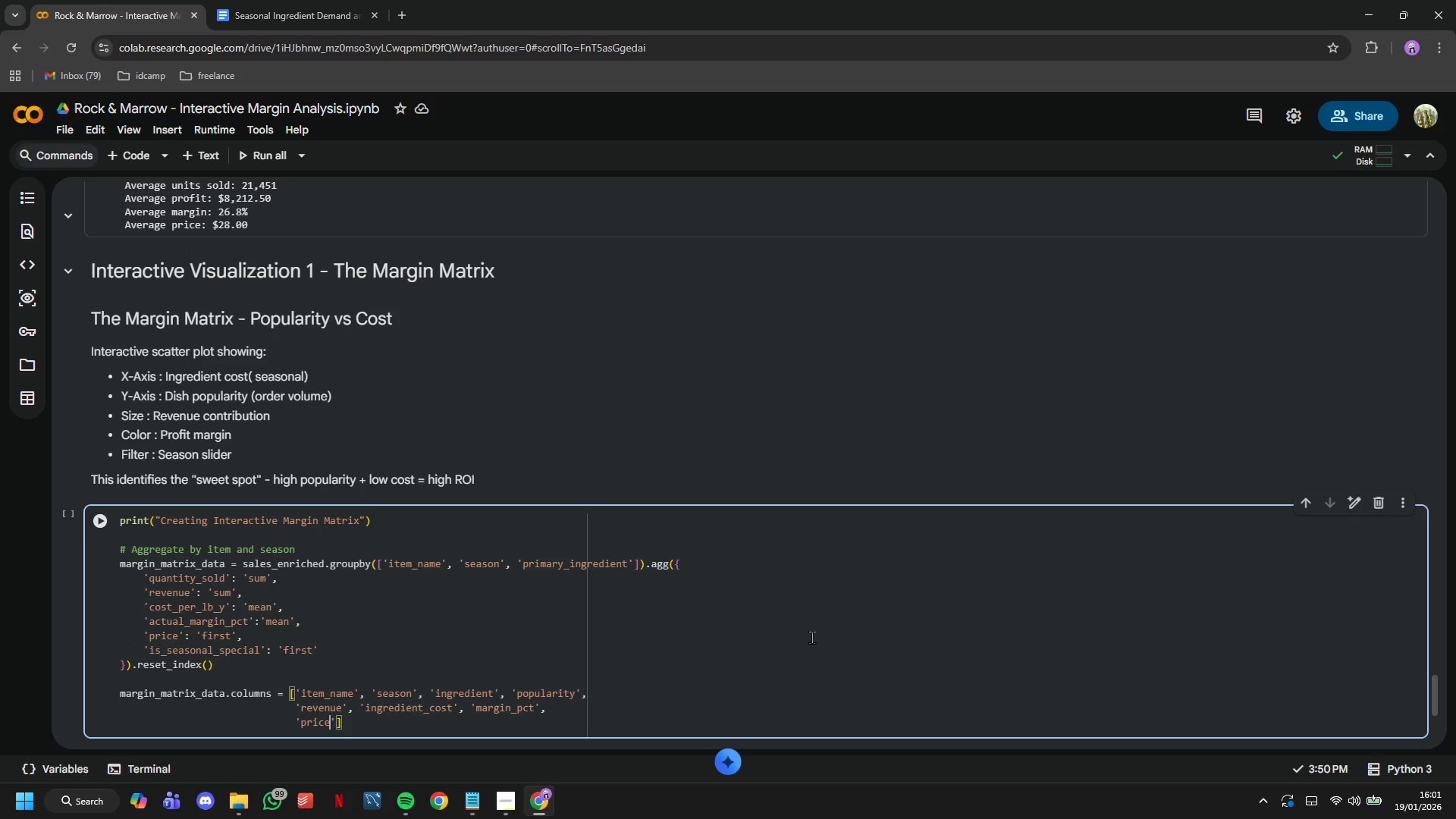 
key(ArrowRight)
 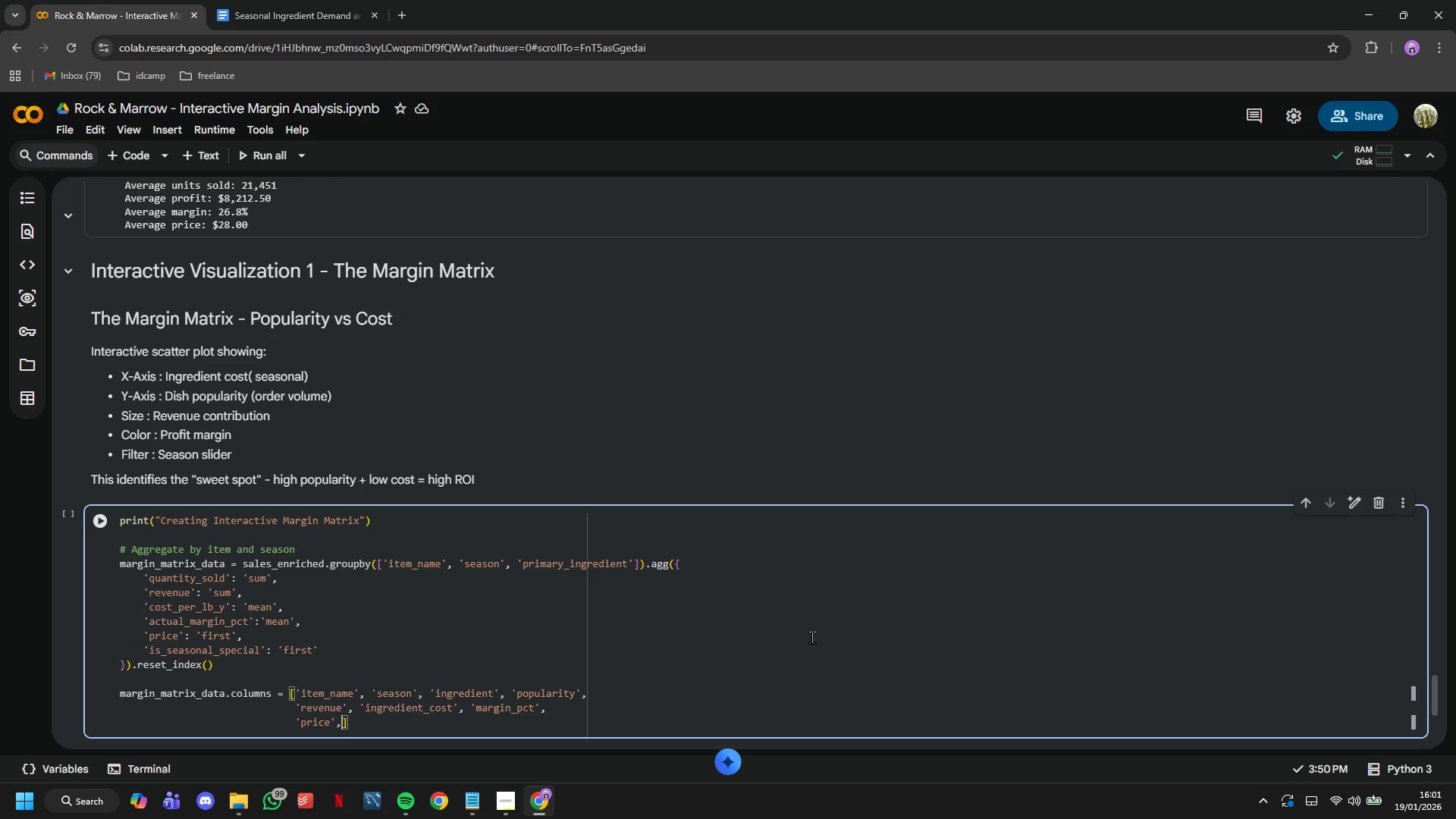 
type(, 'is_seasoa)
key(Backspace)
type(nal)
 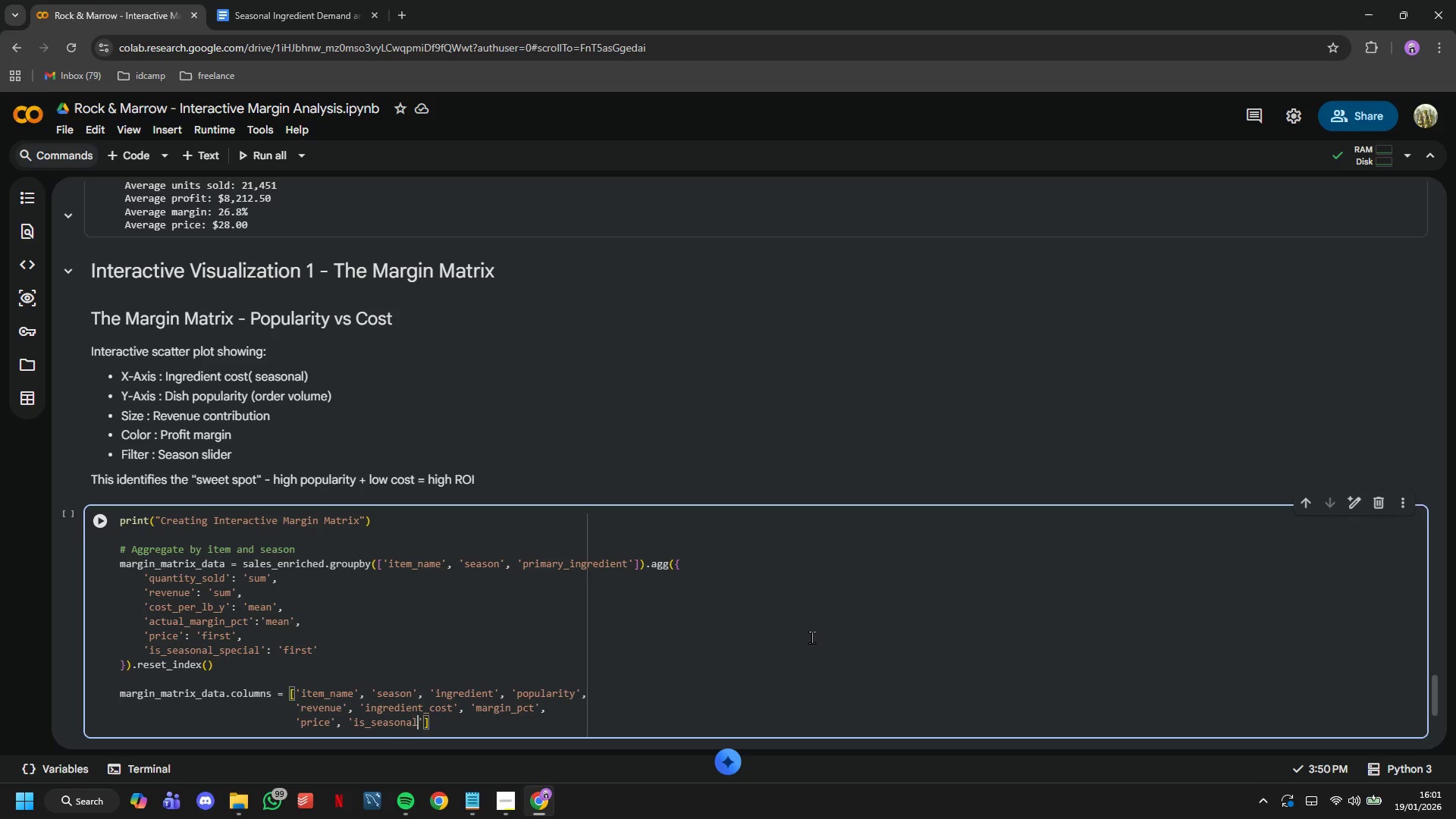 
key(ArrowRight)
 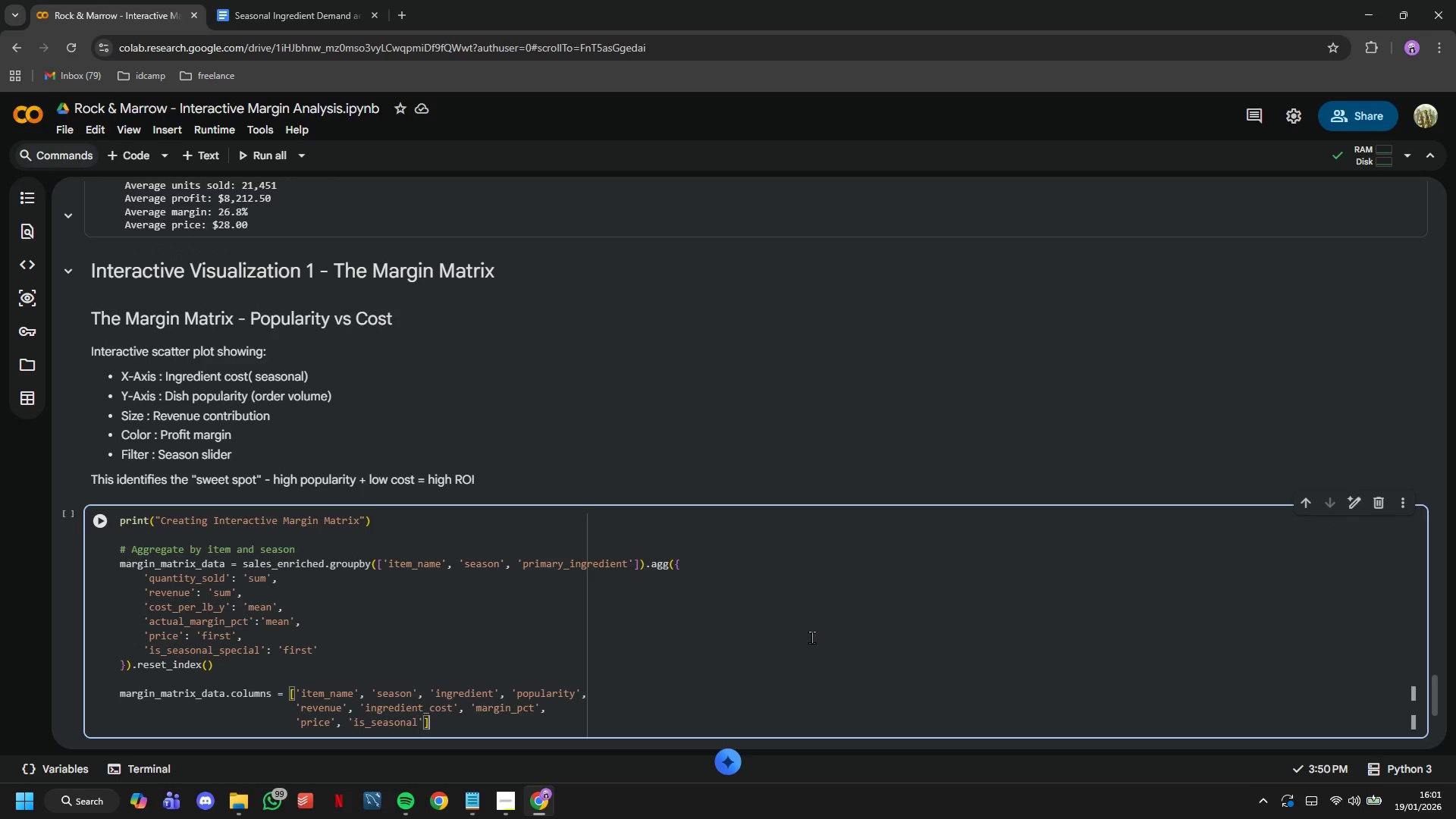 
key(ArrowRight)
 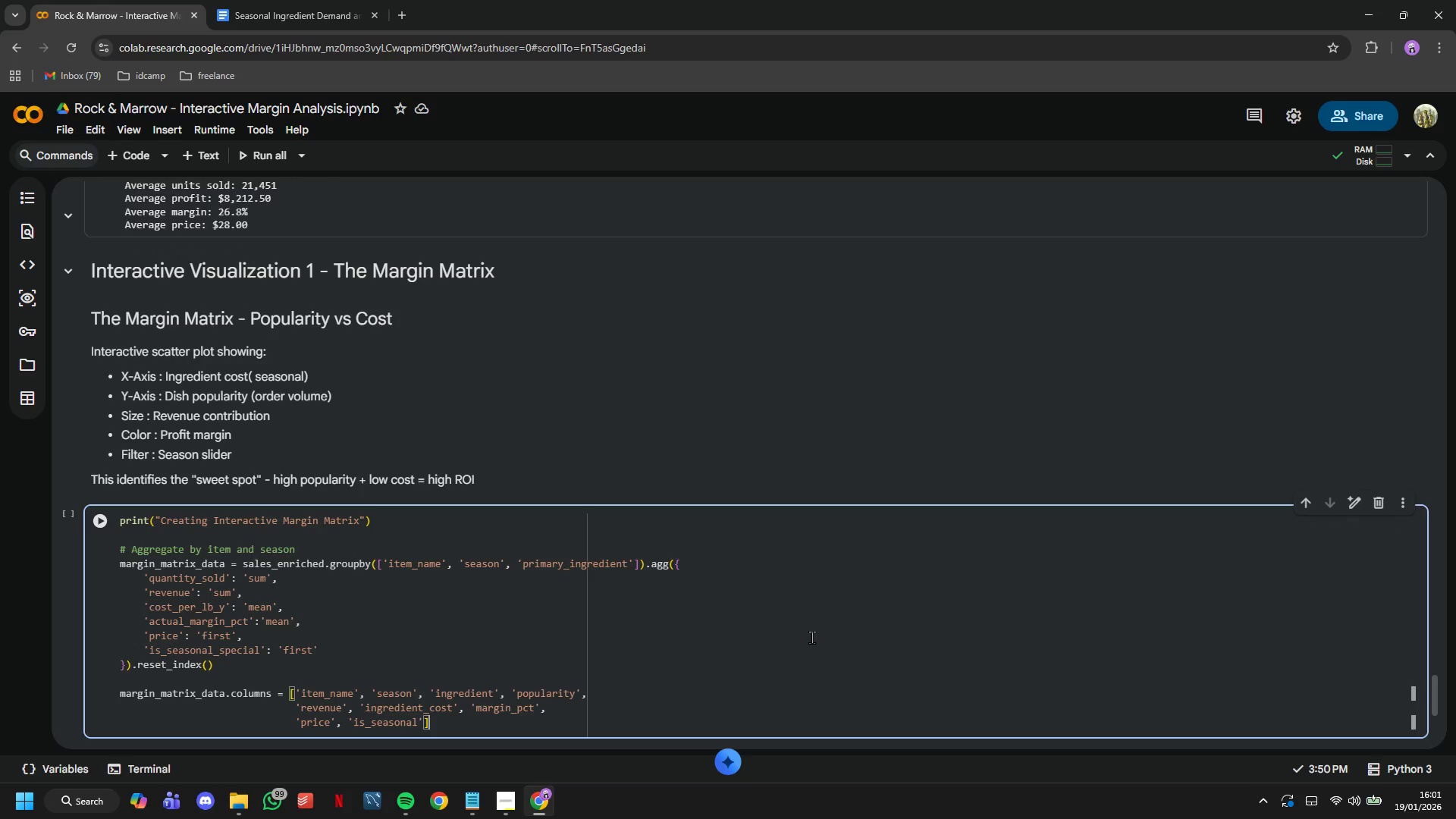 
key(ArrowRight)
 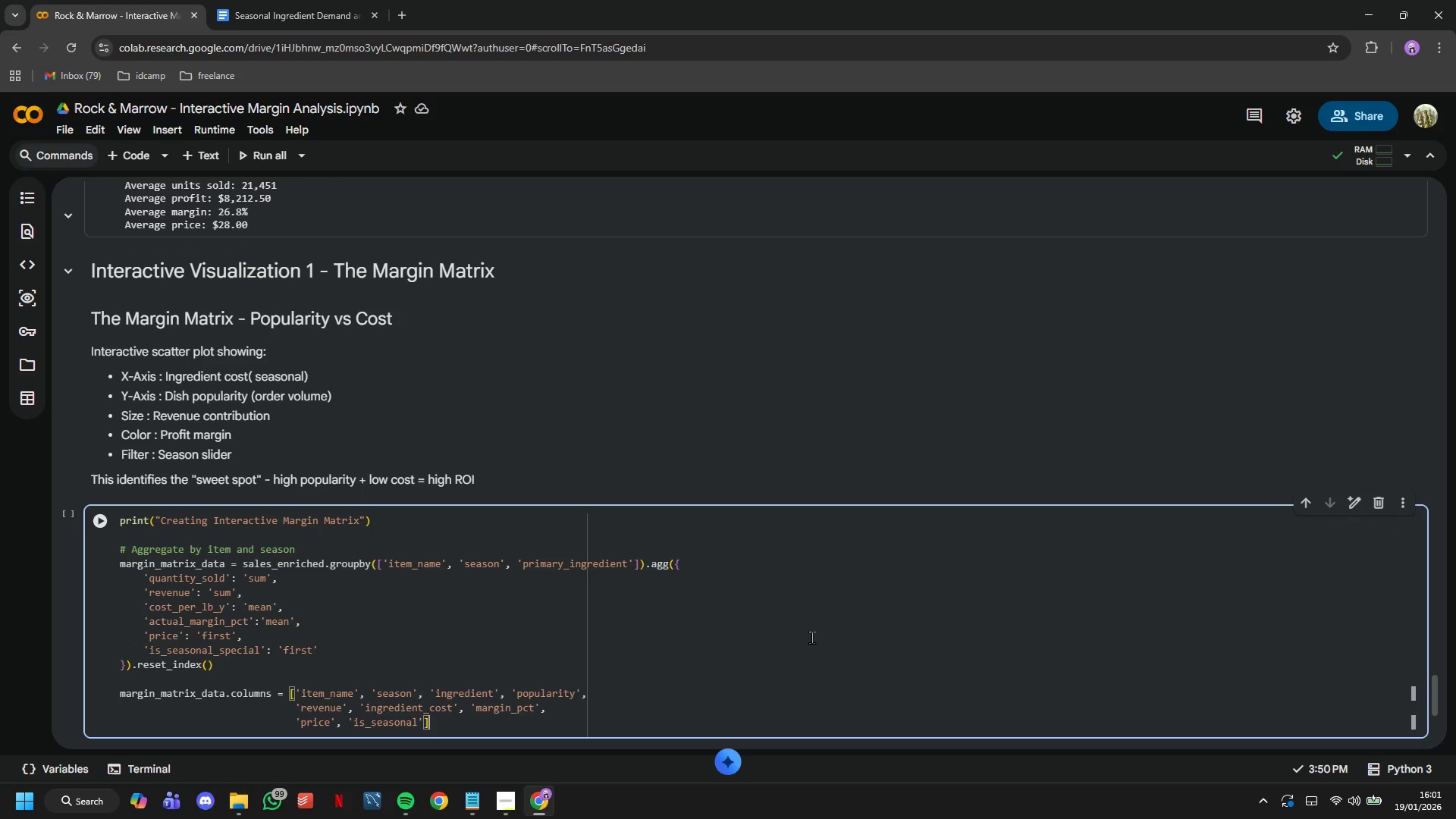 
key(Enter)
 